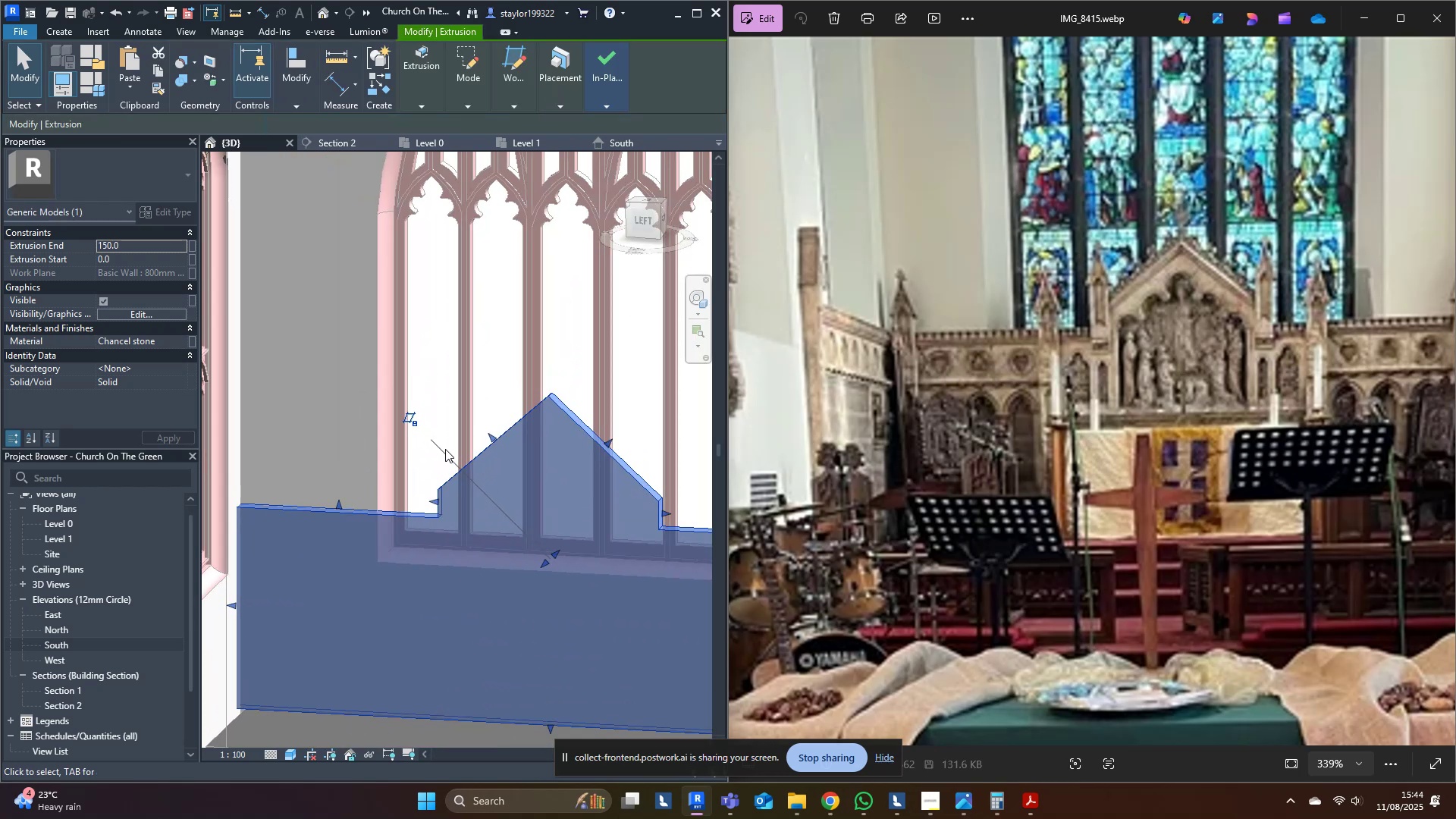 
hold_key(key=ShiftLeft, duration=0.76)
 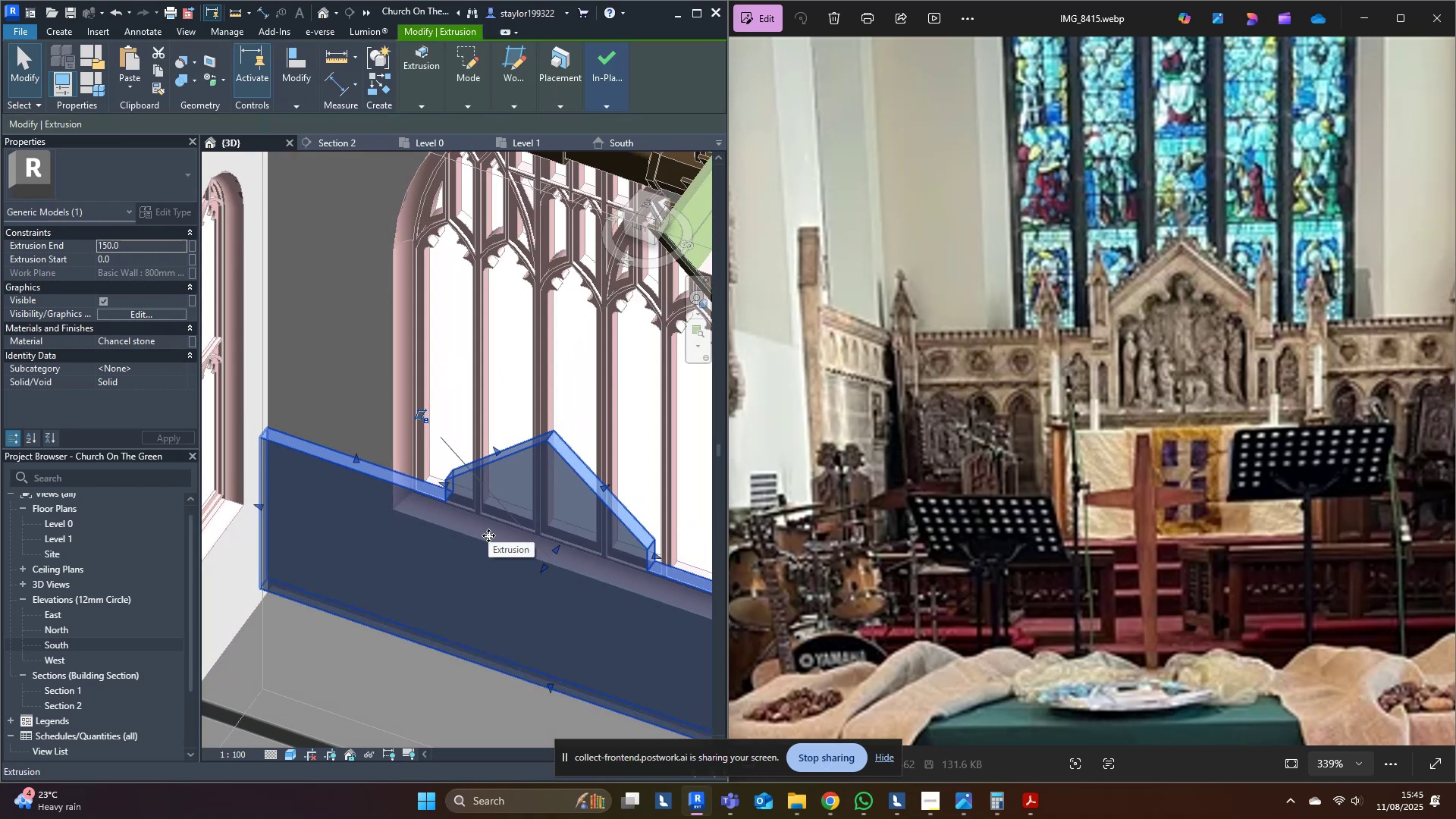 
hold_key(key=ShiftLeft, duration=0.68)
 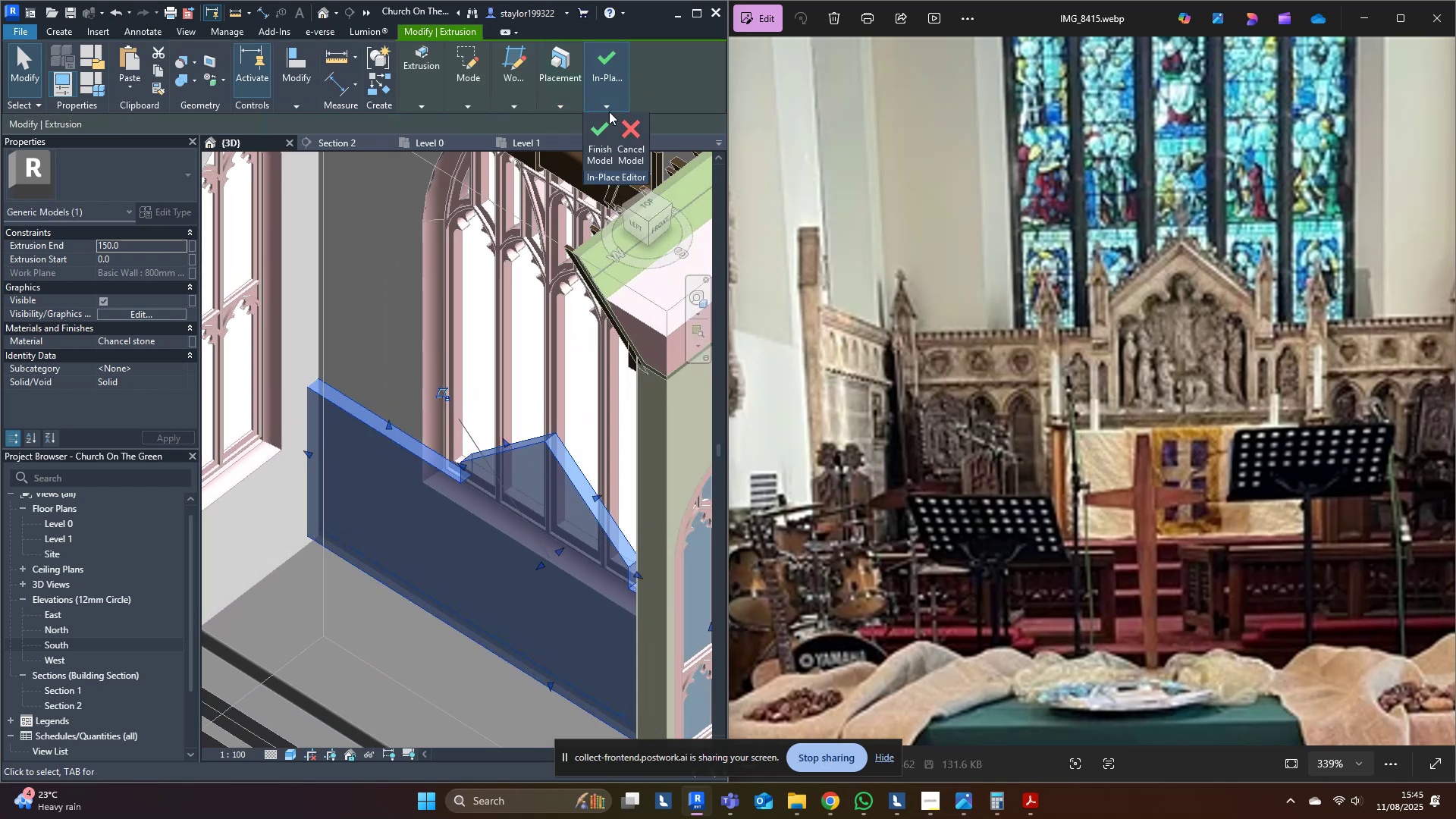 
left_click([610, 117])
 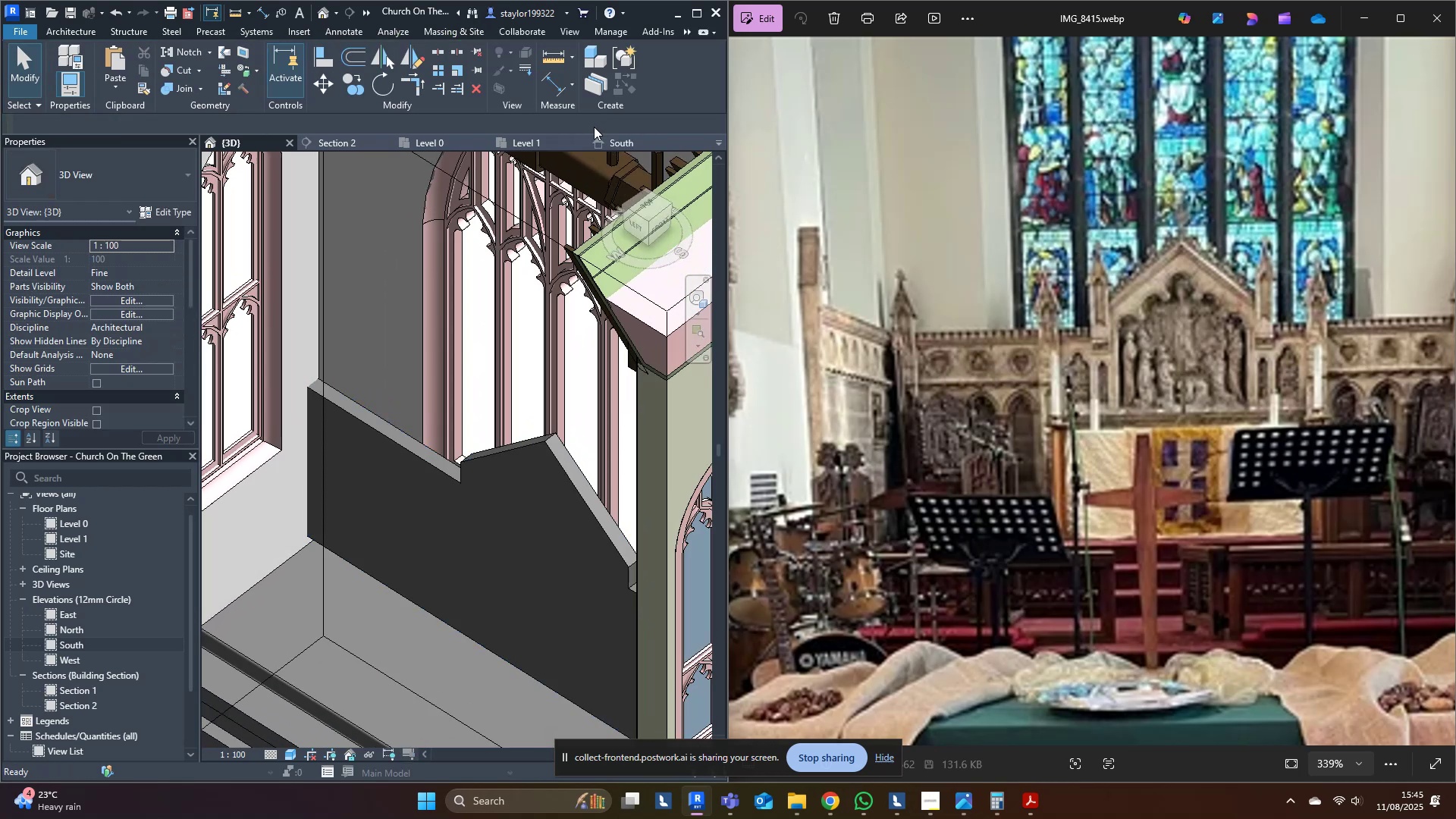 
scroll: coordinate [516, 425], scroll_direction: down, amount: 5.0
 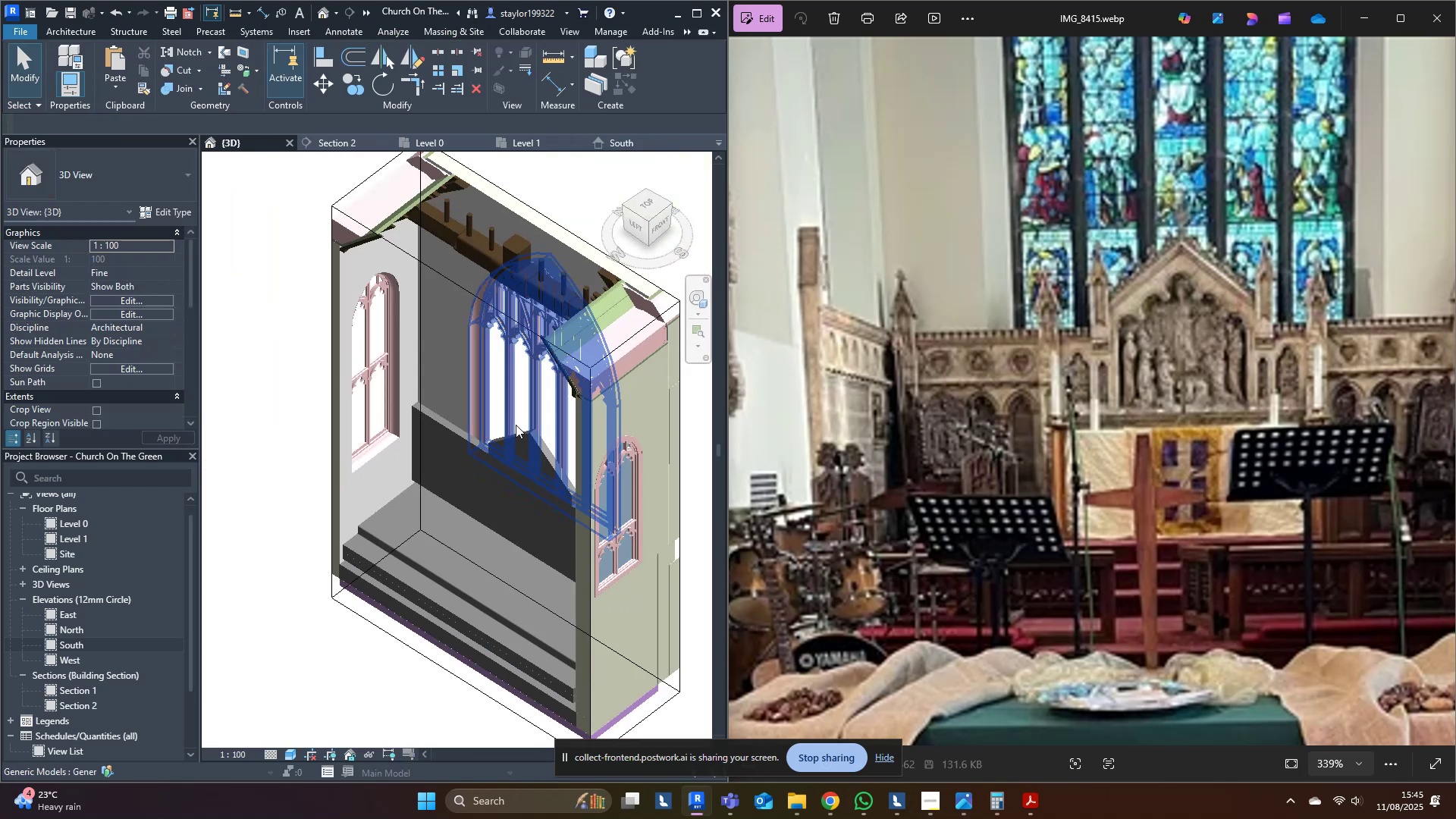 
hold_key(key=ShiftLeft, duration=0.49)
 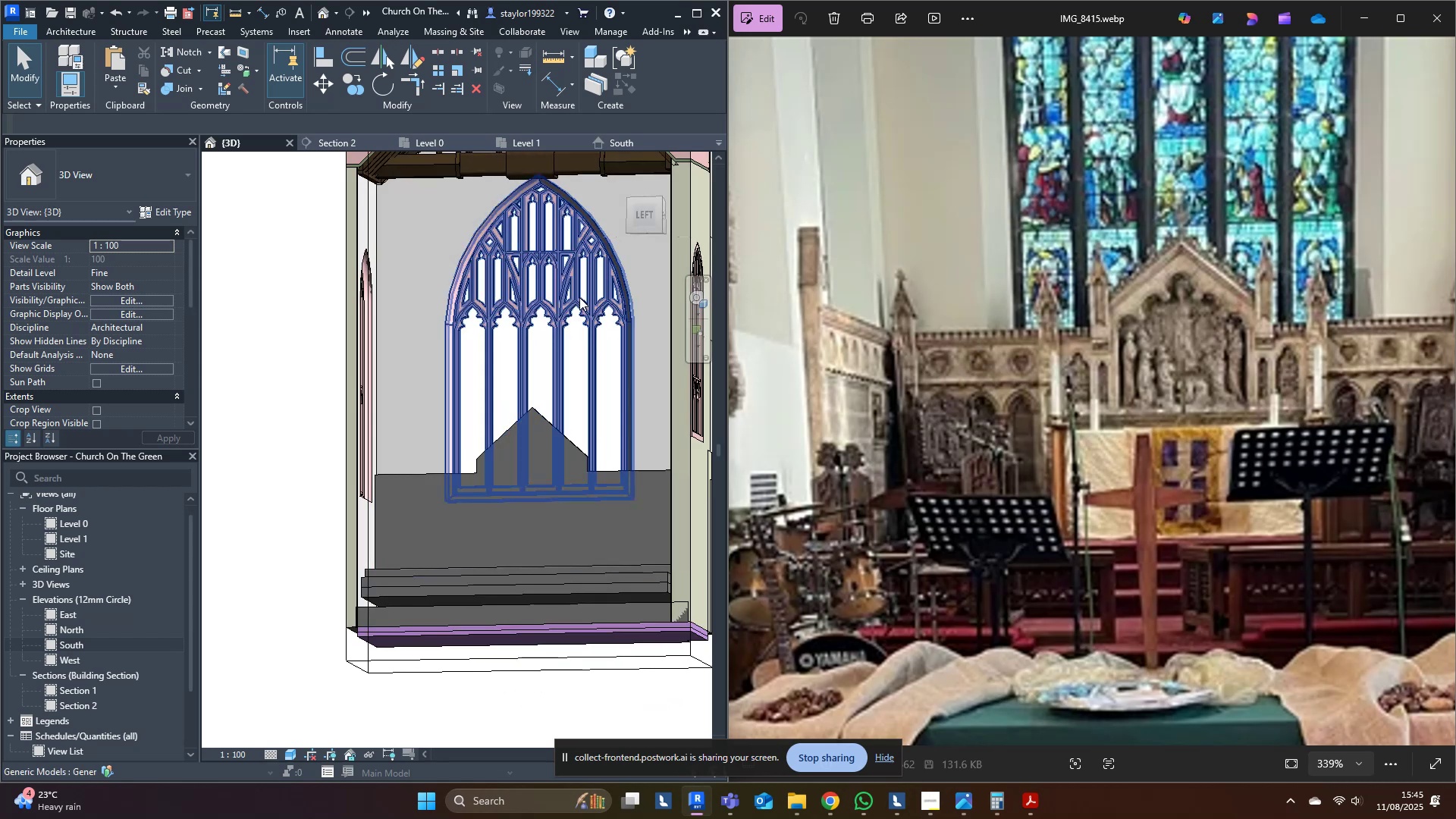 
key(Escape)
 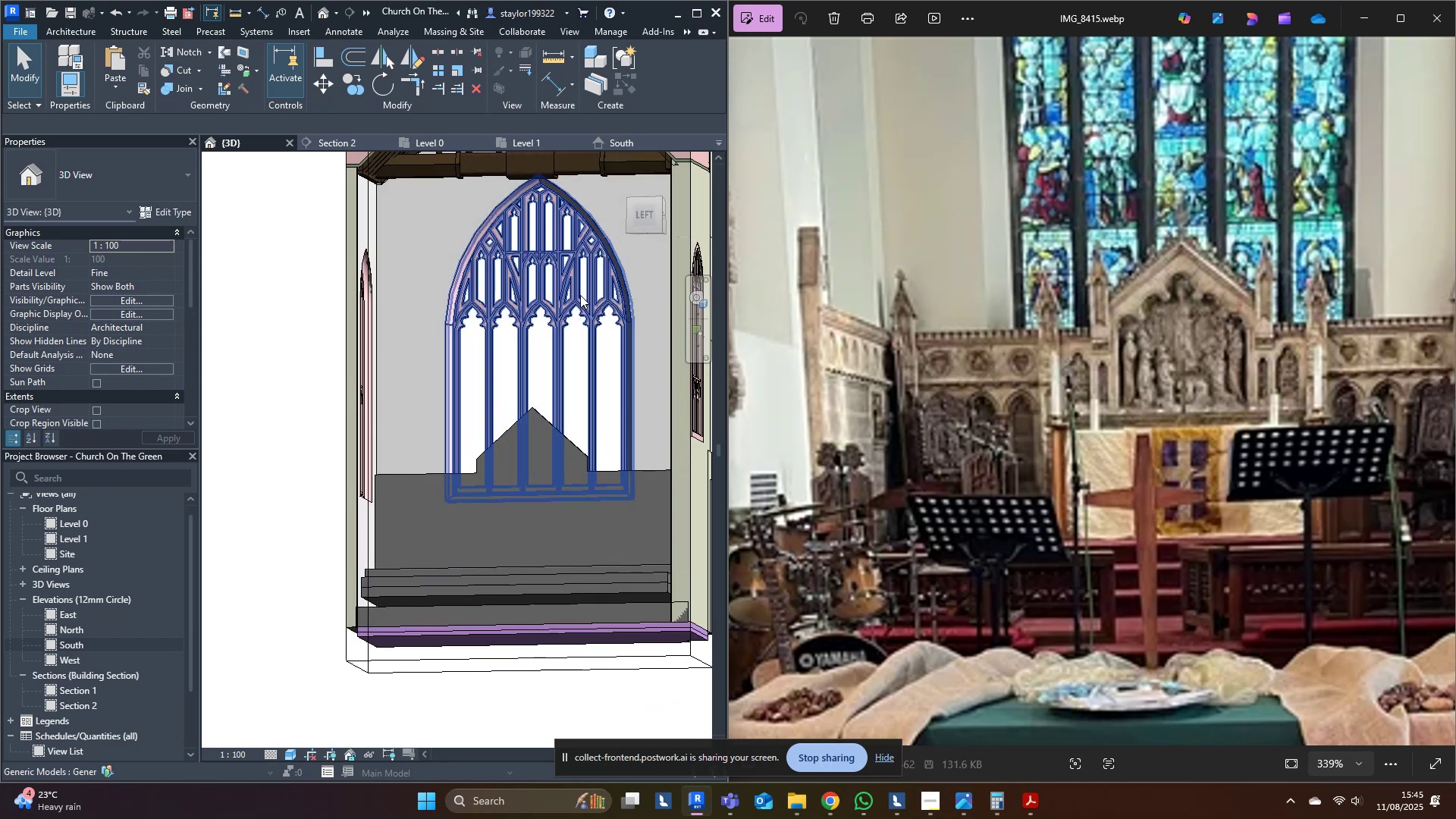 
key(Control+S)
 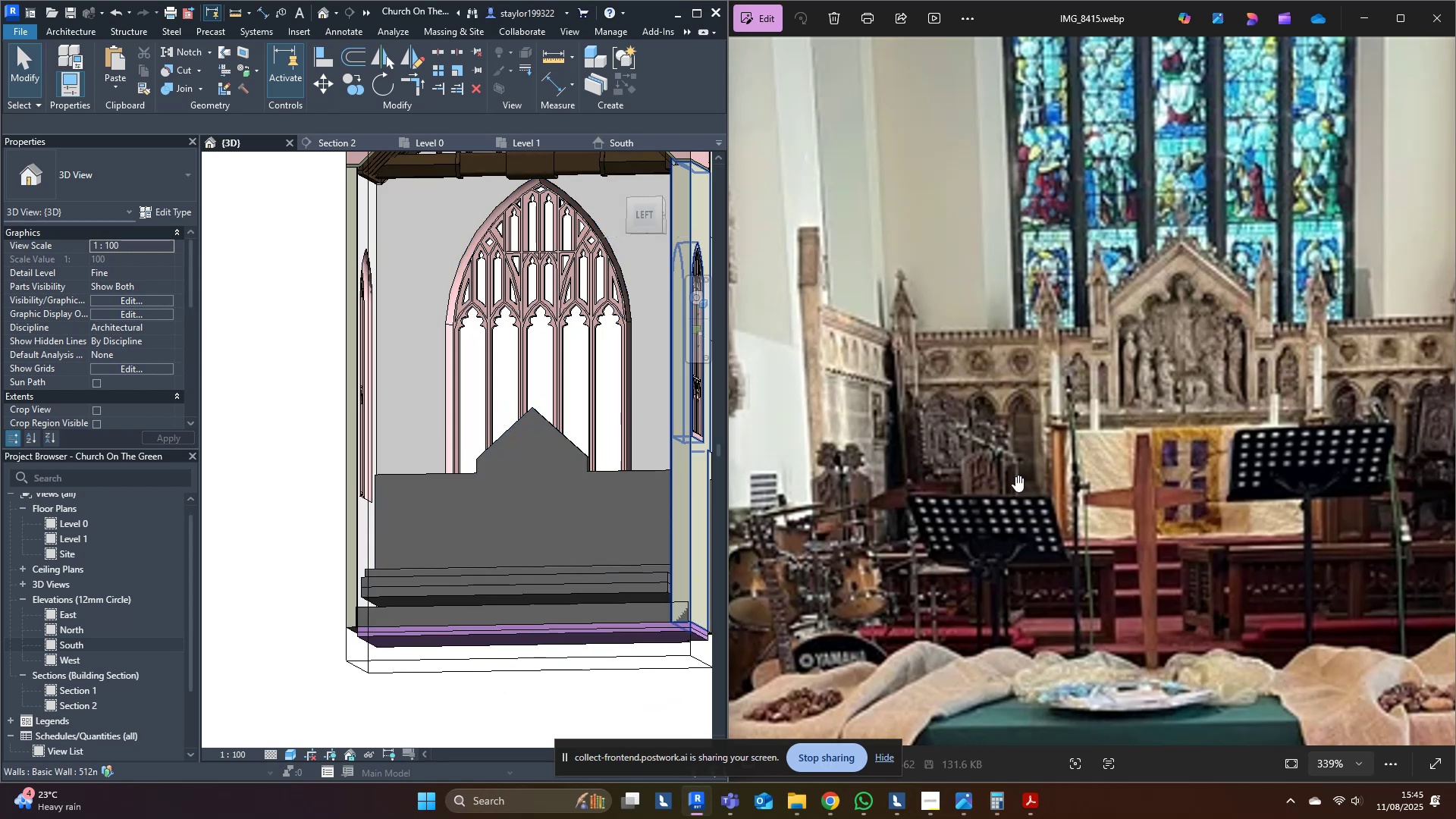 
wait(8.67)
 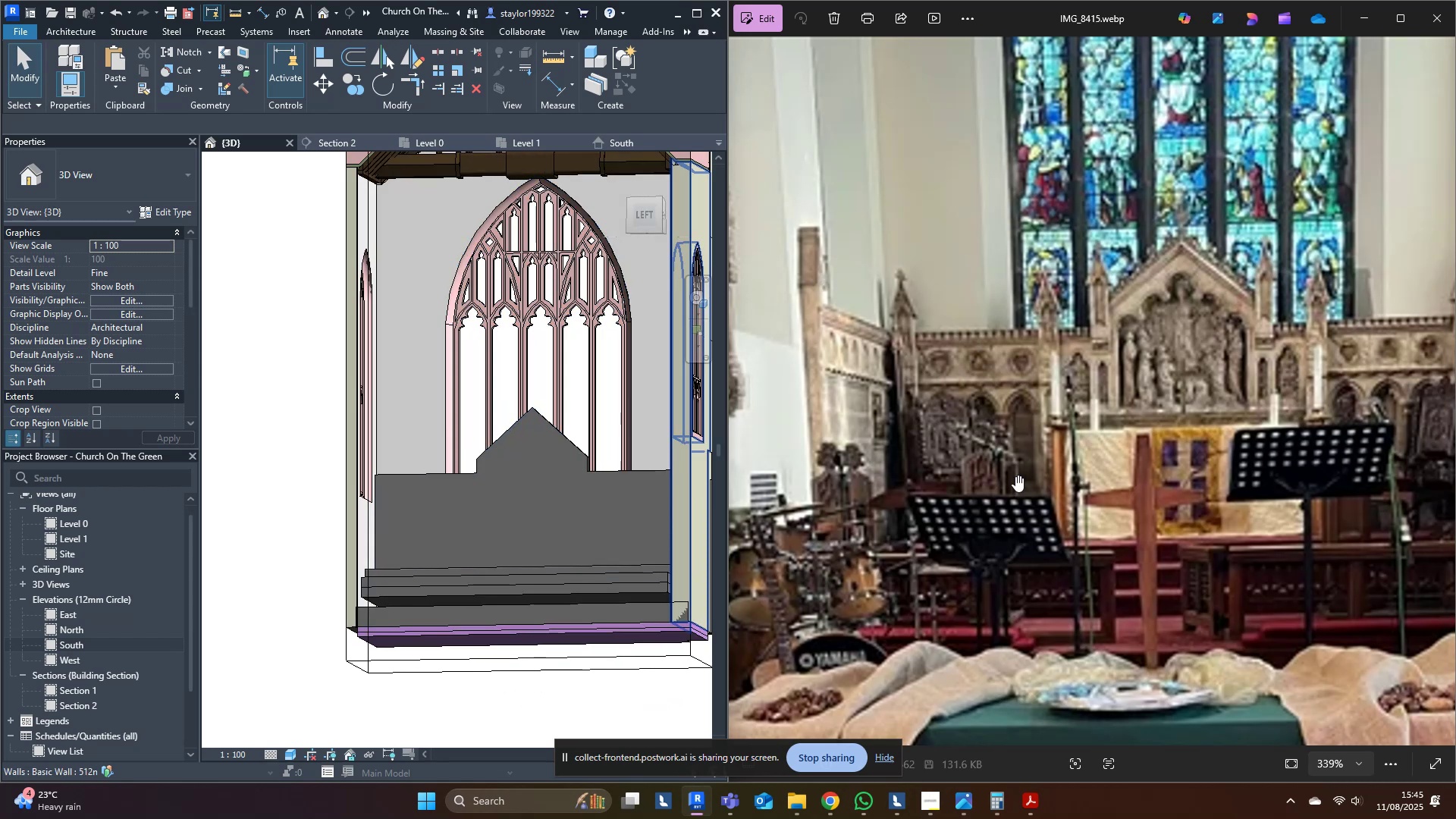 
left_click([617, 501])
 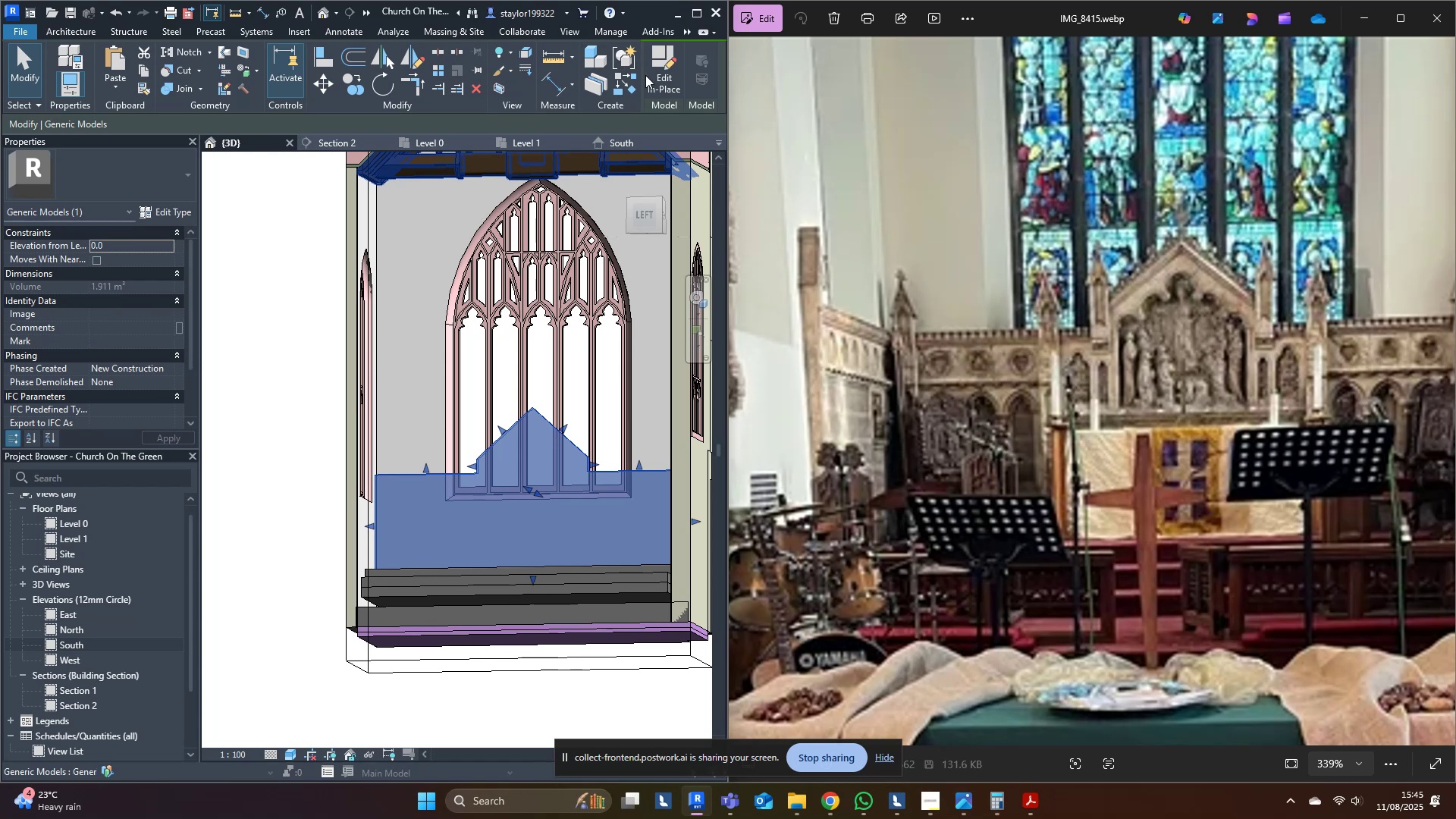 
left_click([651, 77])
 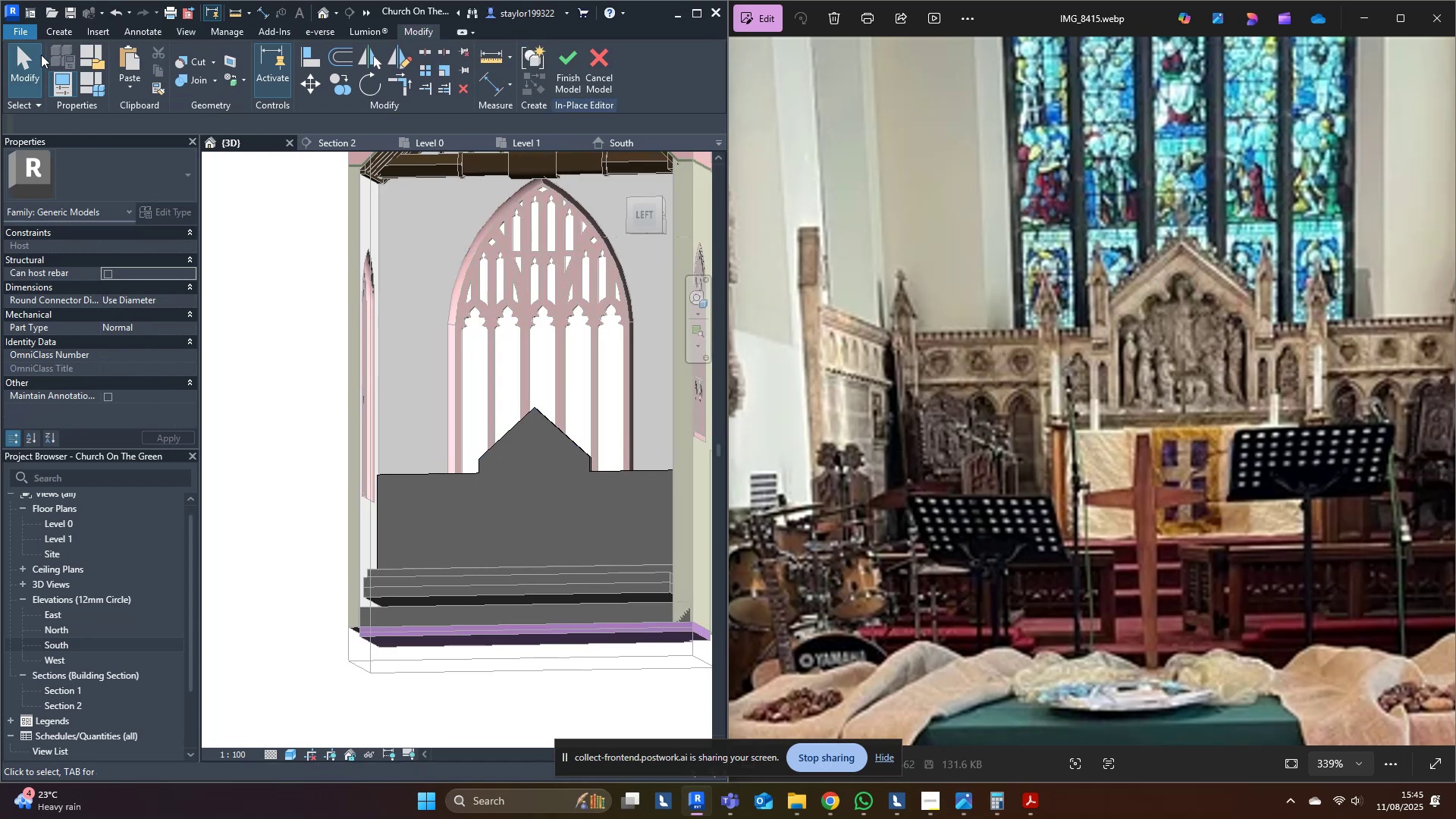 
left_click([65, 35])
 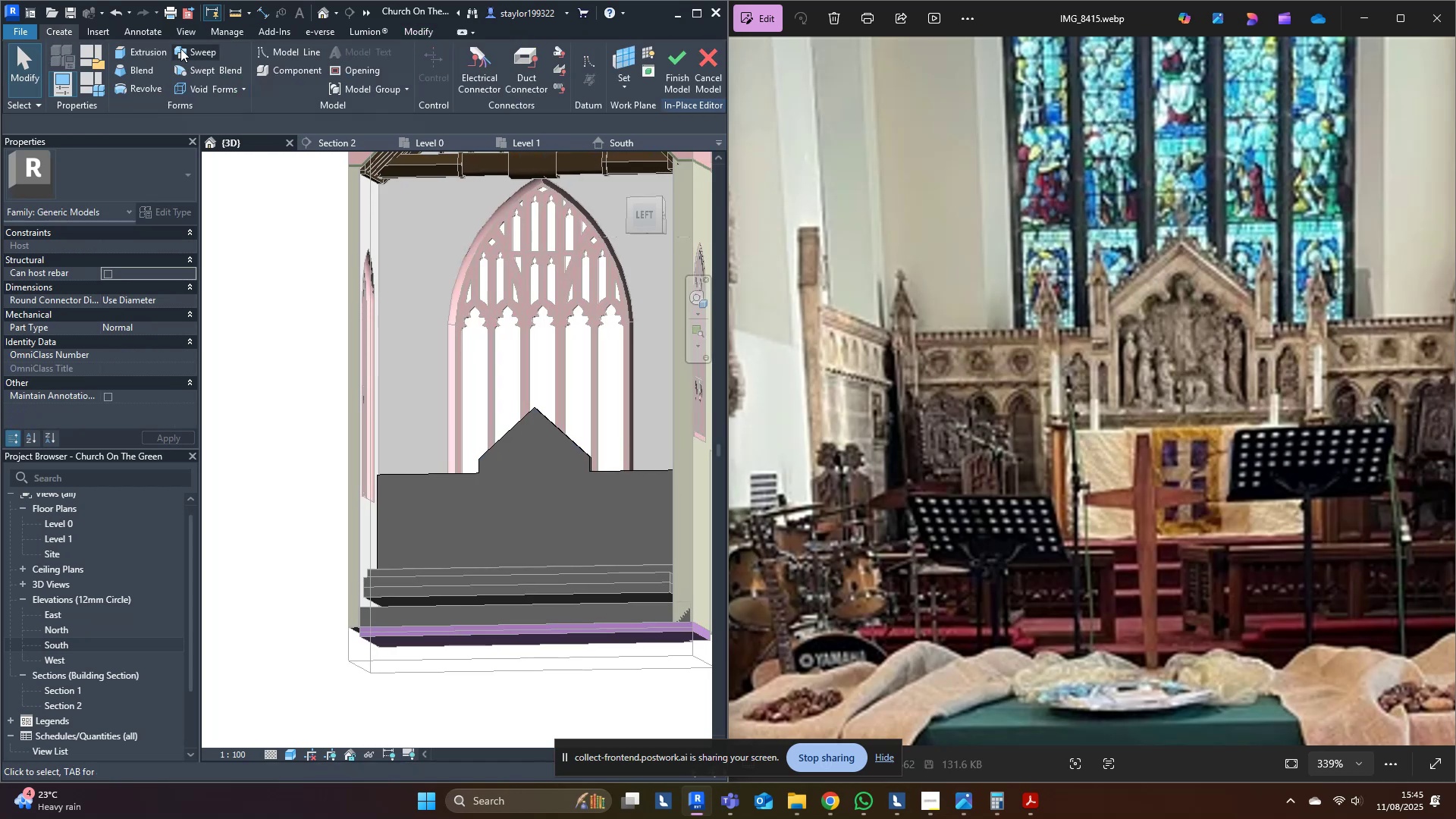 
left_click([184, 49])
 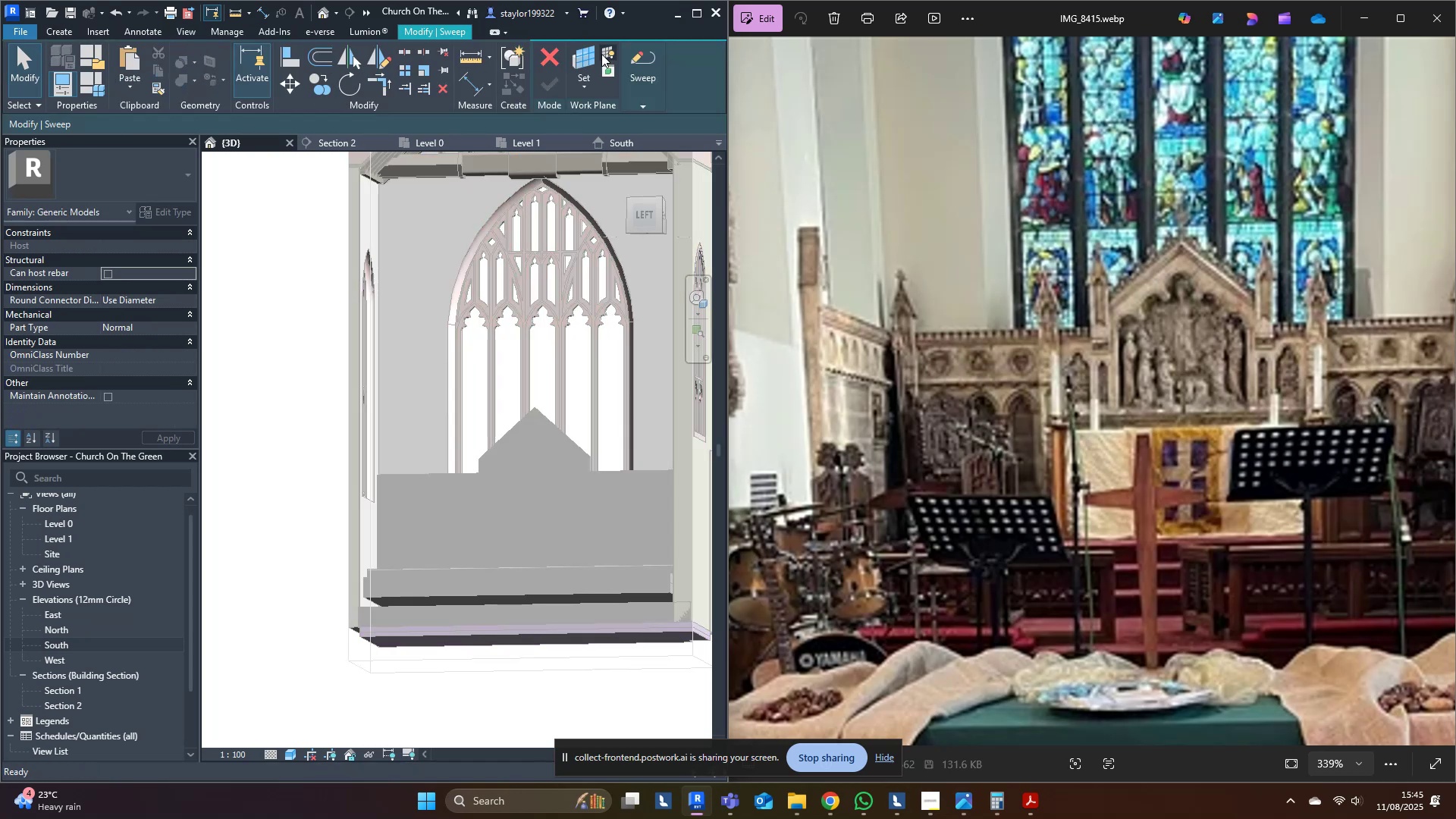 
left_click([655, 126])
 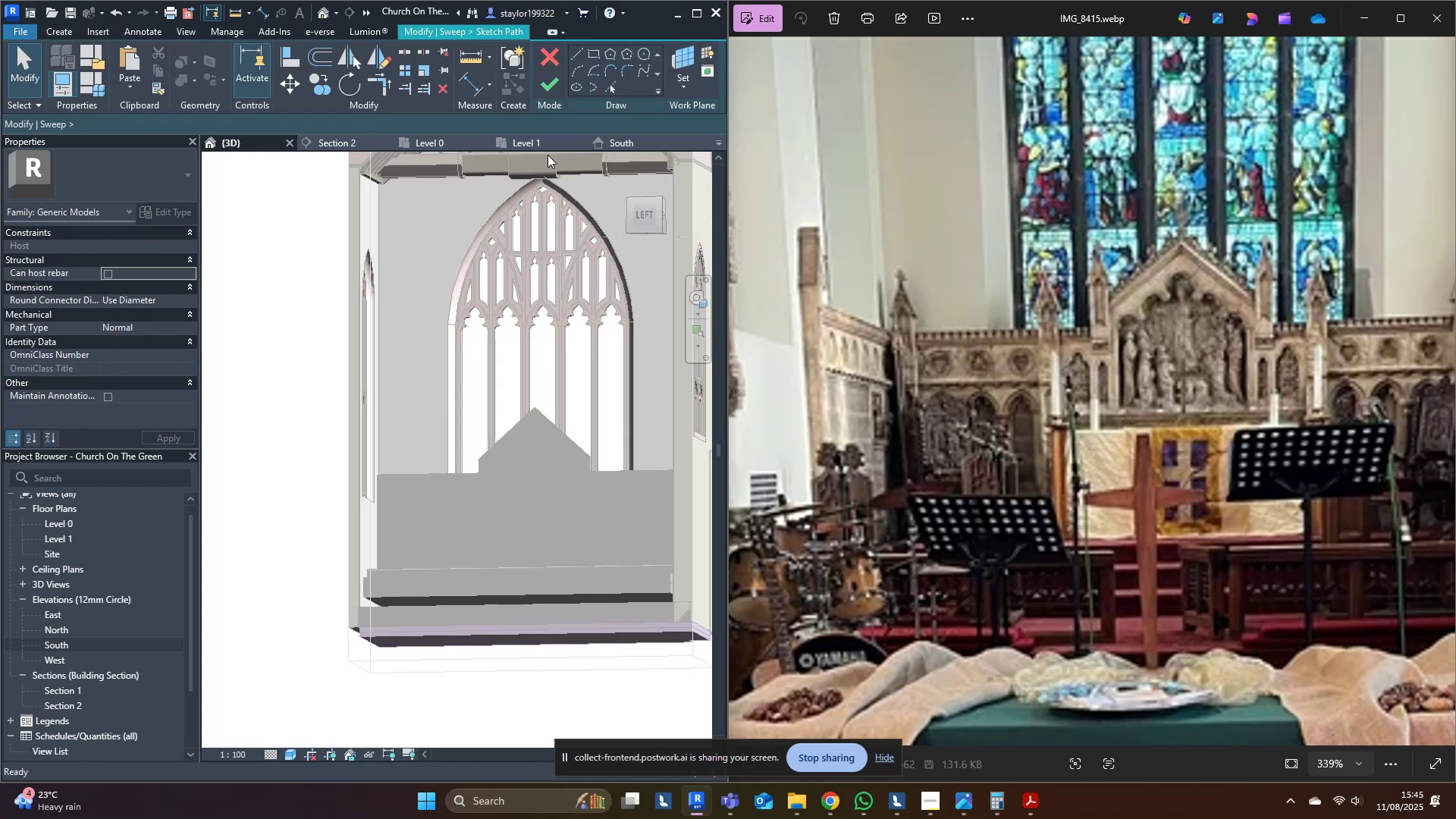 
middle_click([545, 155])
 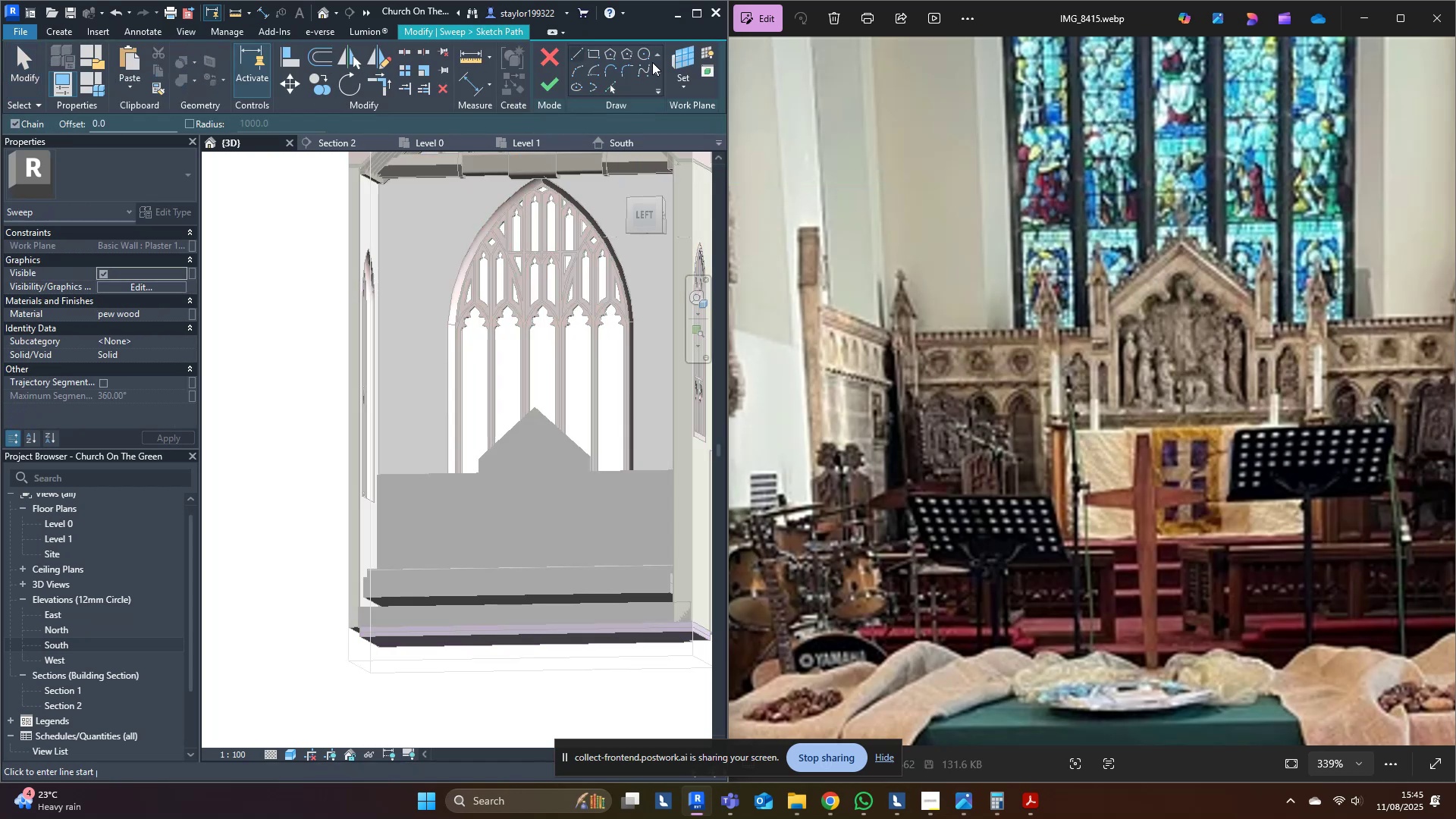 
left_click([681, 61])
 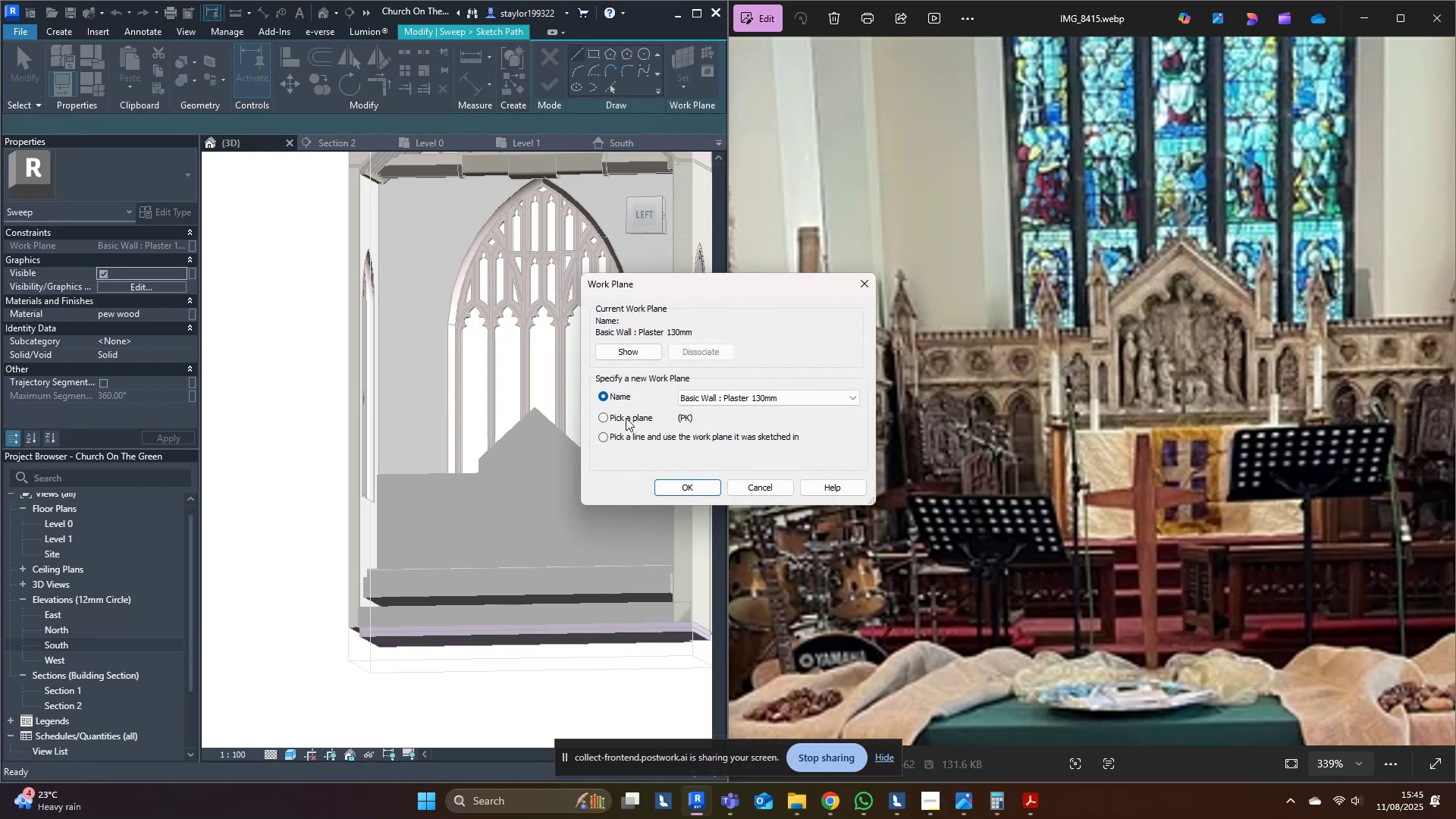 
double_click([627, 413])
 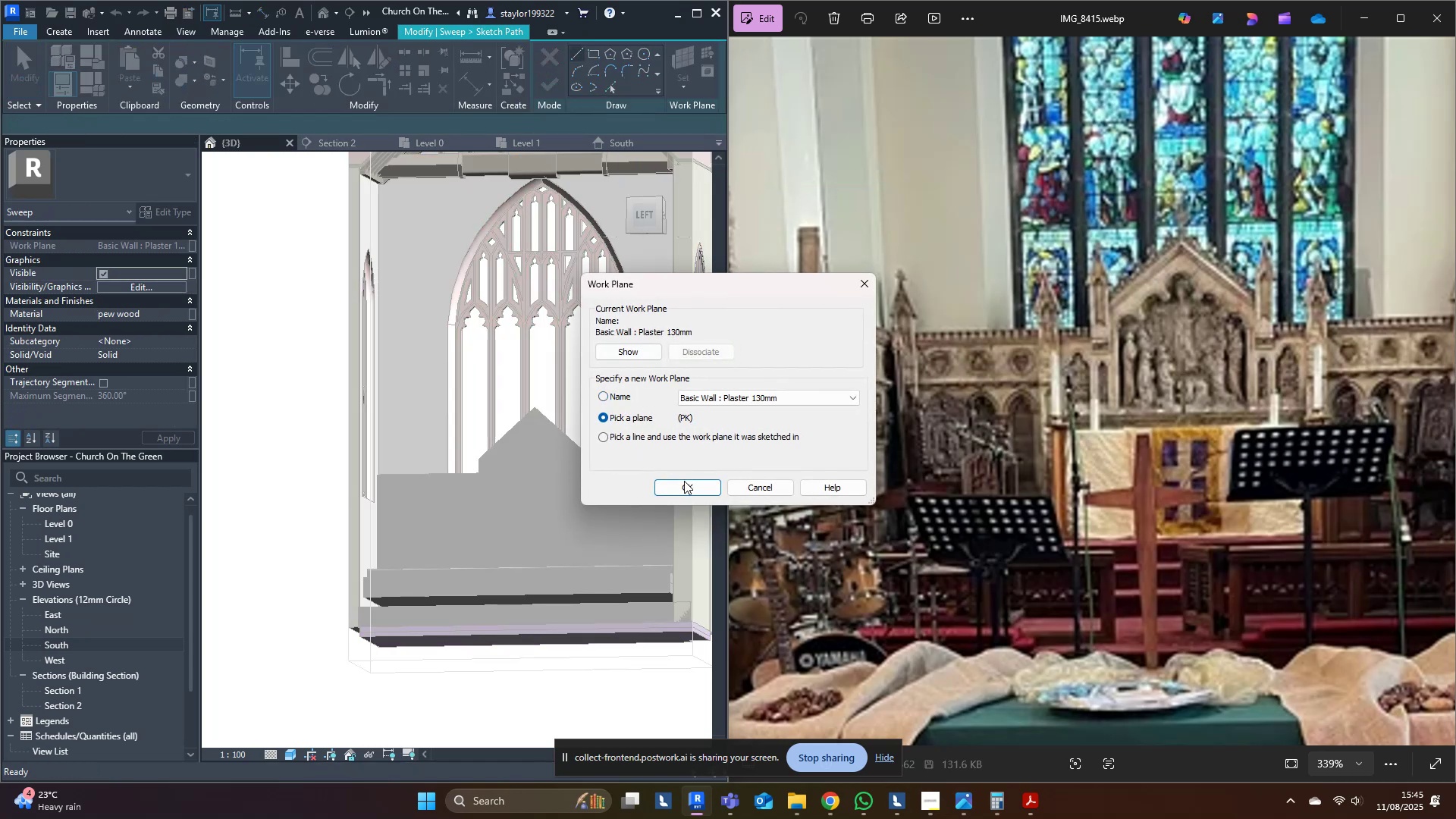 
left_click([686, 483])
 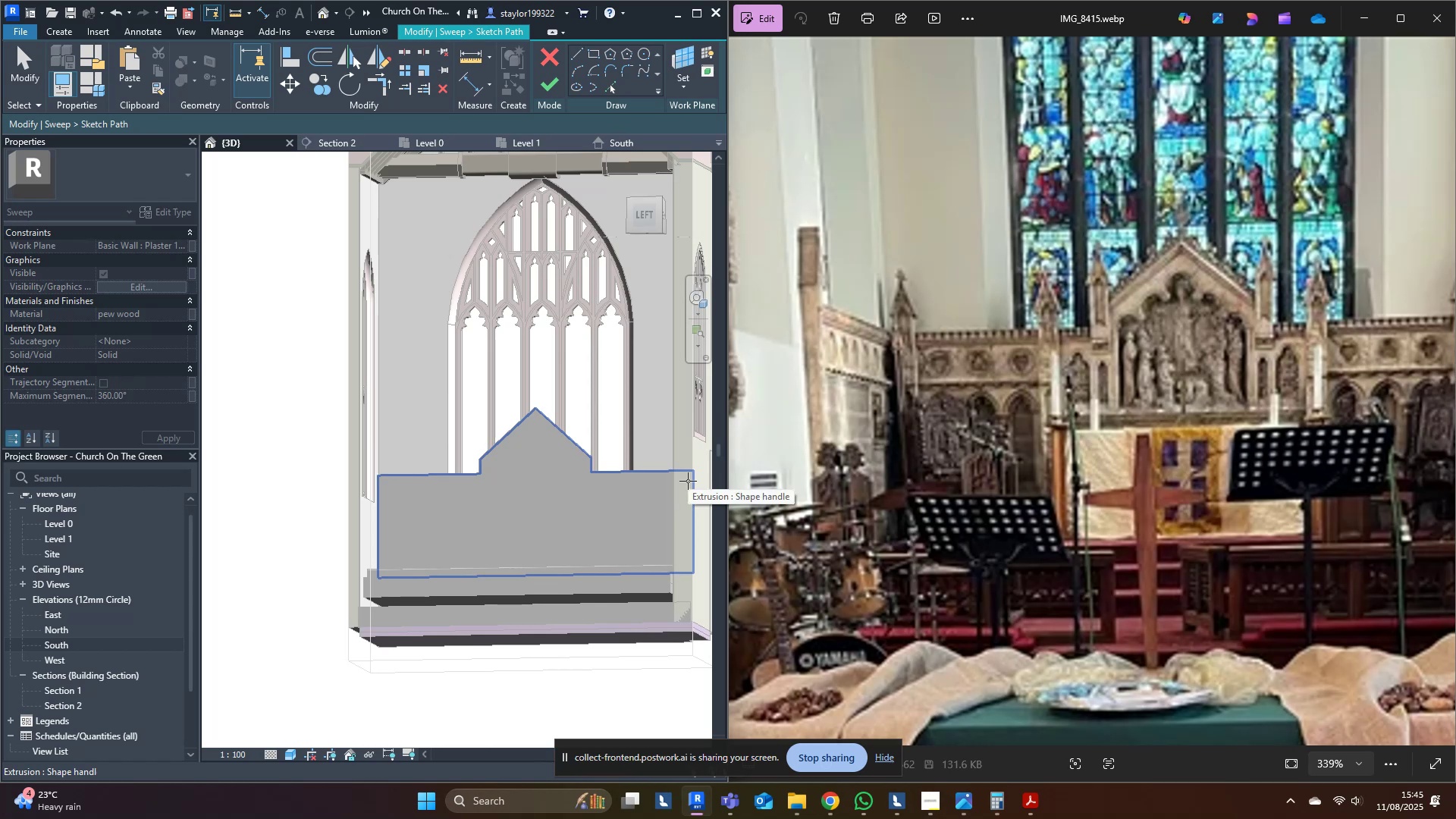 
hold_key(key=ShiftLeft, duration=0.69)
 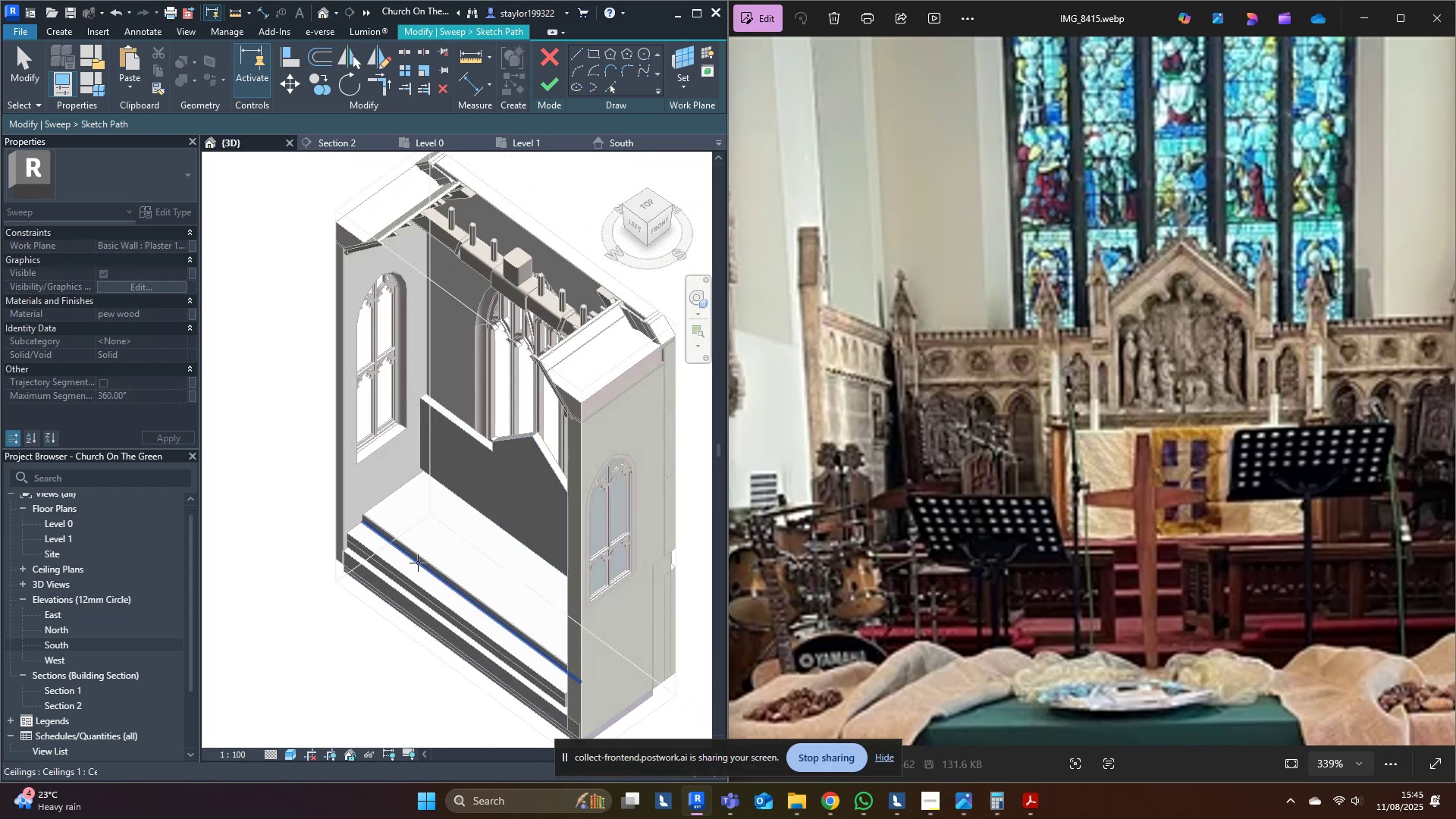 
scroll: coordinate [441, 460], scroll_direction: up, amount: 13.0
 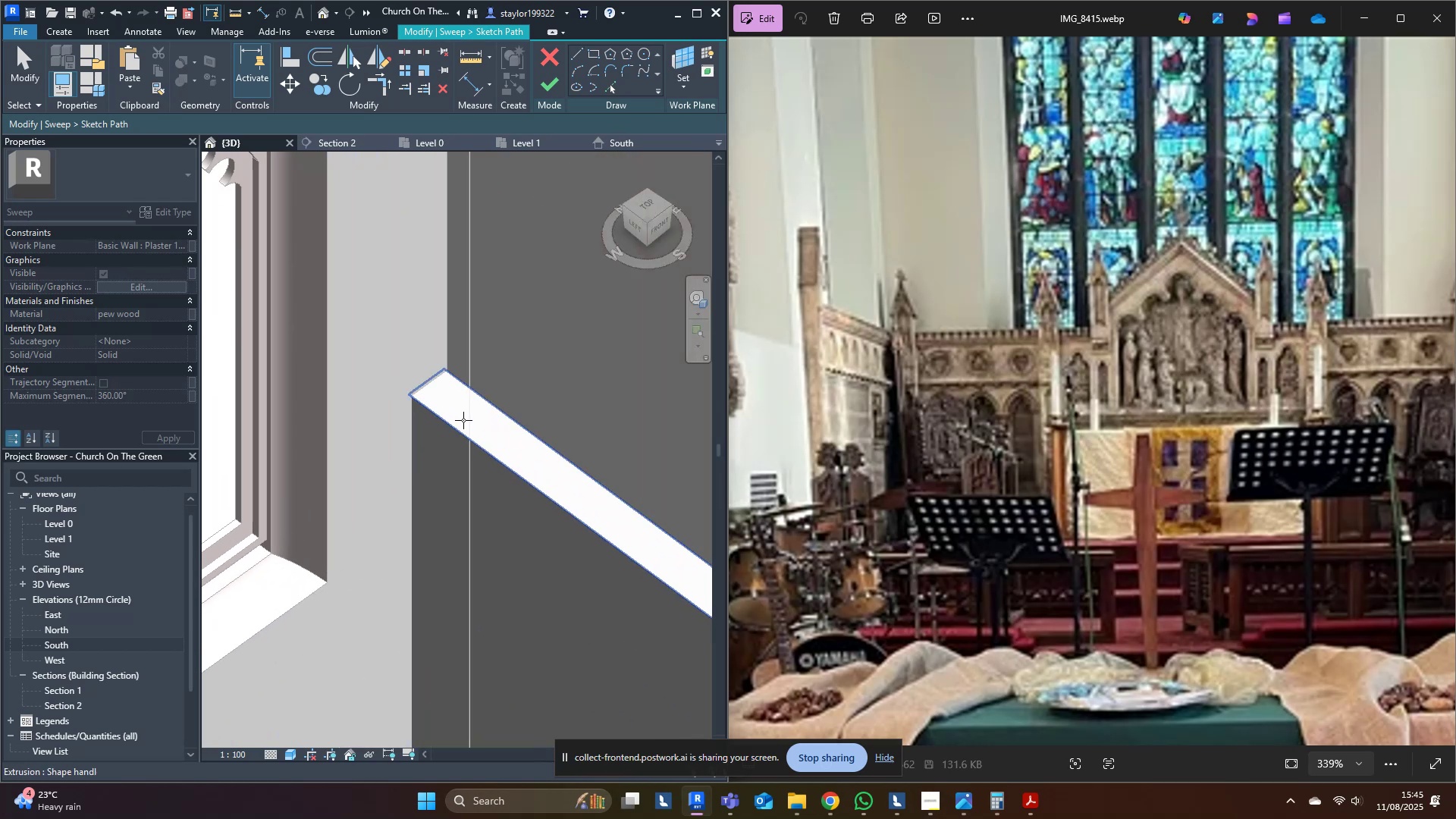 
left_click([463, 419])
 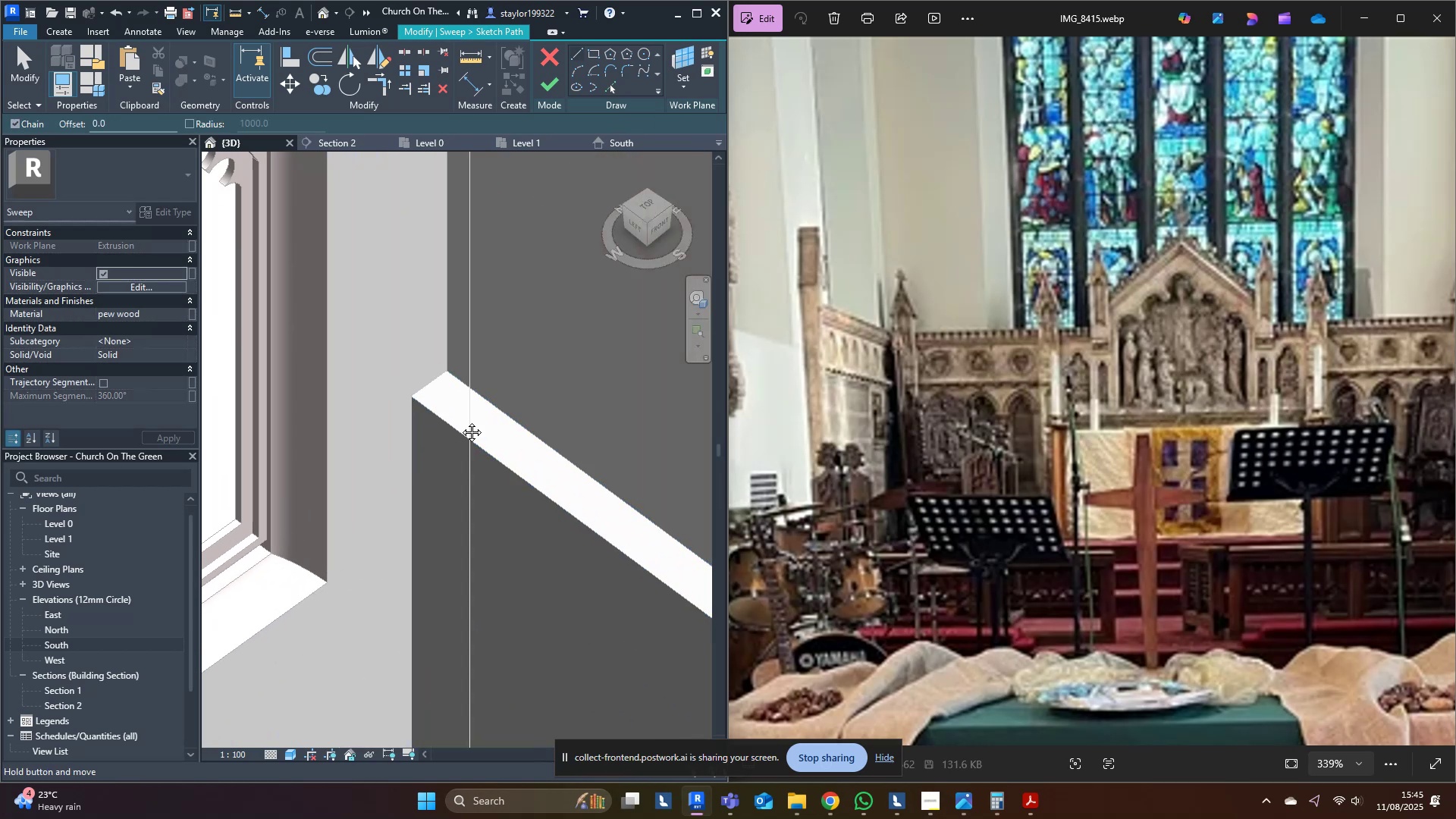 
middle_click([460, 421])
 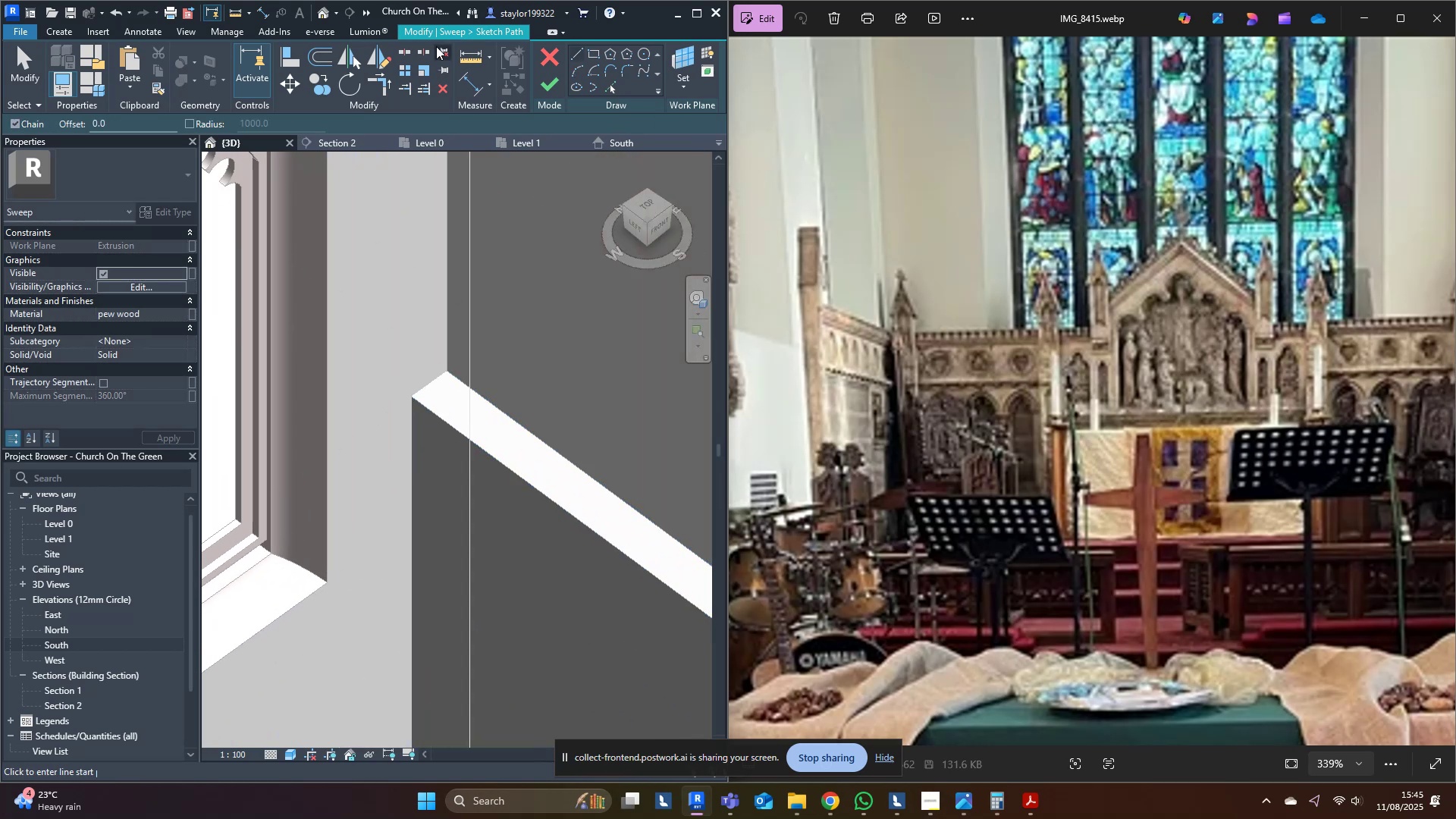 
left_click([447, 37])
 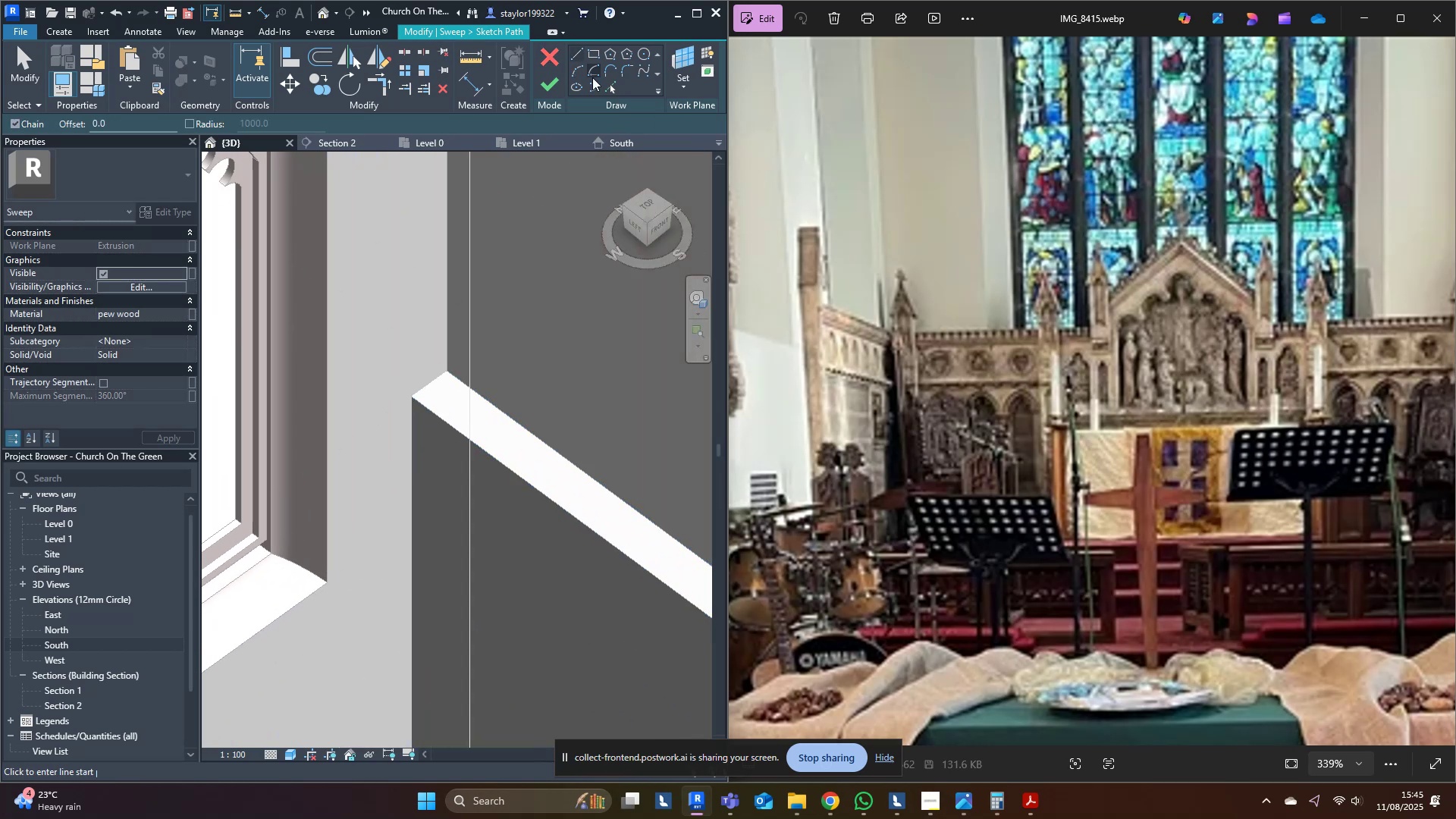 
left_click([615, 91])
 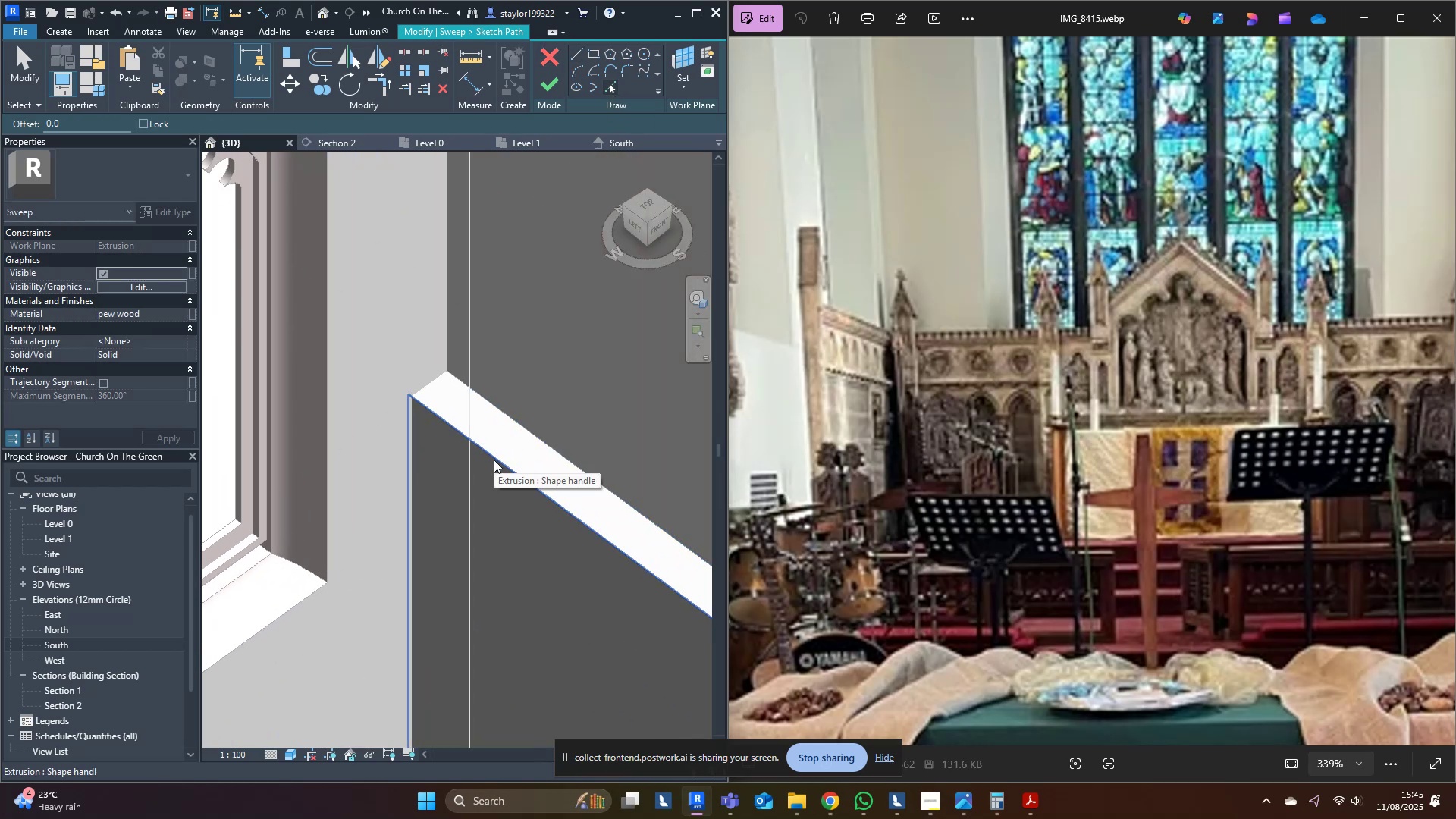 
left_click([494, 460])
 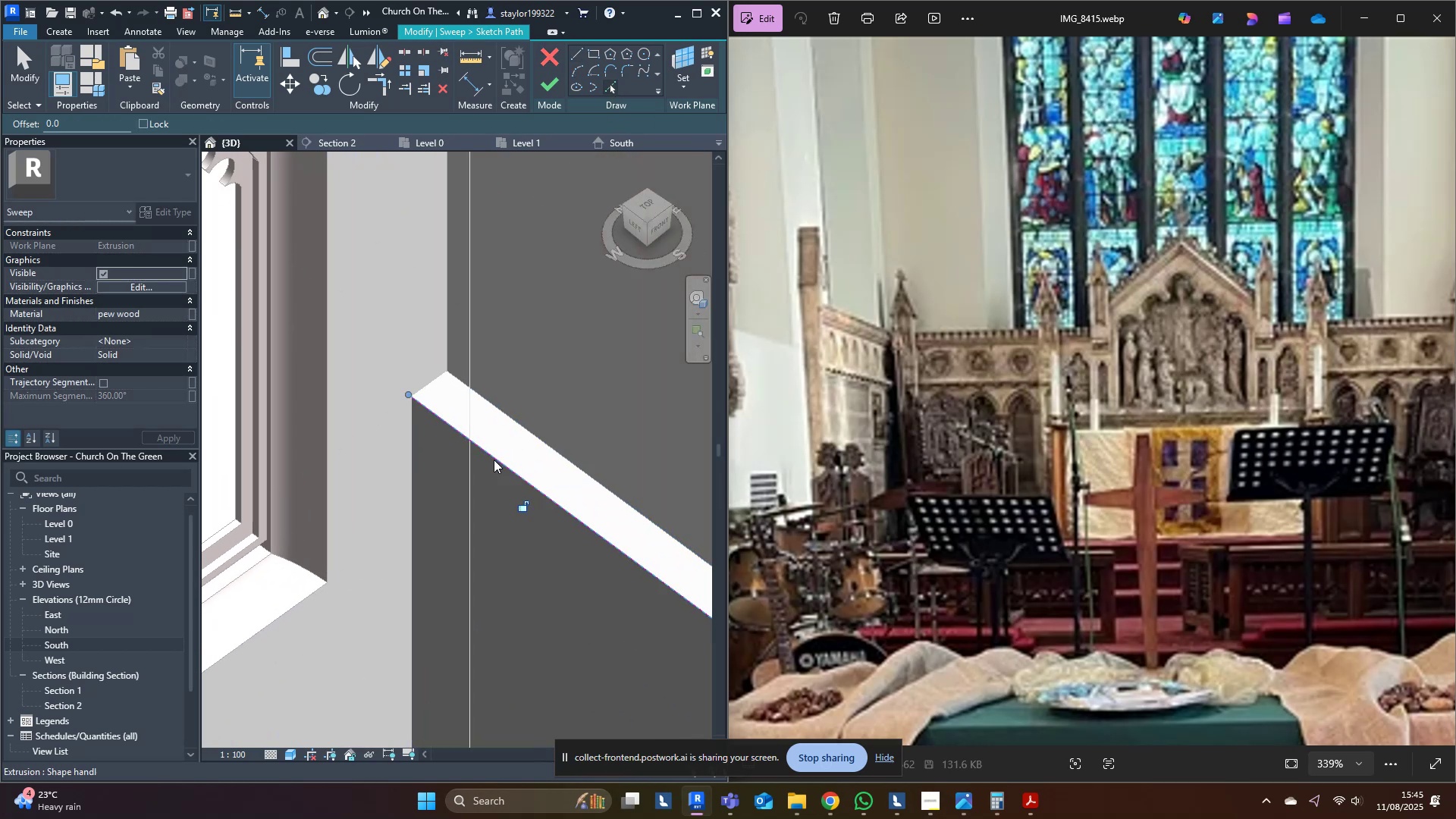 
scroll: coordinate [500, 465], scroll_direction: down, amount: 9.0
 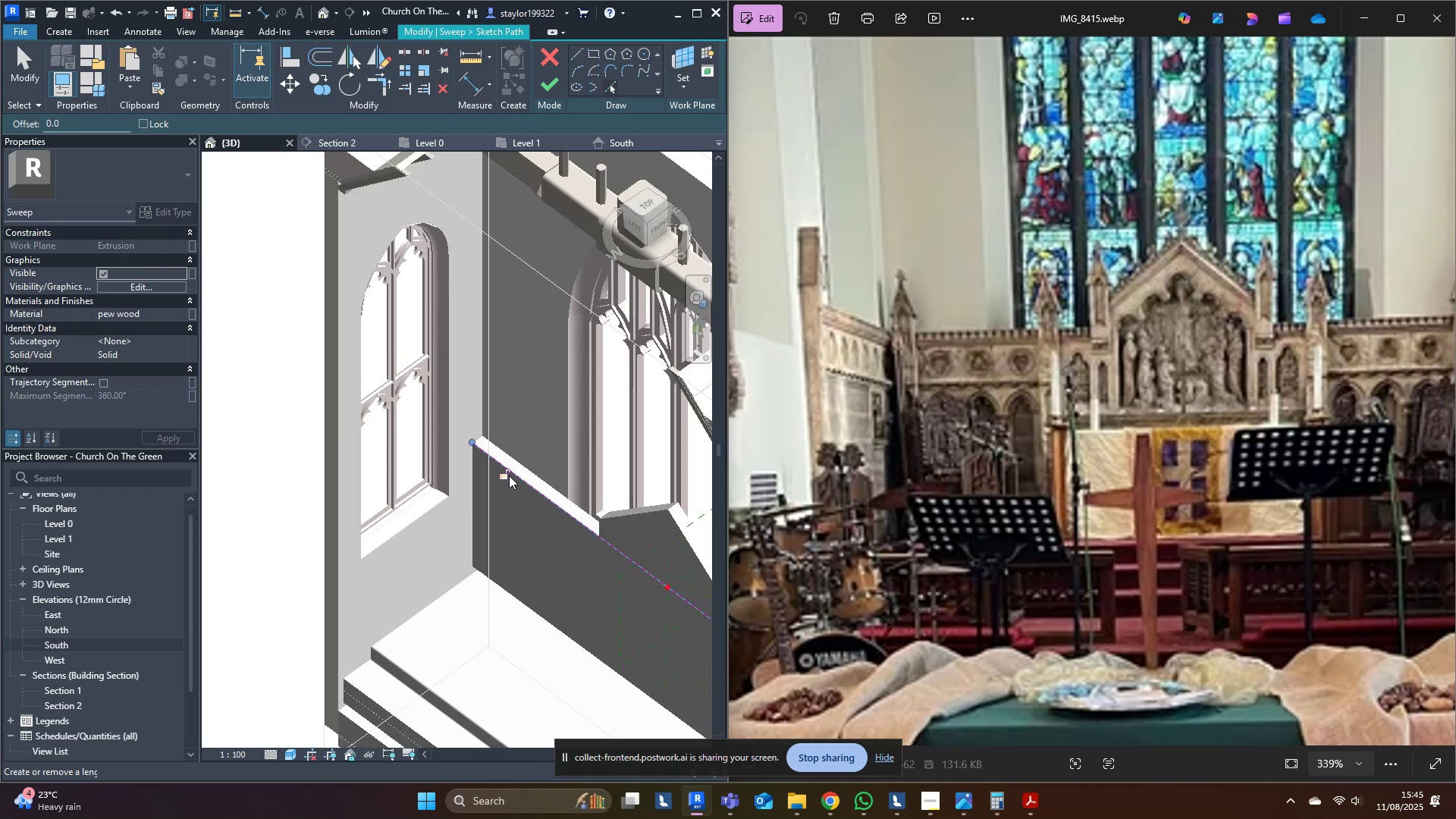 
hold_key(key=ShiftLeft, duration=0.71)
 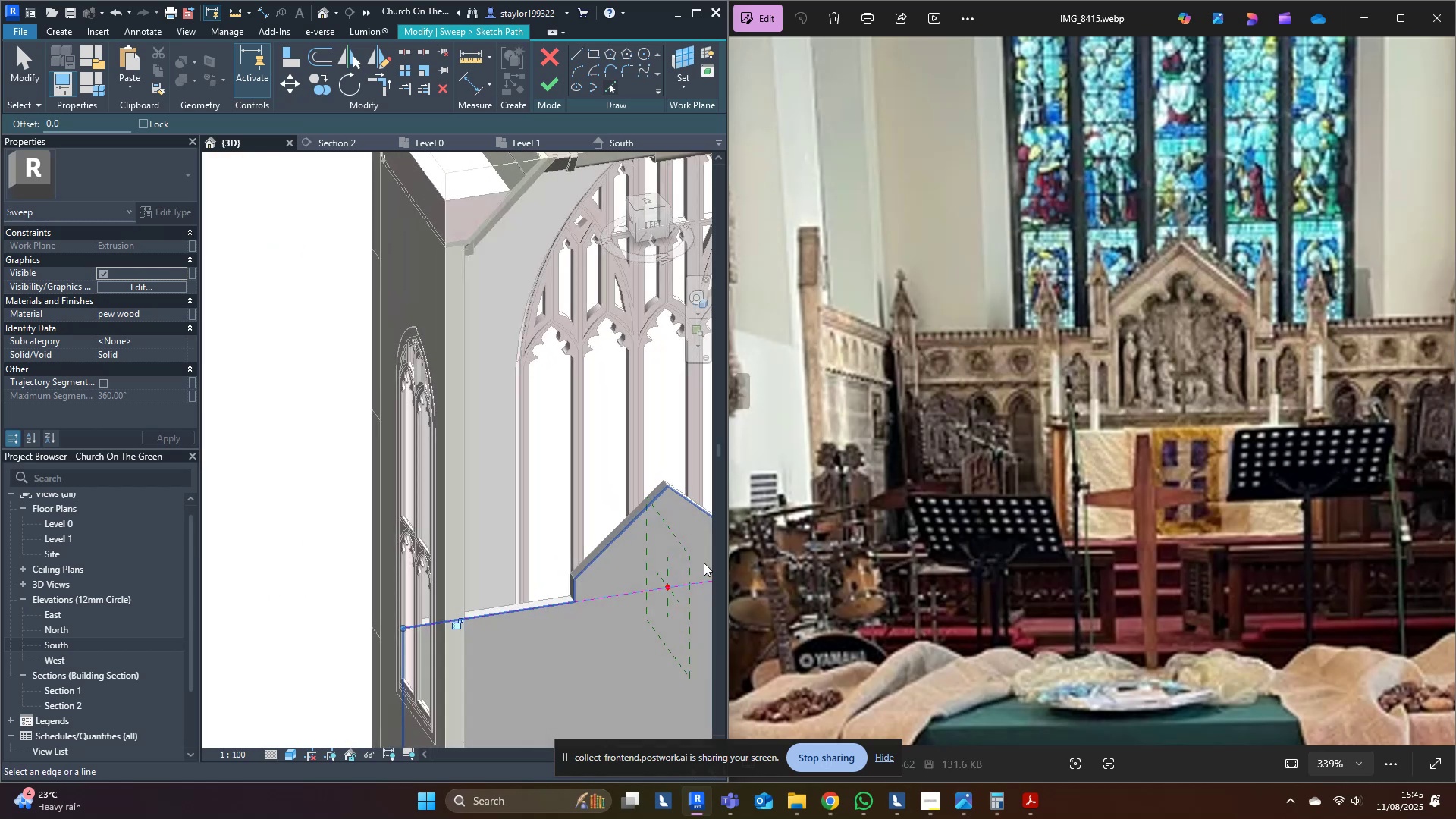 
scroll: coordinate [587, 538], scroll_direction: up, amount: 11.0
 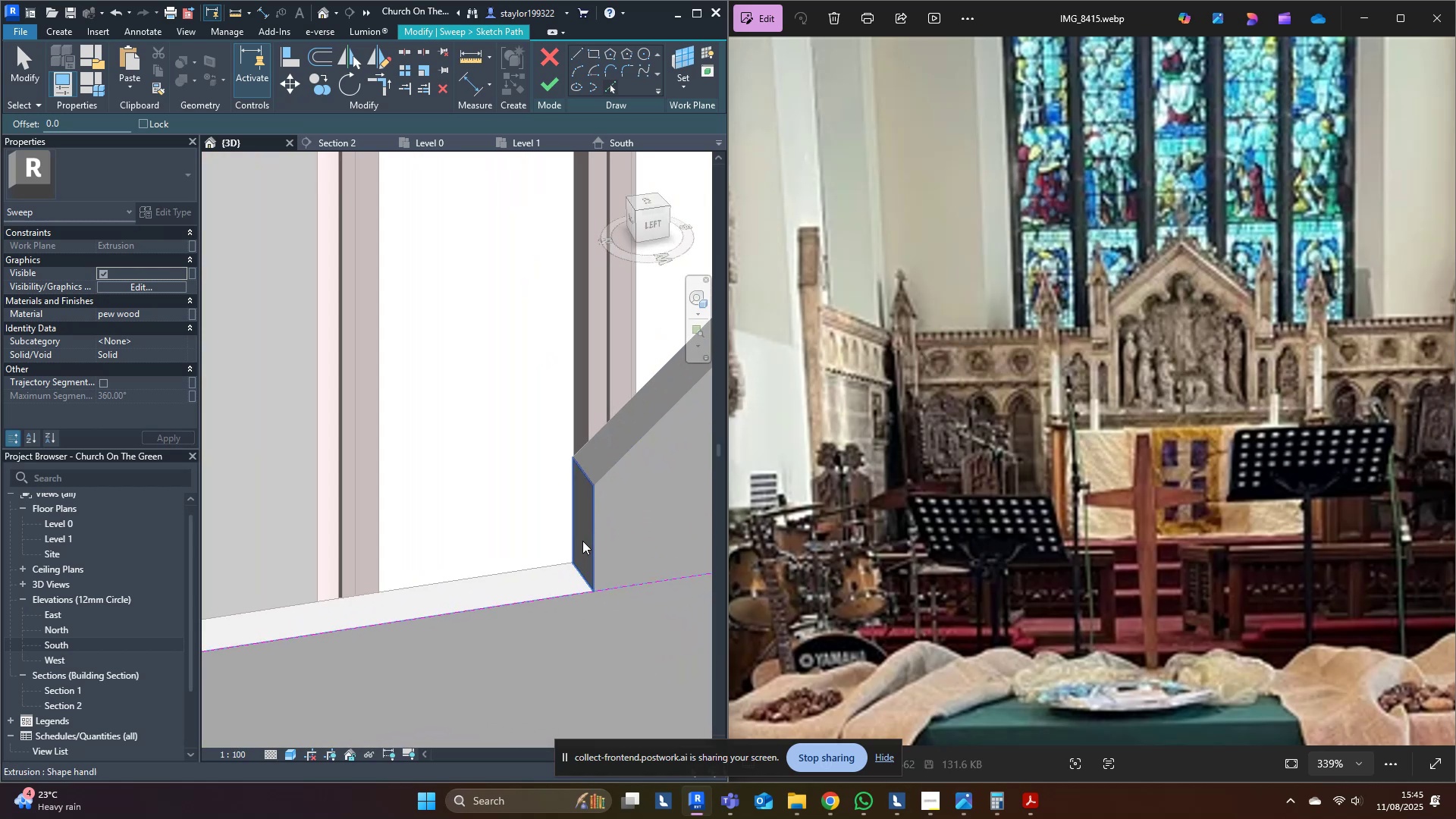 
left_click([582, 541])
 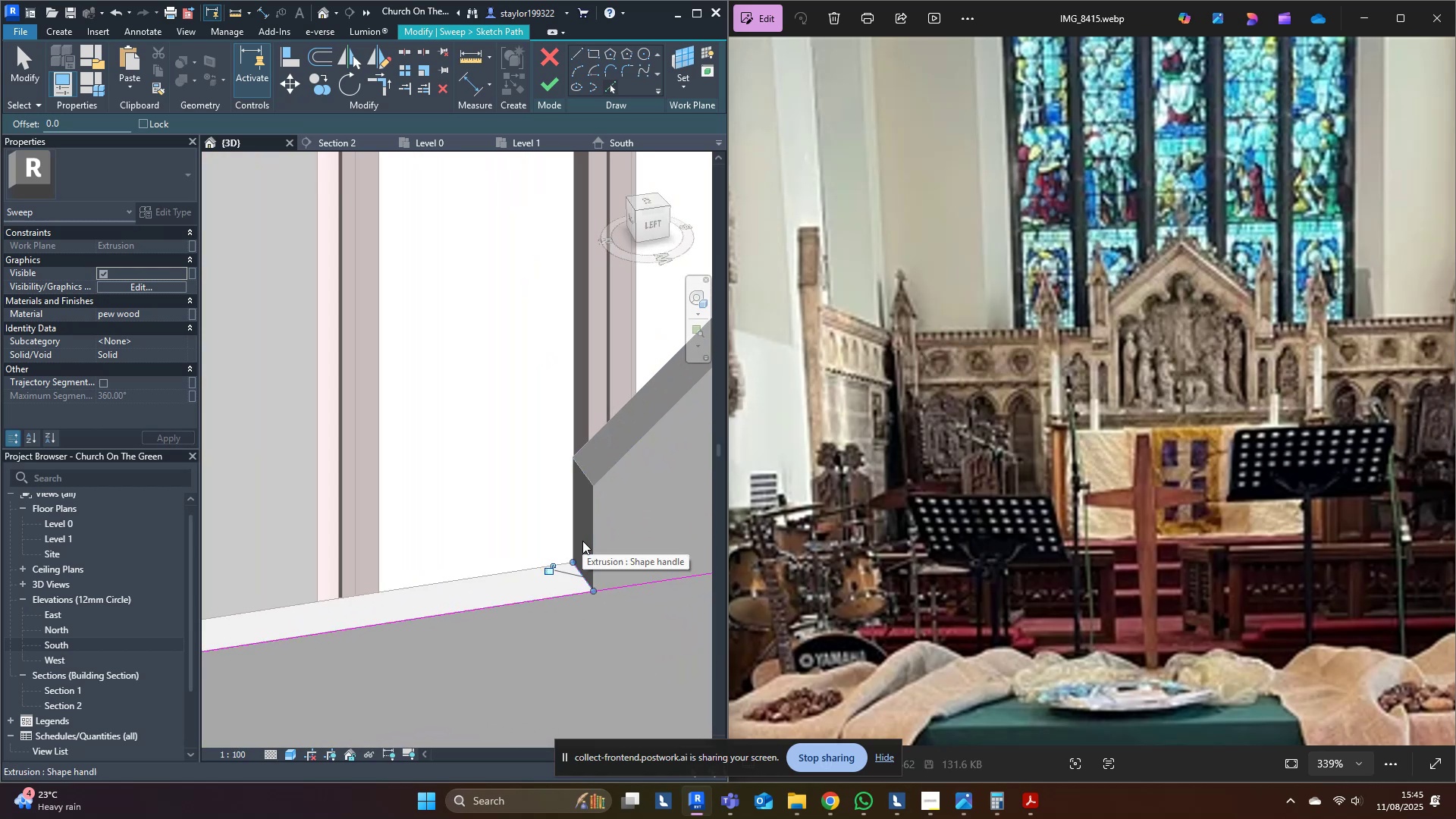 
type(tr)
 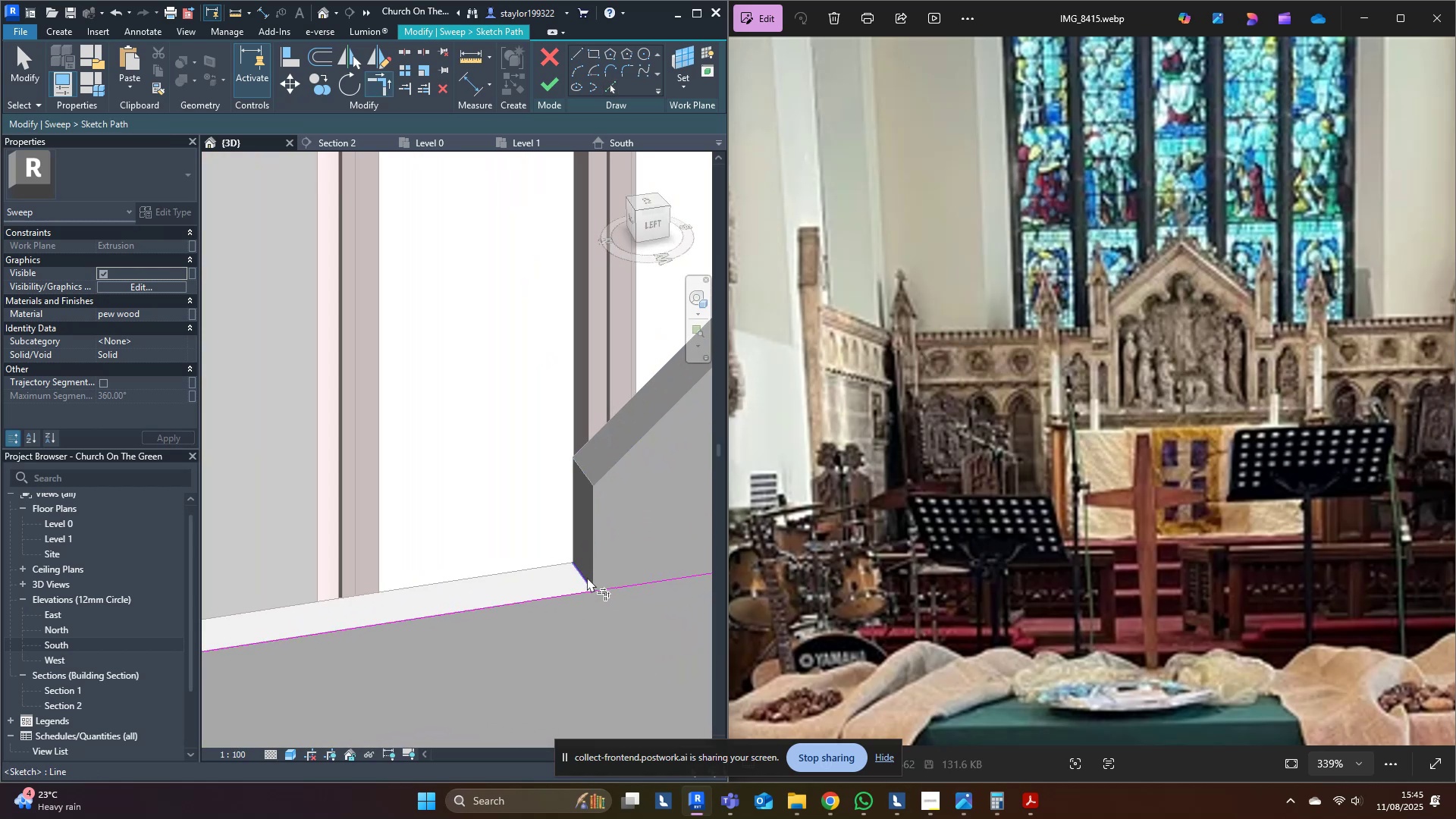 
left_click([582, 594])
 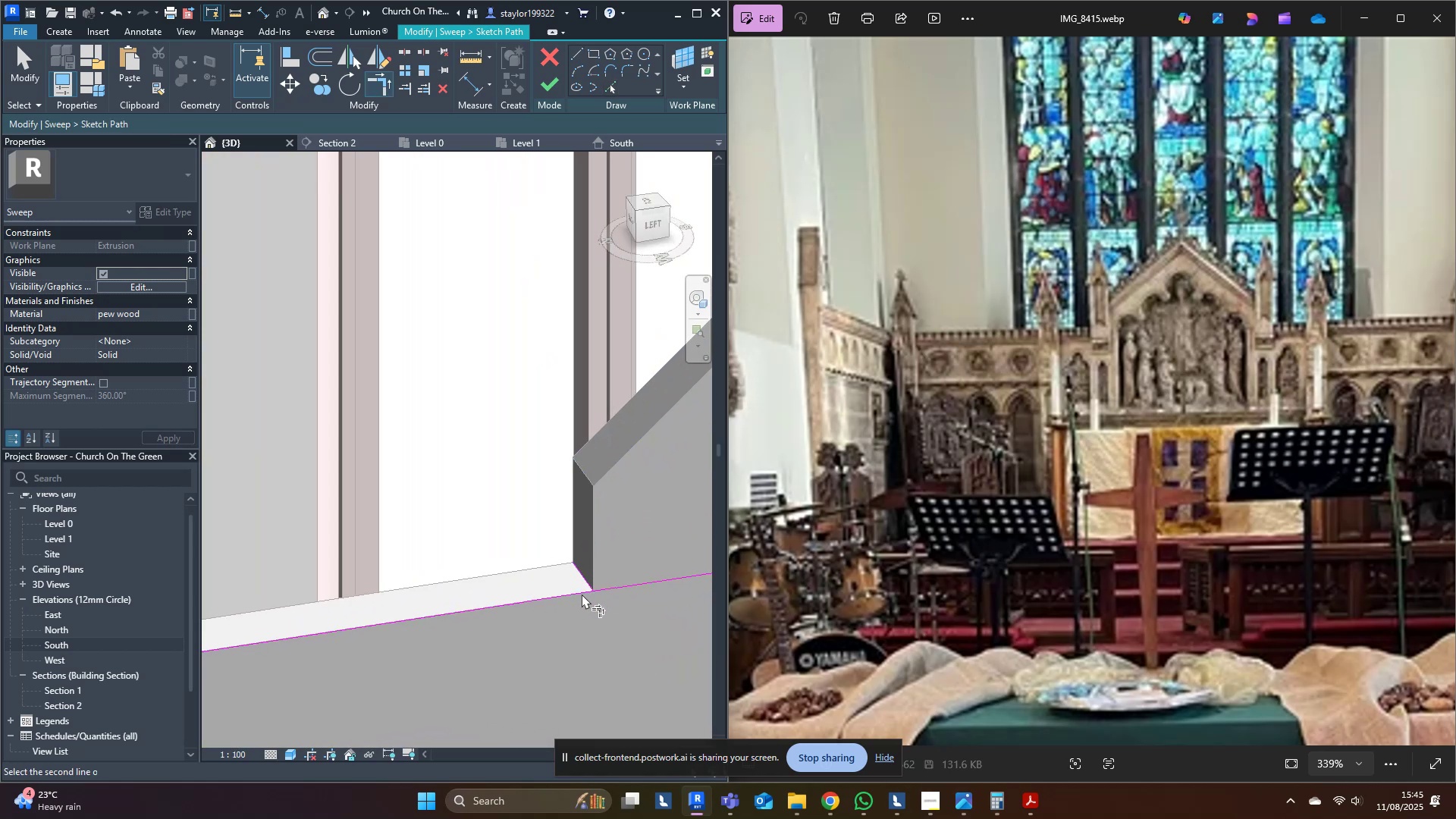 
key(M)
 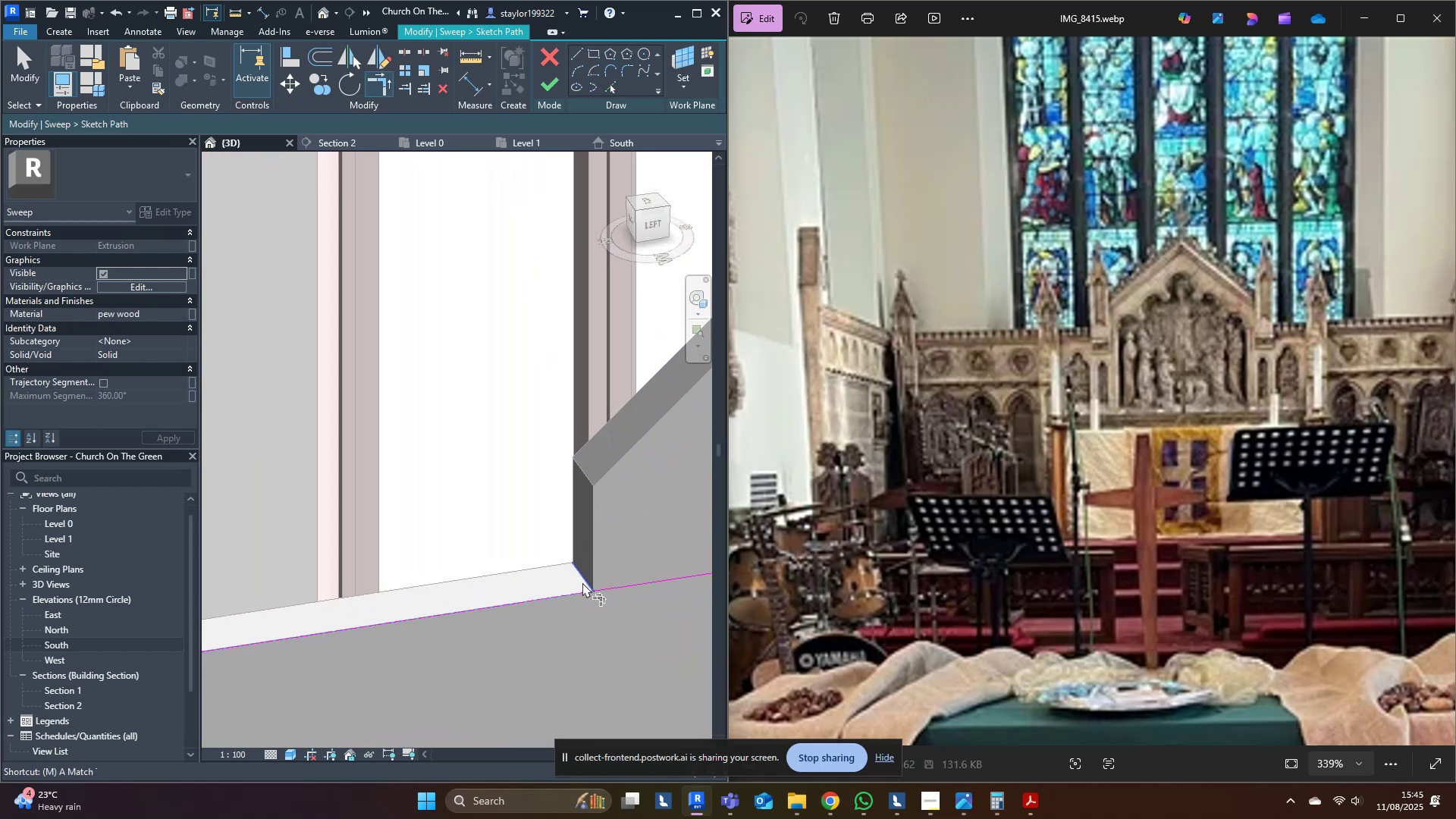 
left_click([582, 579])
 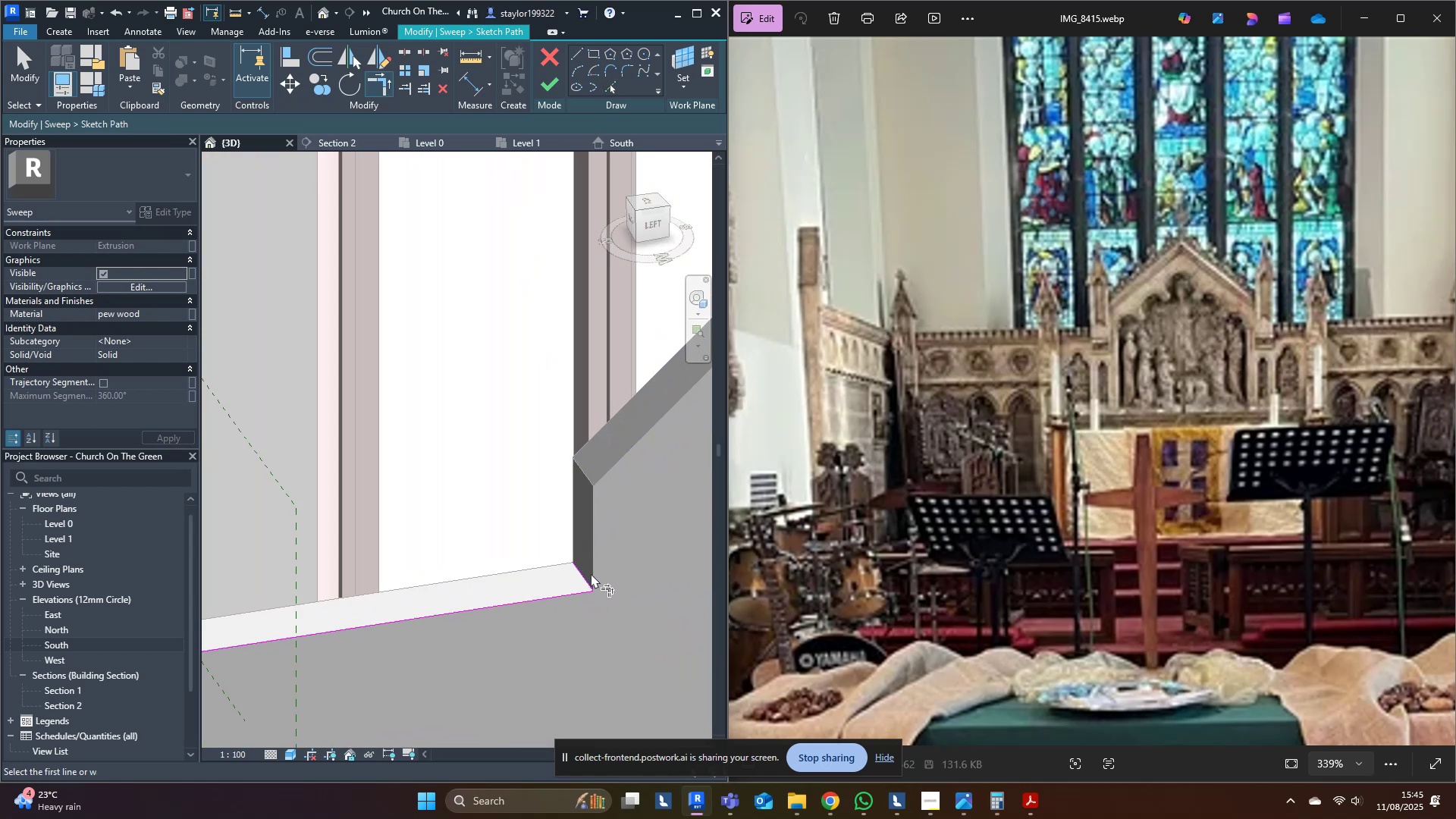 
type(md)
 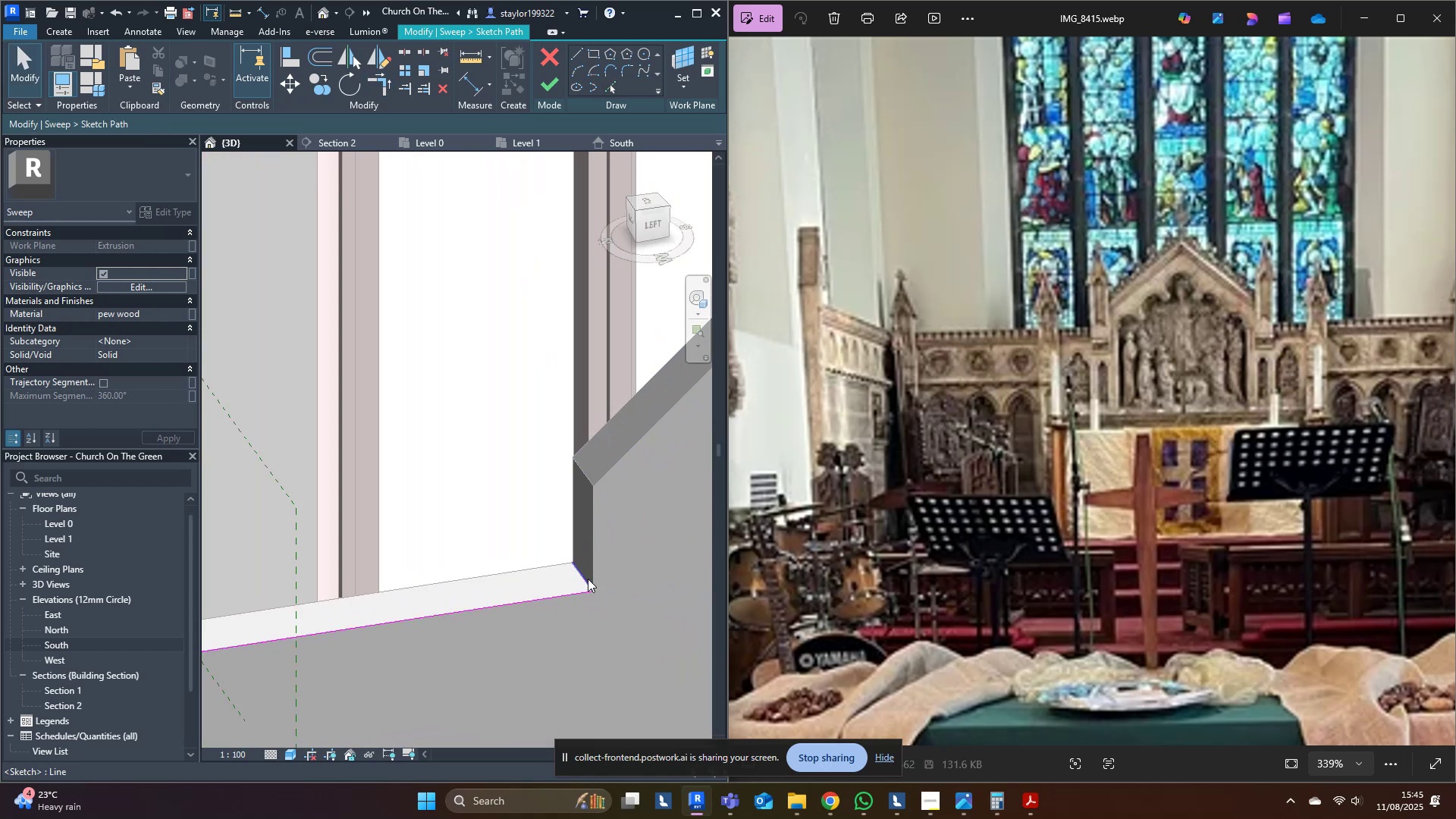 
left_click([588, 579])
 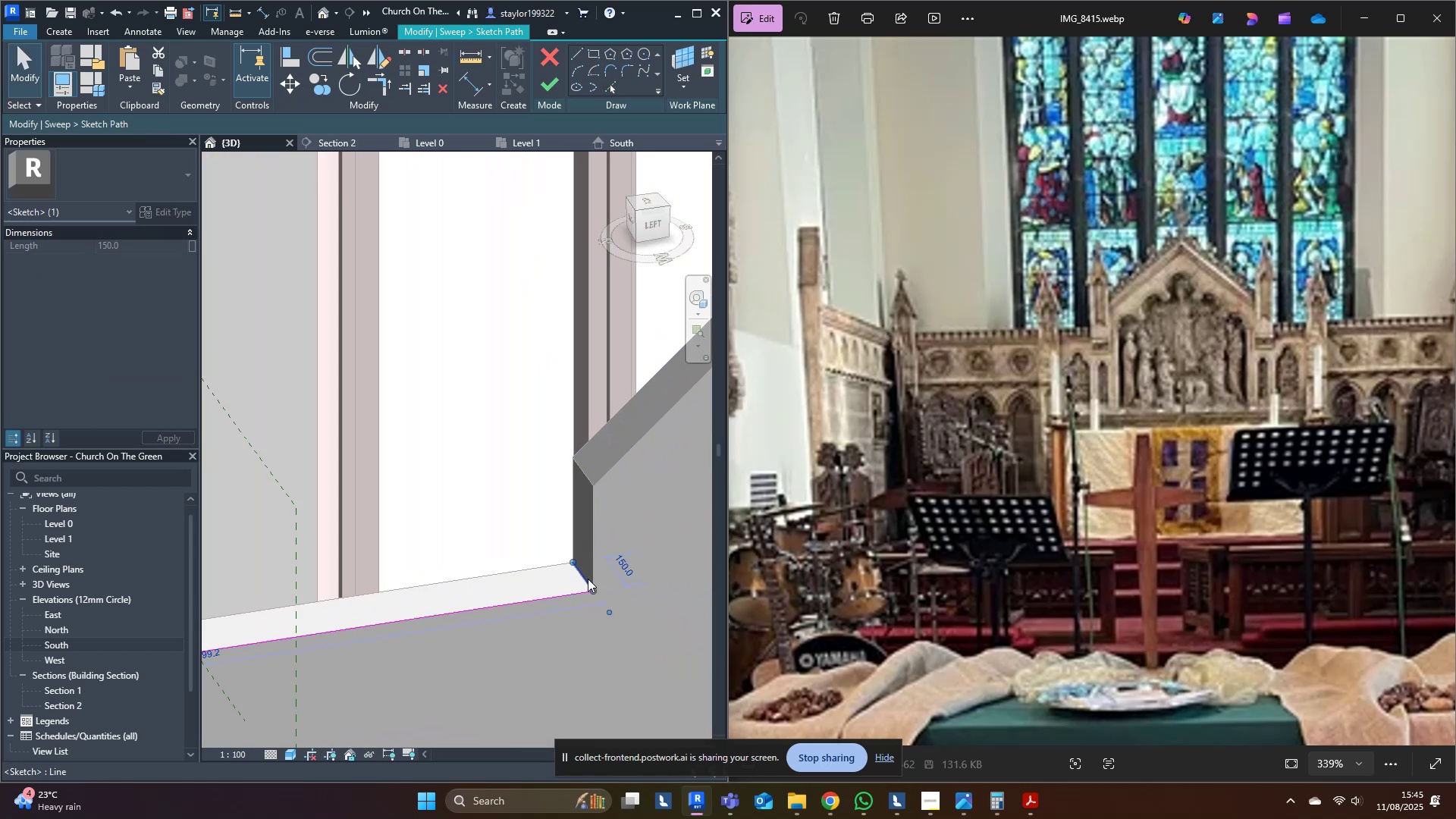 
key(Delete)
 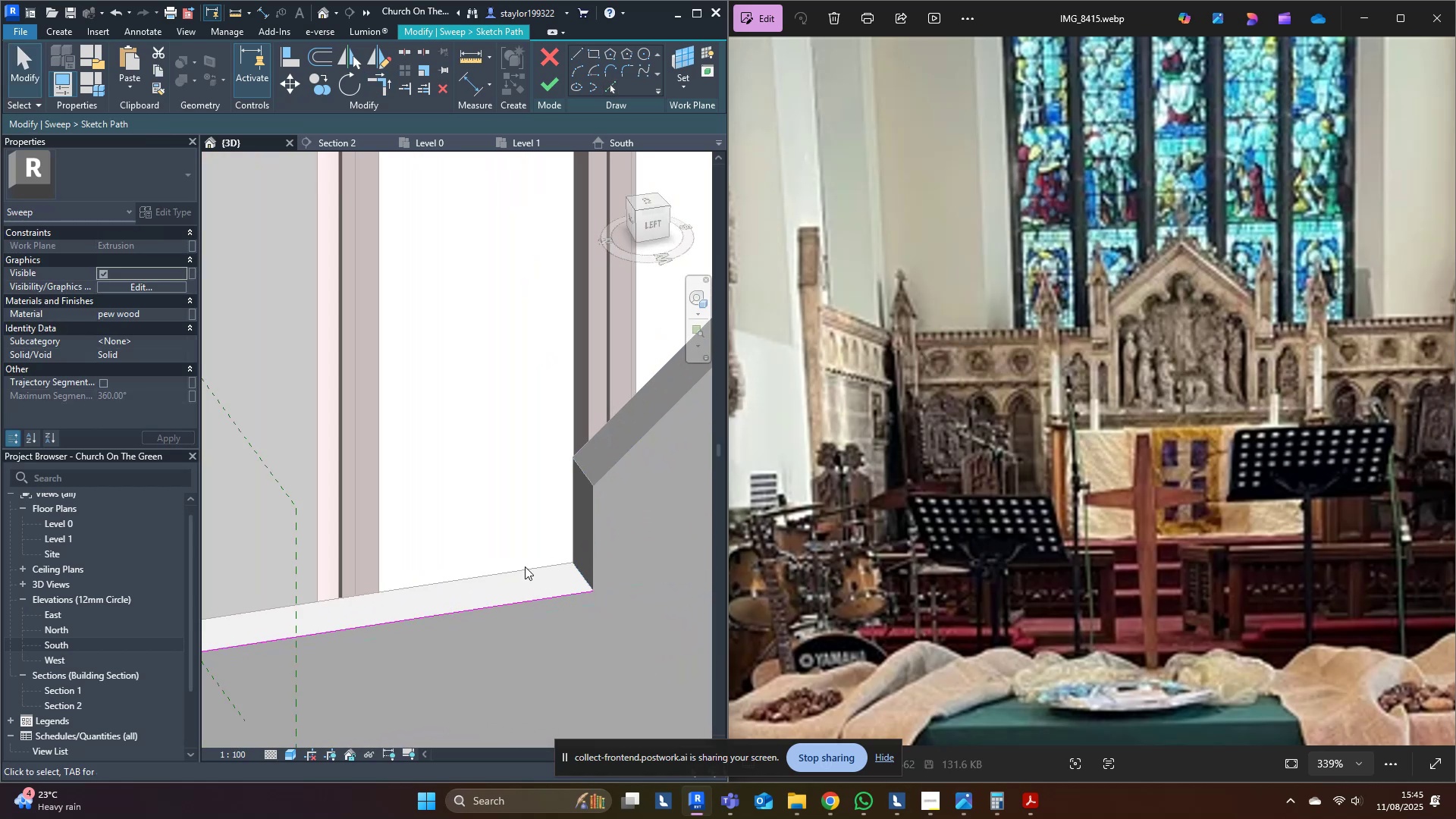 
scroll: coordinate [366, 540], scroll_direction: down, amount: 11.0
 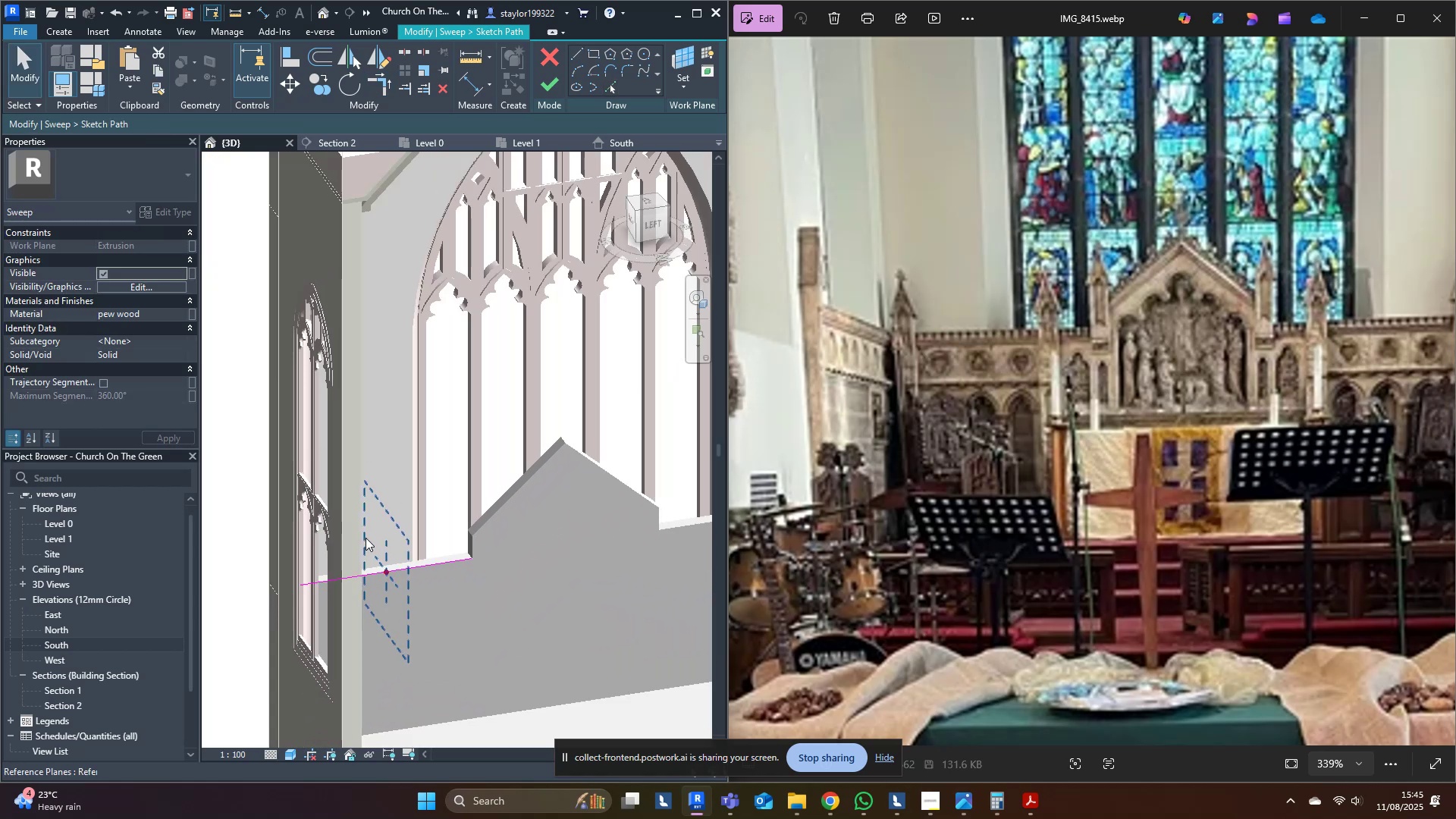 
hold_key(key=ShiftLeft, duration=0.76)
 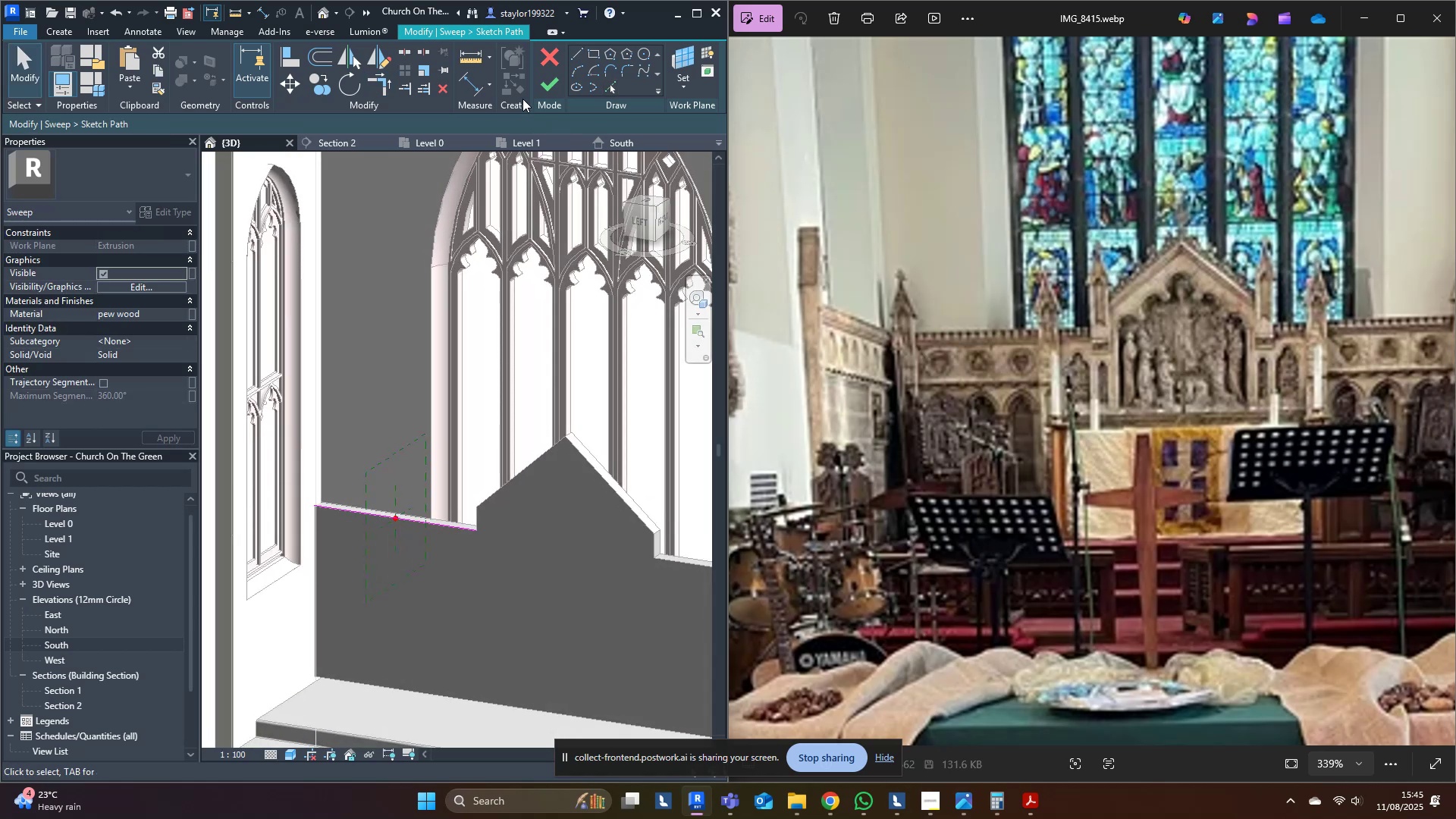 
left_click([554, 84])
 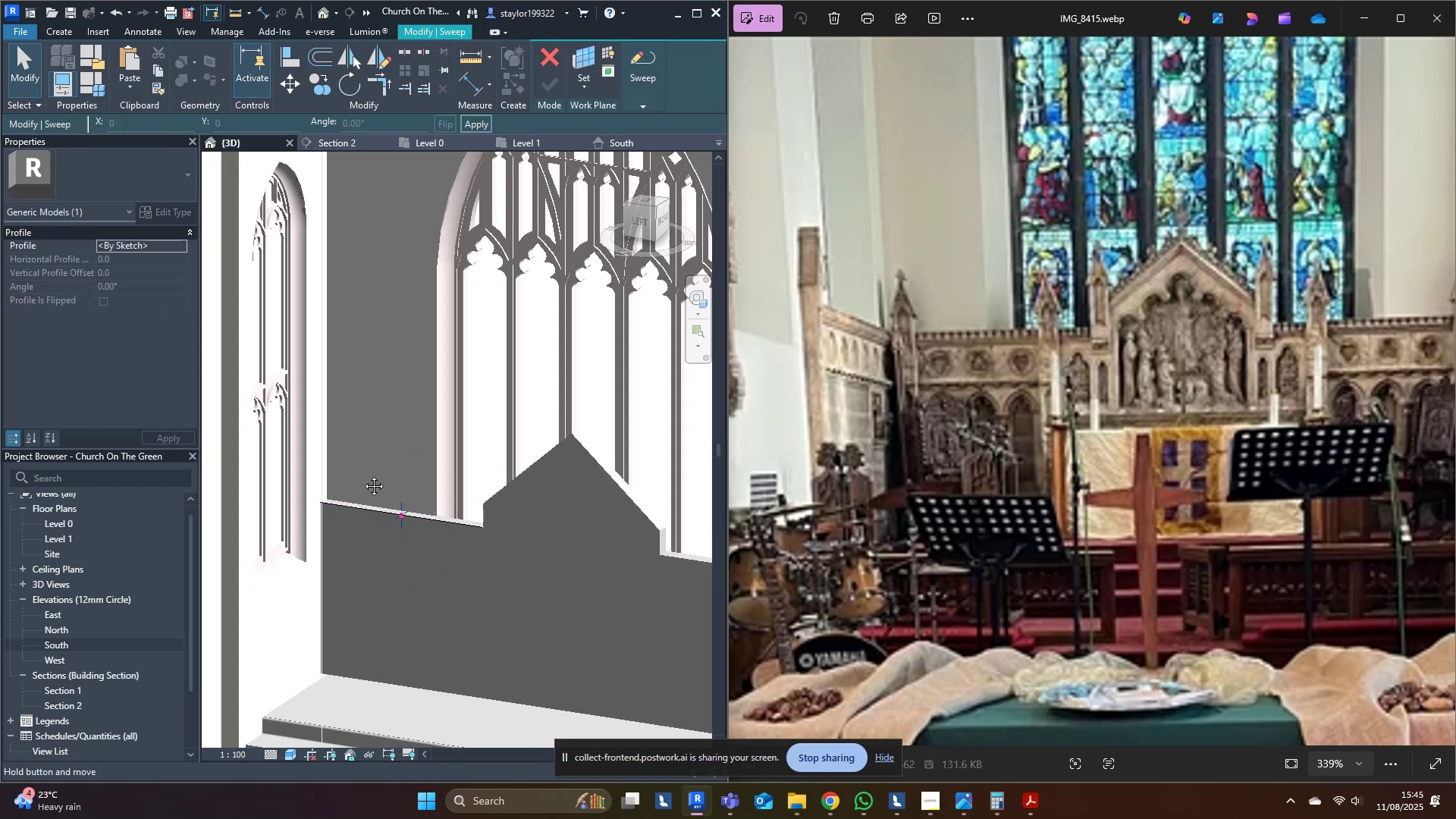 
hold_key(key=ShiftLeft, duration=0.47)
 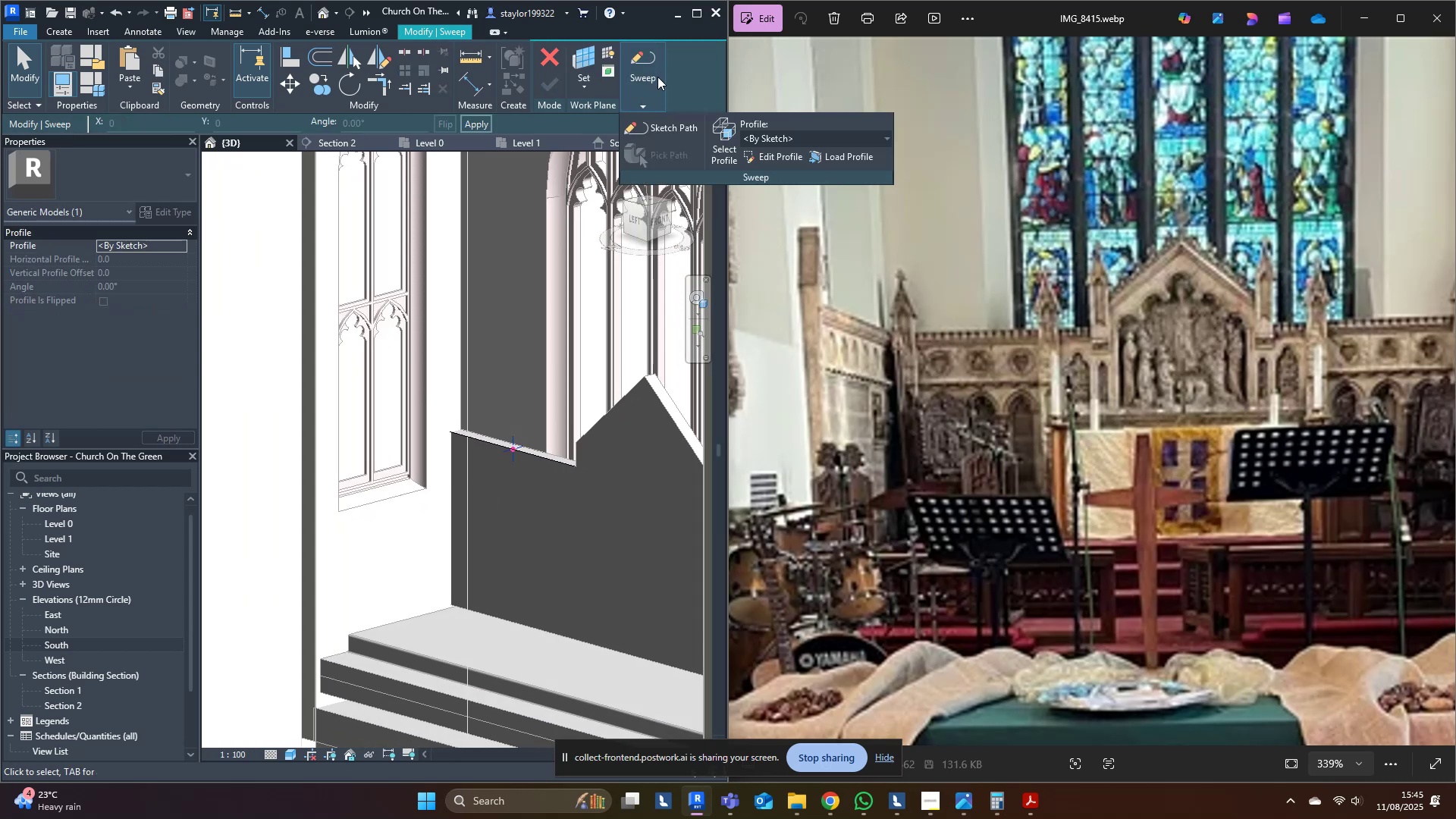 
left_click([720, 136])
 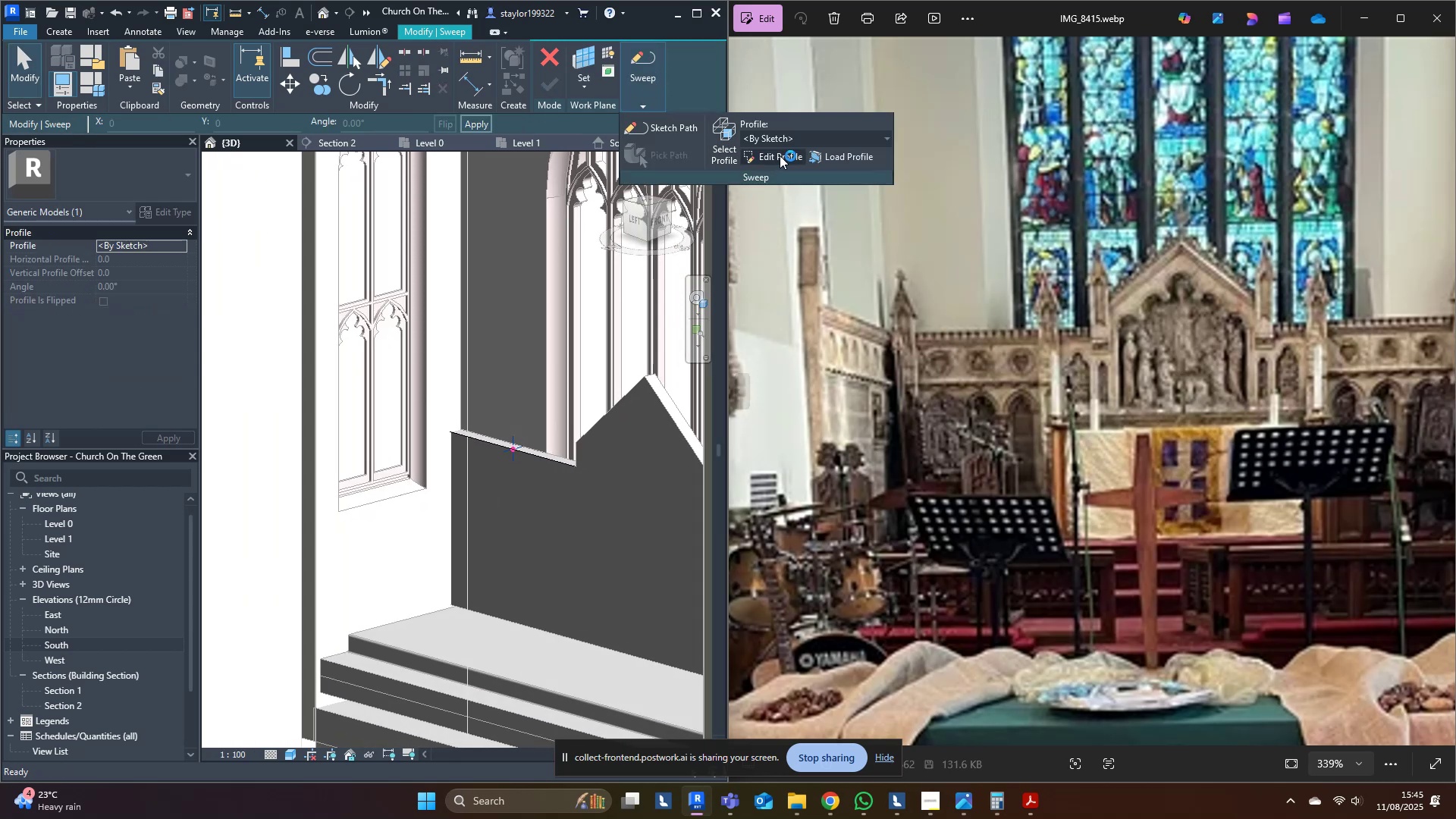 
left_click([780, 155])
 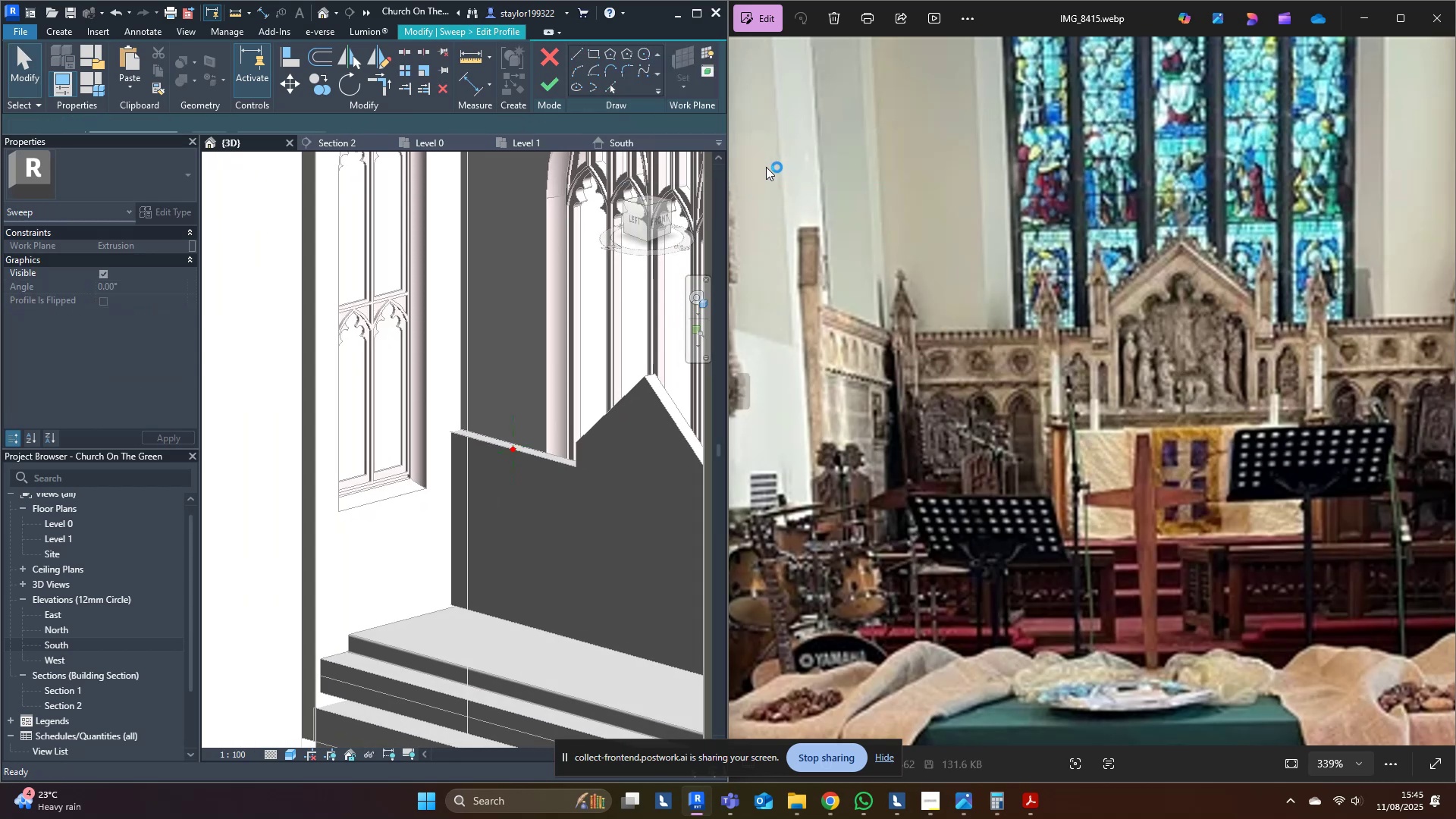 
scroll: coordinate [488, 496], scroll_direction: up, amount: 8.0
 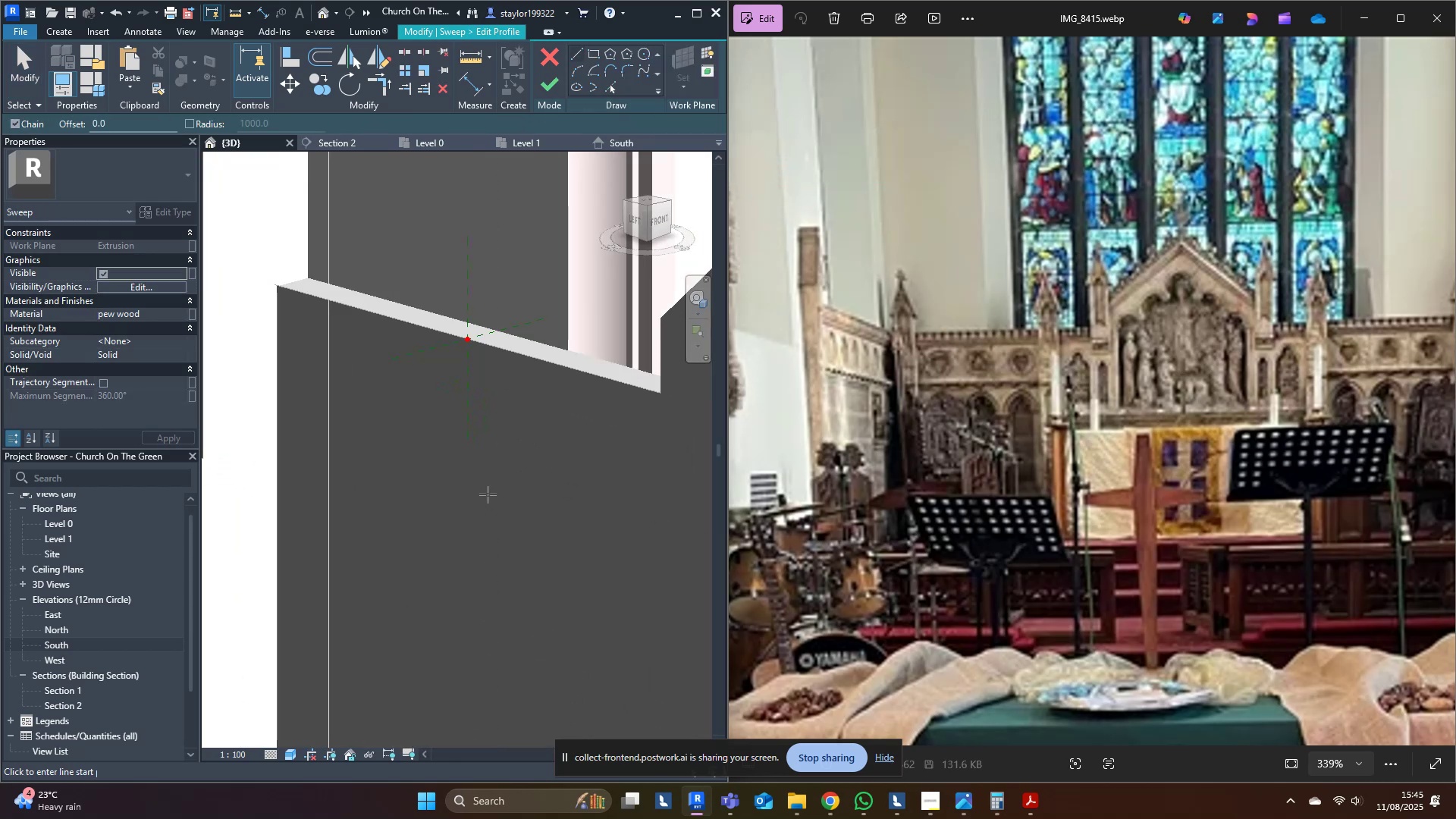 
hold_key(key=ShiftLeft, duration=0.57)
 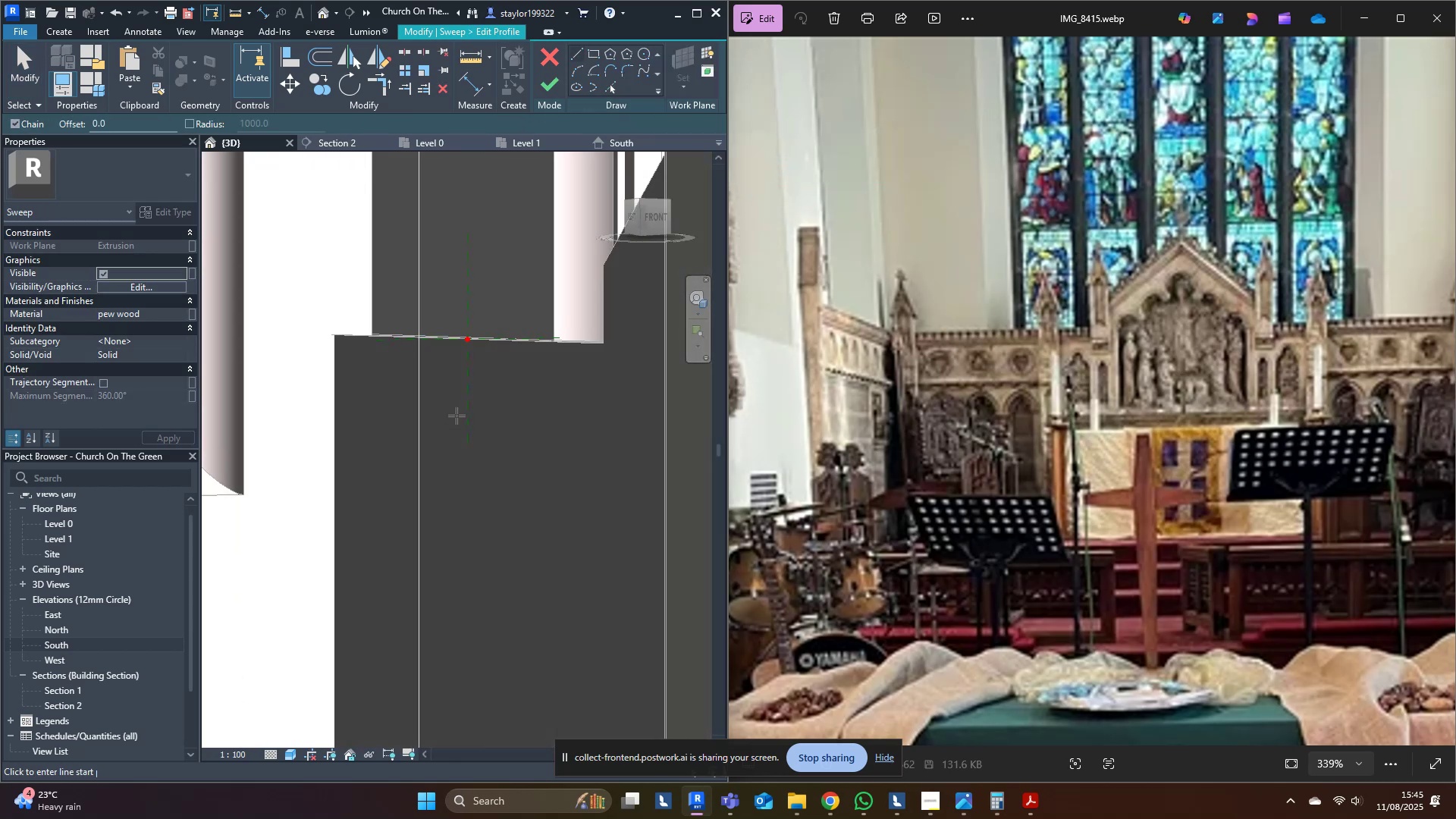 
scroll: coordinate [521, 336], scroll_direction: up, amount: 10.0
 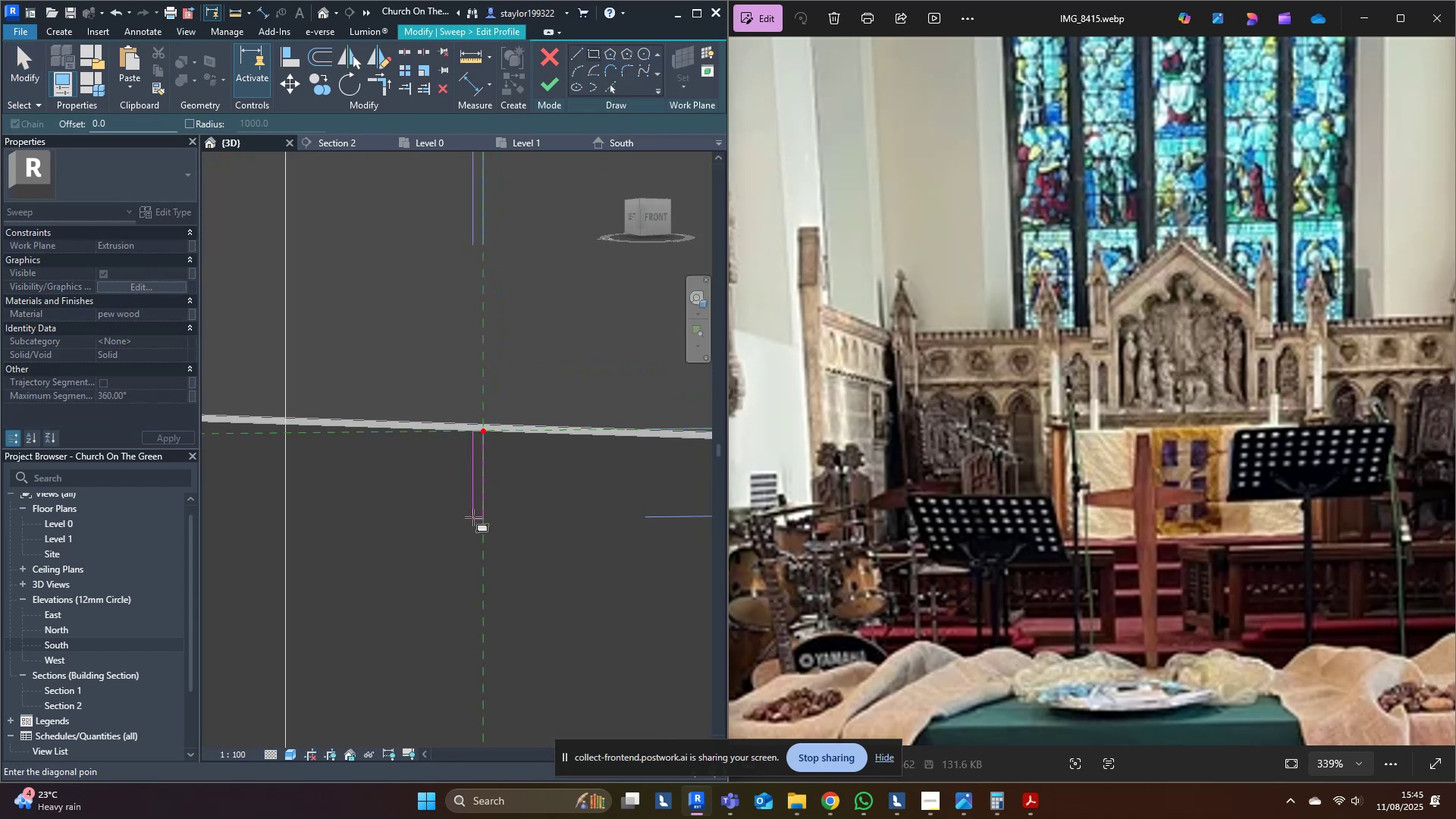 
left_click([472, 517])
 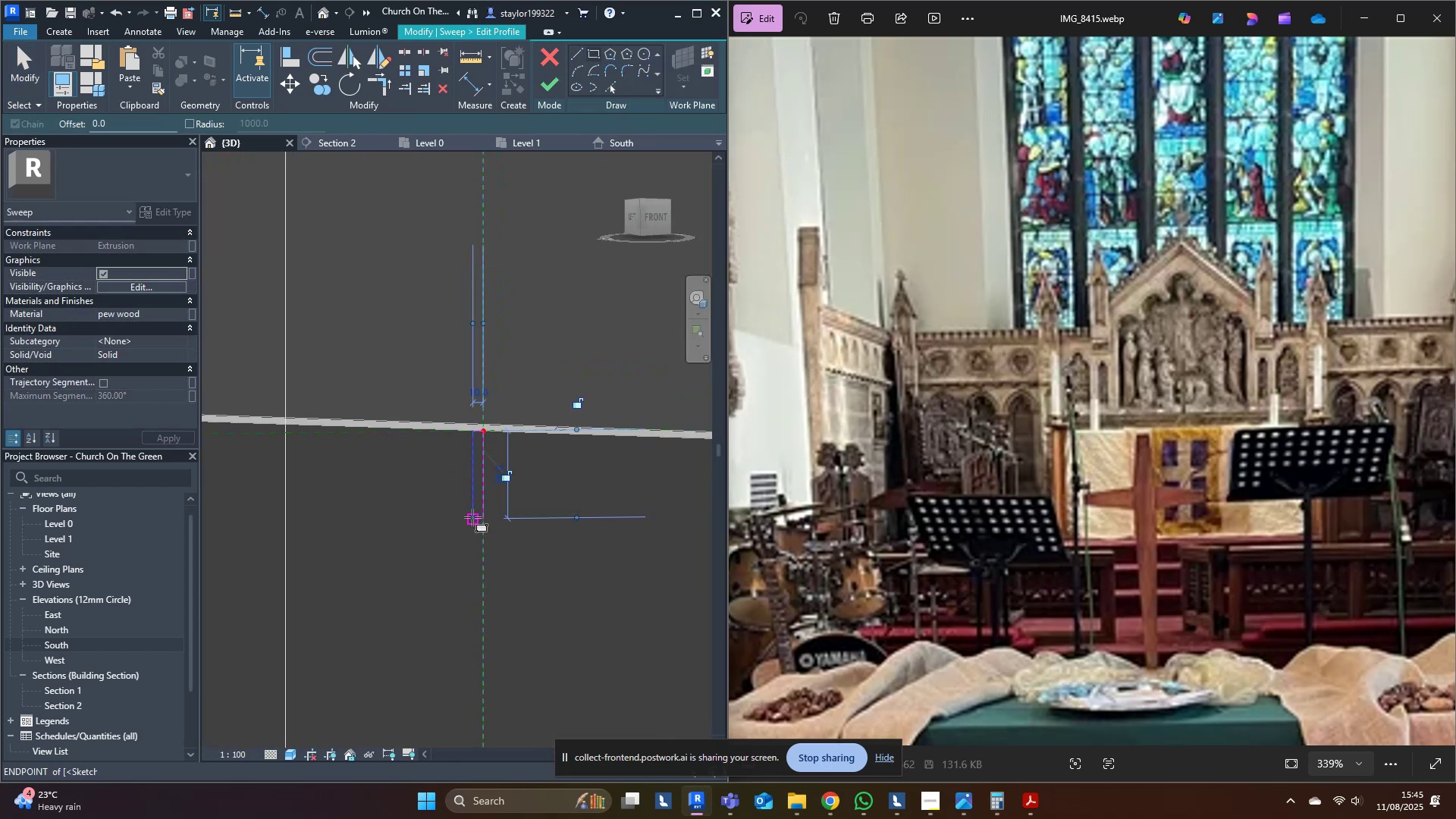 
key(Escape)
 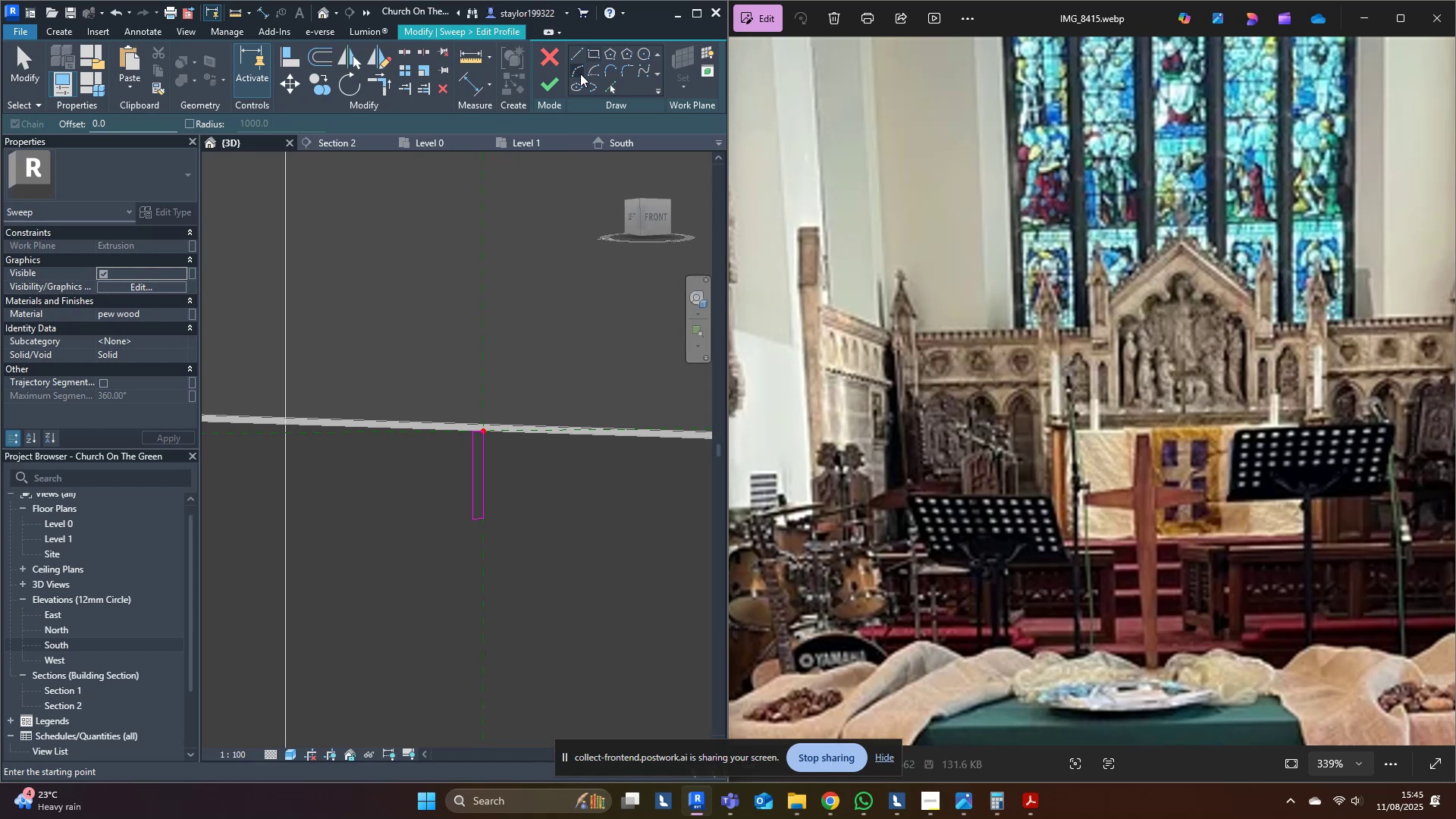 
left_click([582, 66])
 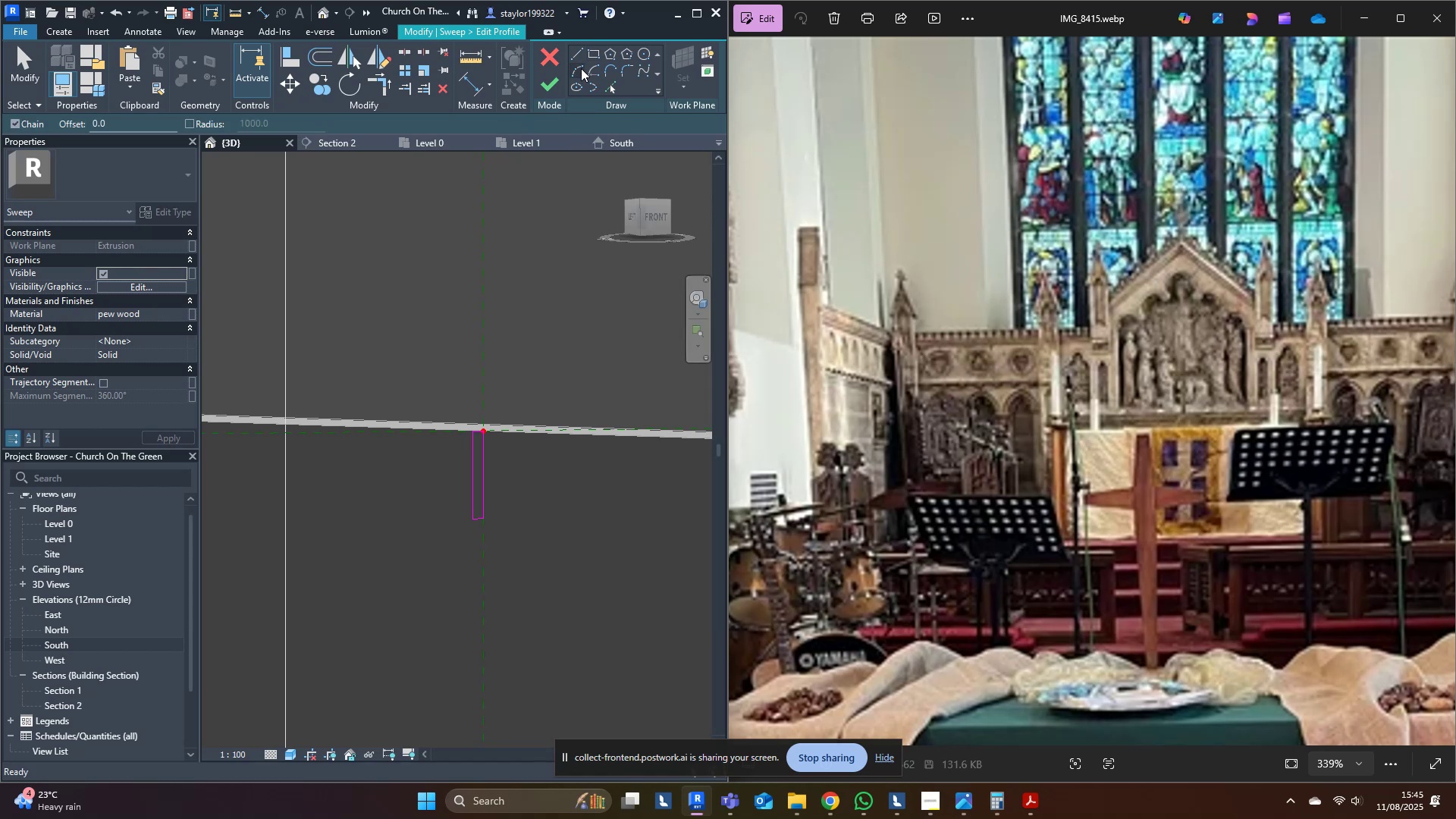 
scroll: coordinate [490, 456], scroll_direction: up, amount: 5.0
 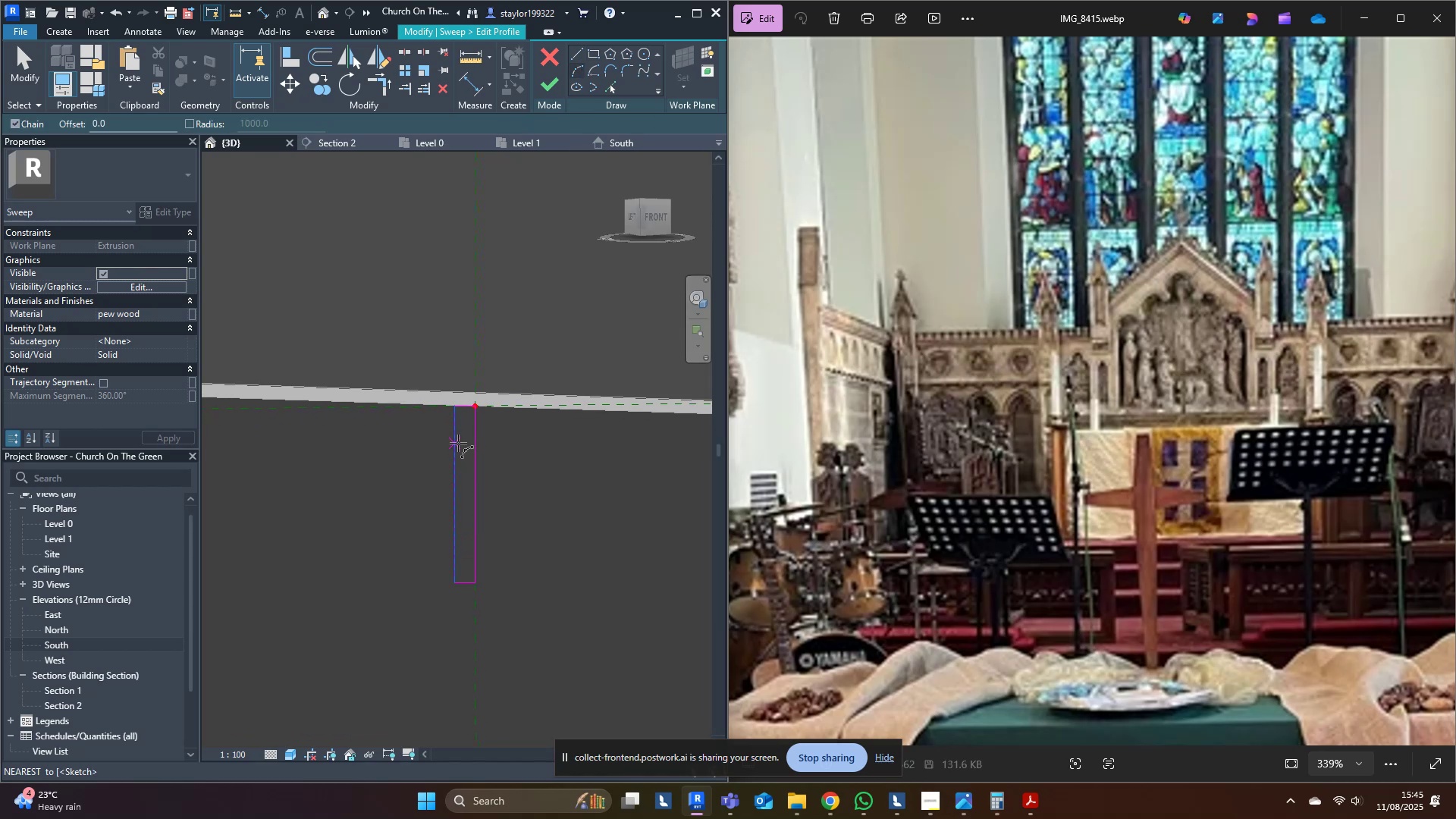 
left_click([458, 441])
 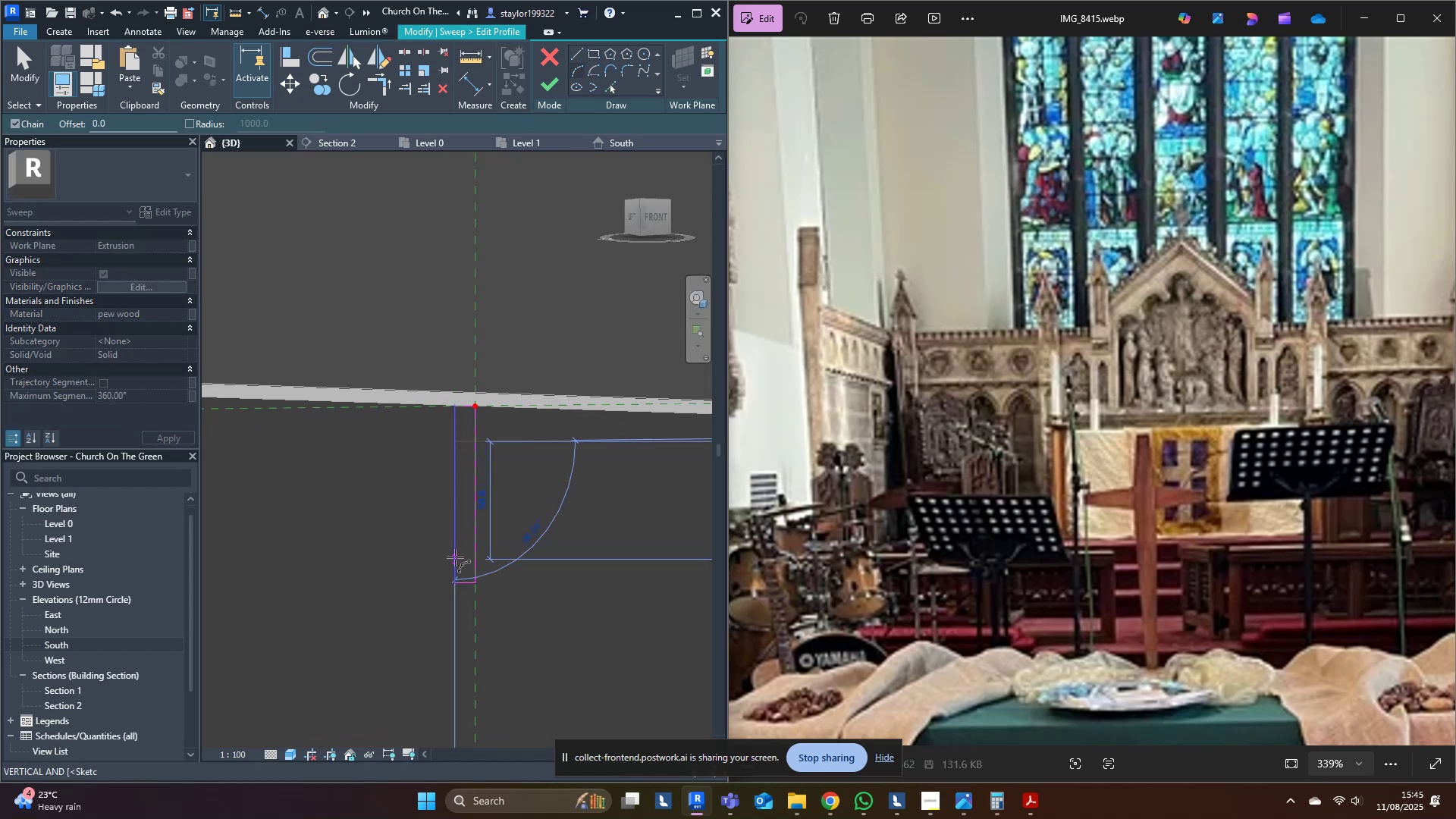 
left_click([455, 557])
 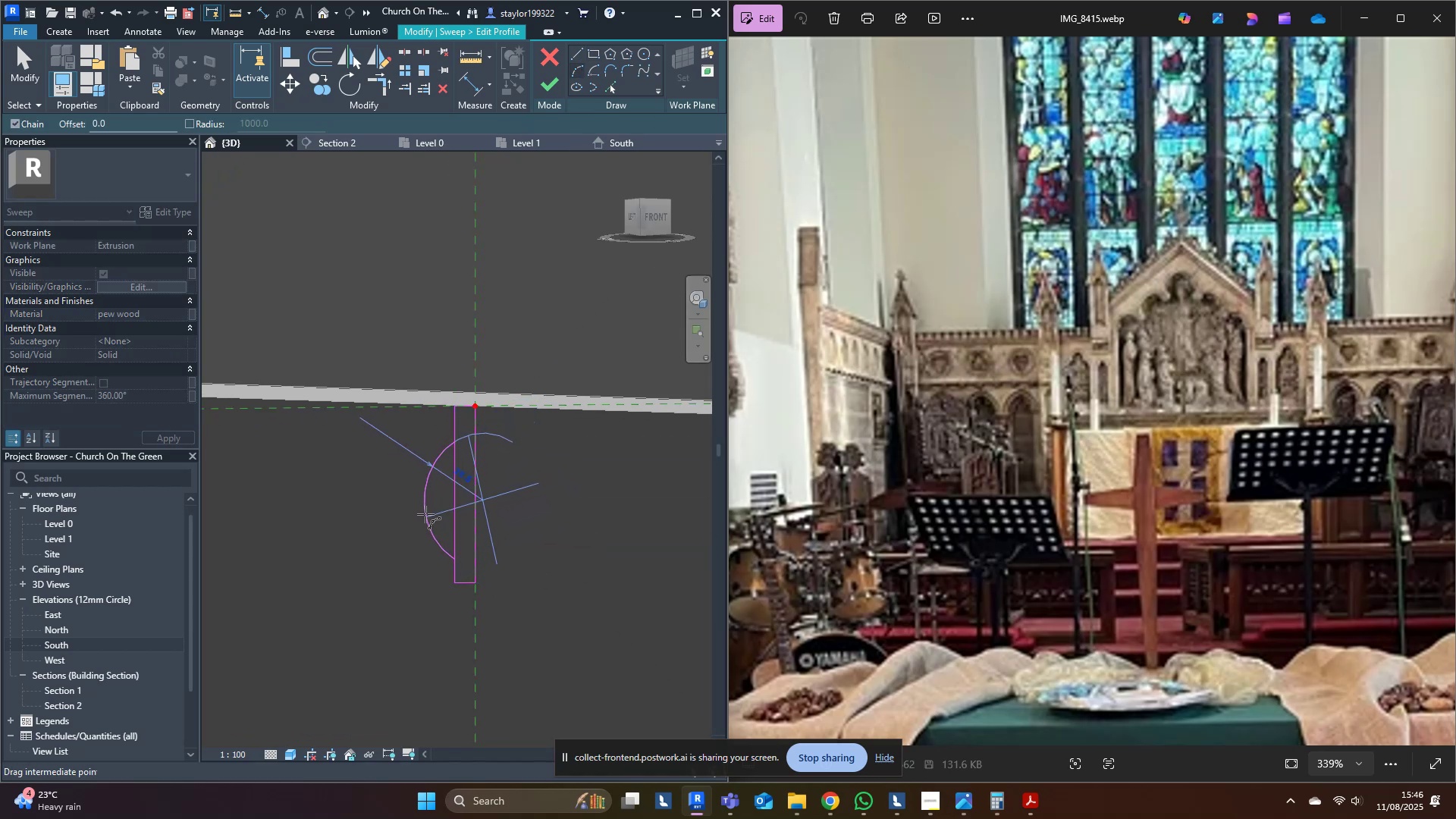 
wait(5.96)
 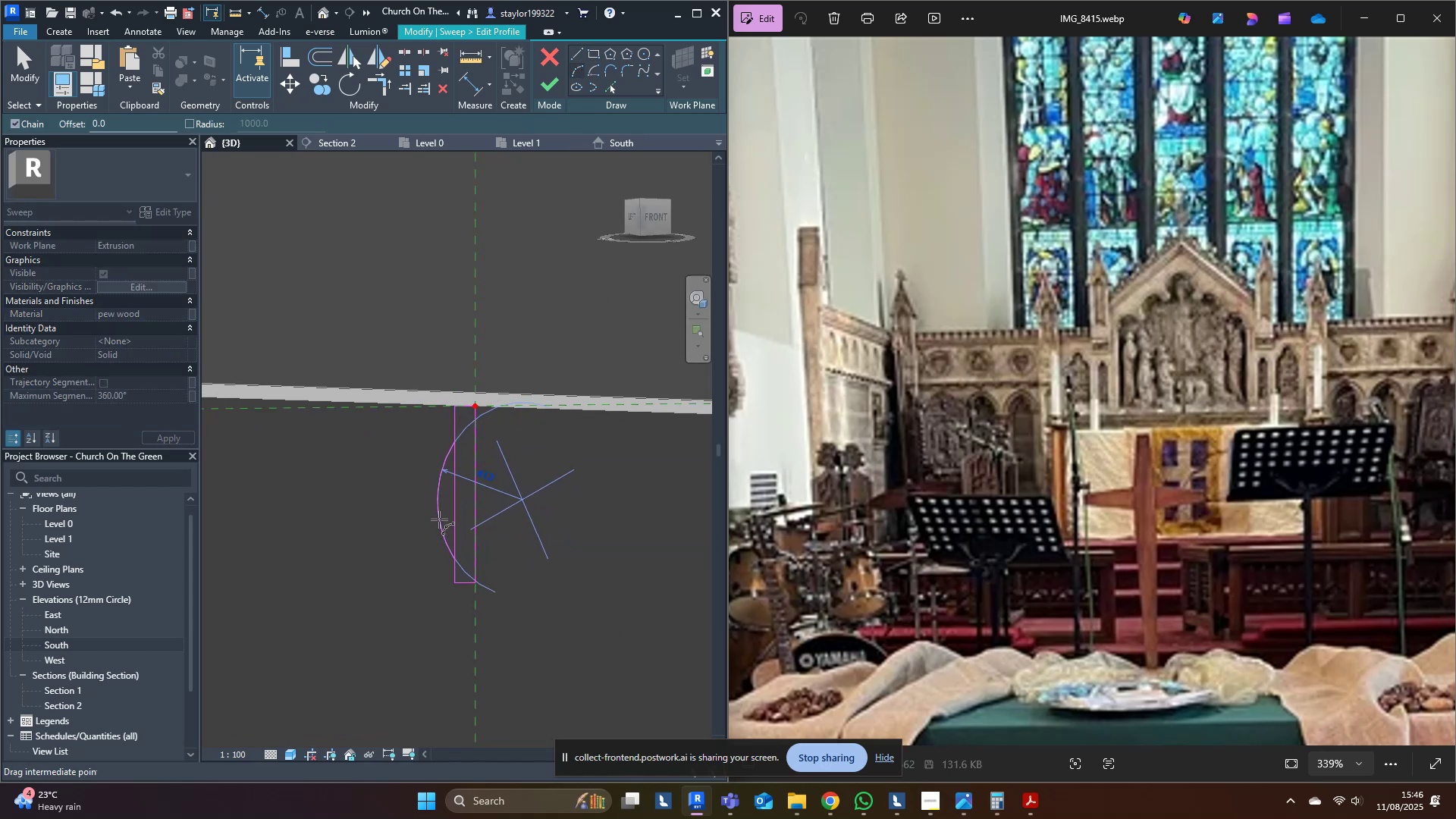 
left_click([425, 514])
 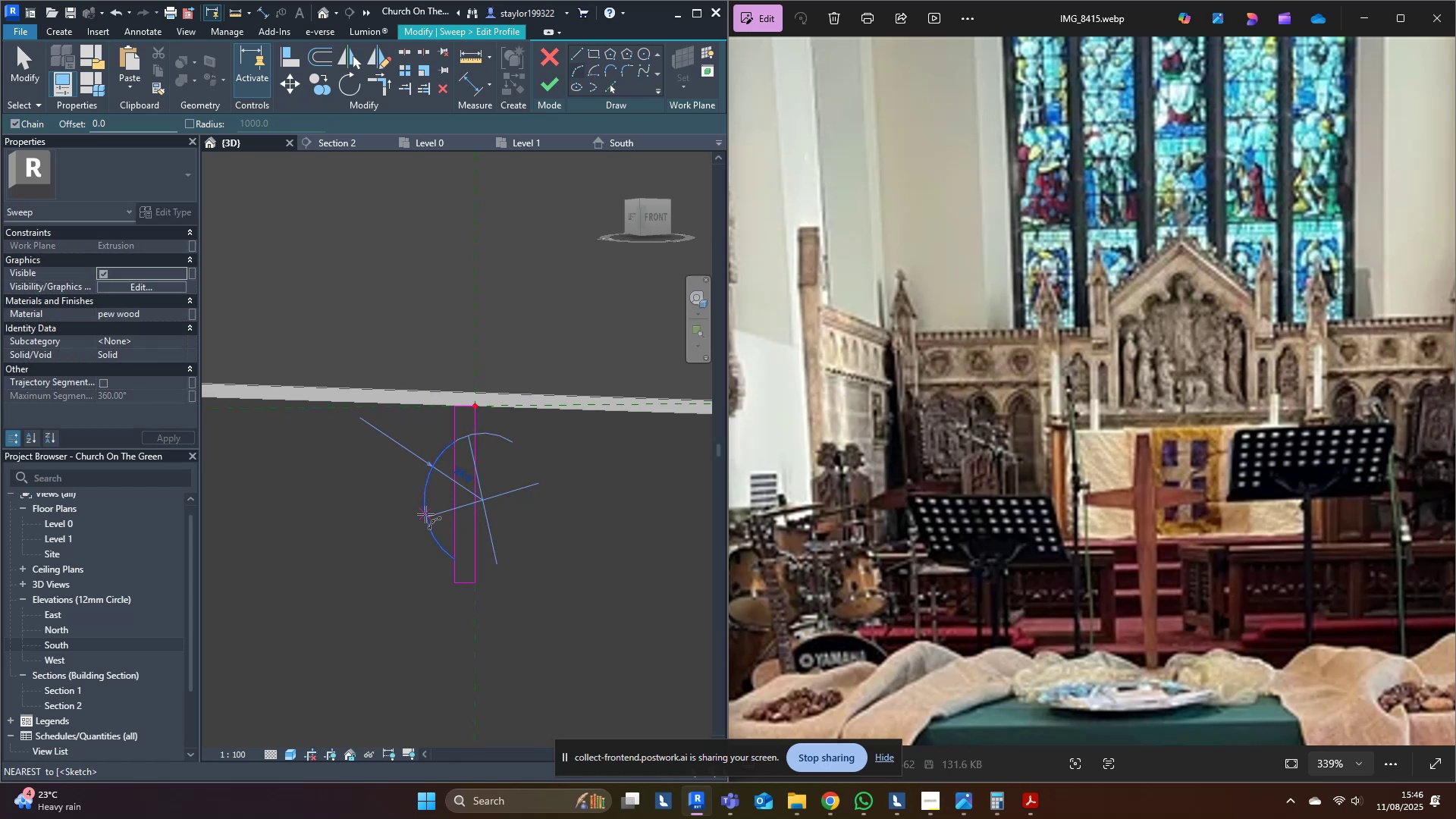 
key(Escape)
key(Escape)
type(str)
 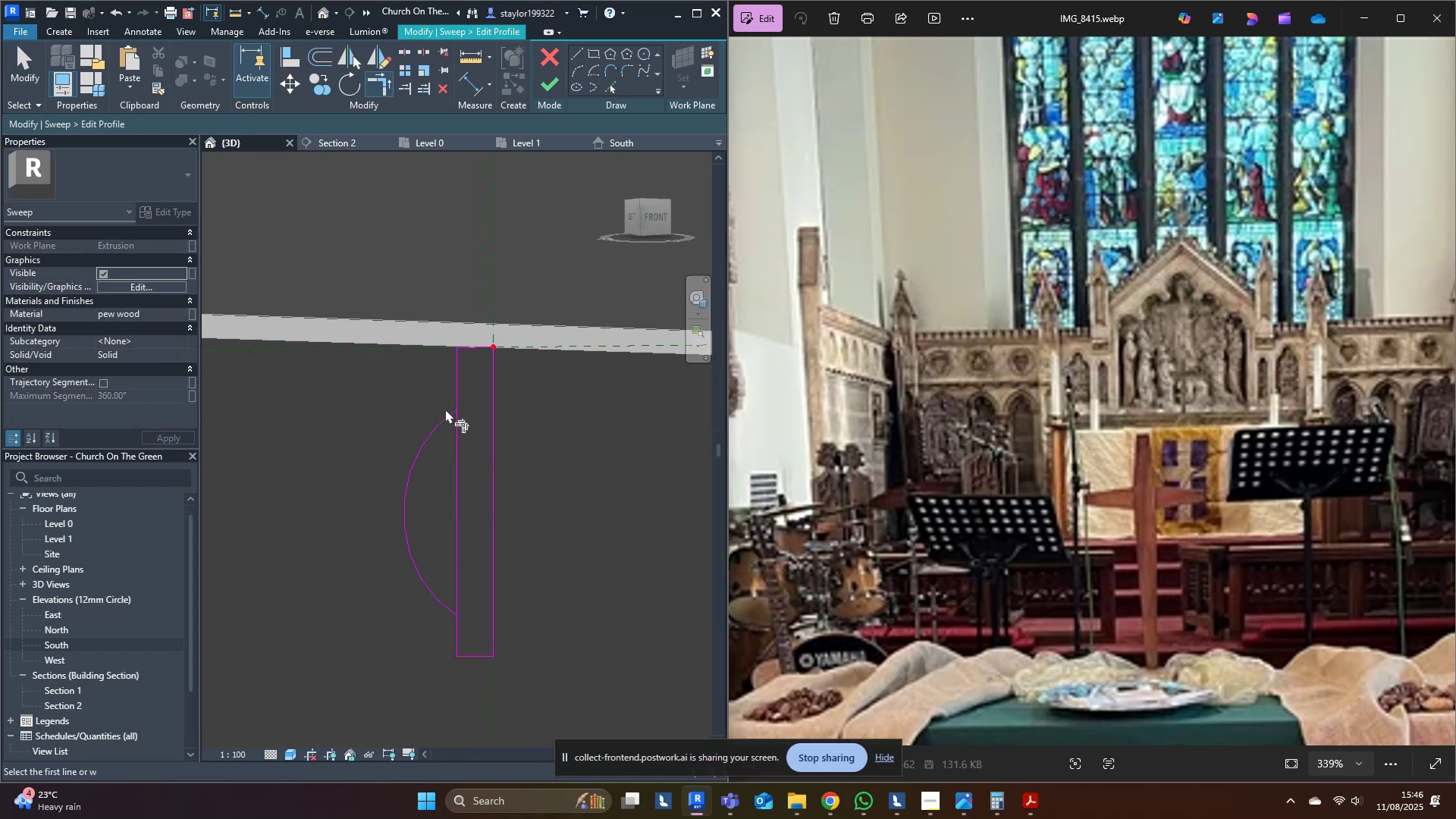 
scroll: coordinate [452, 484], scroll_direction: up, amount: 4.0
 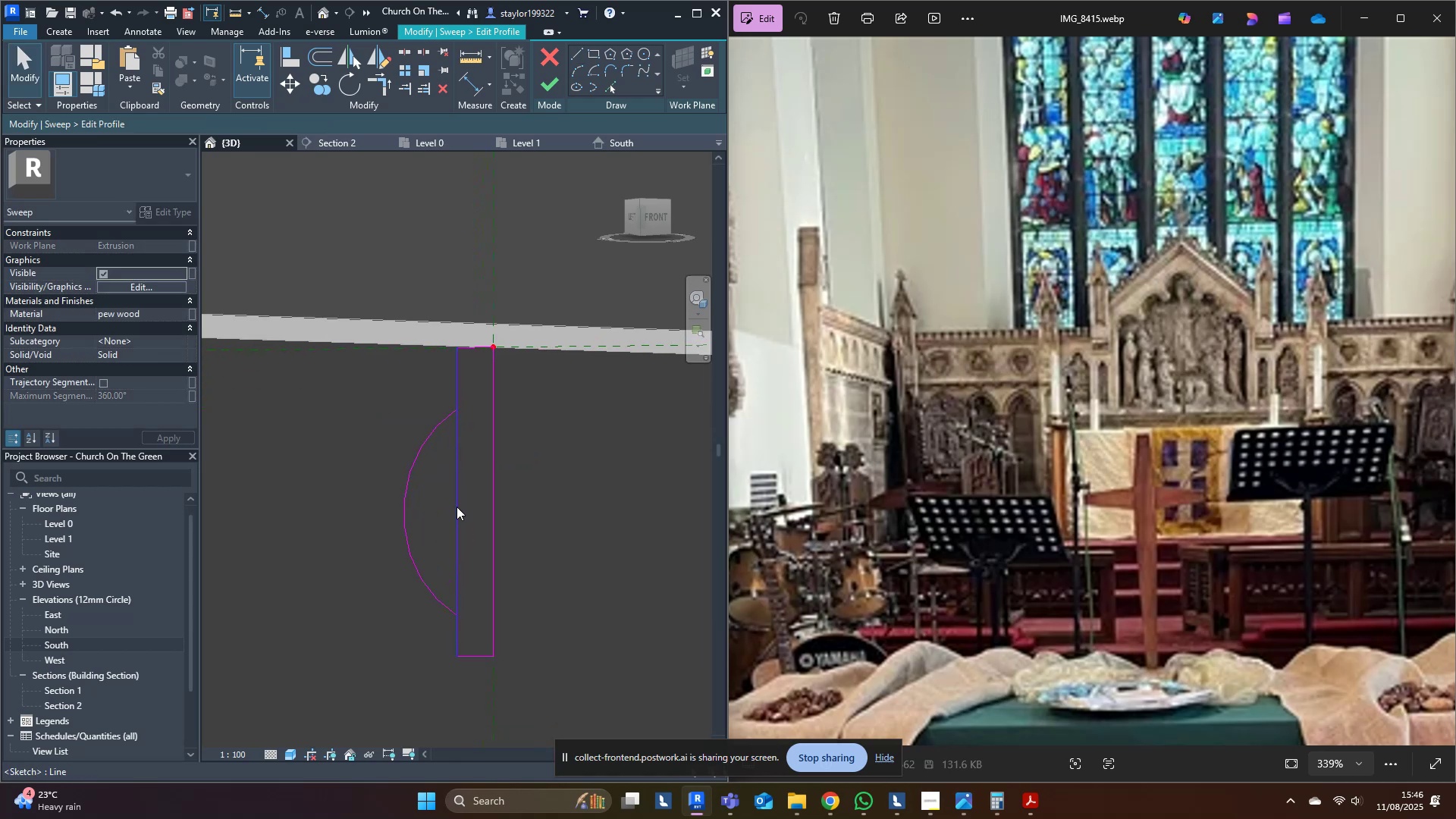 
left_click_drag(start_coordinate=[460, 520], to_coordinate=[453, 441])
 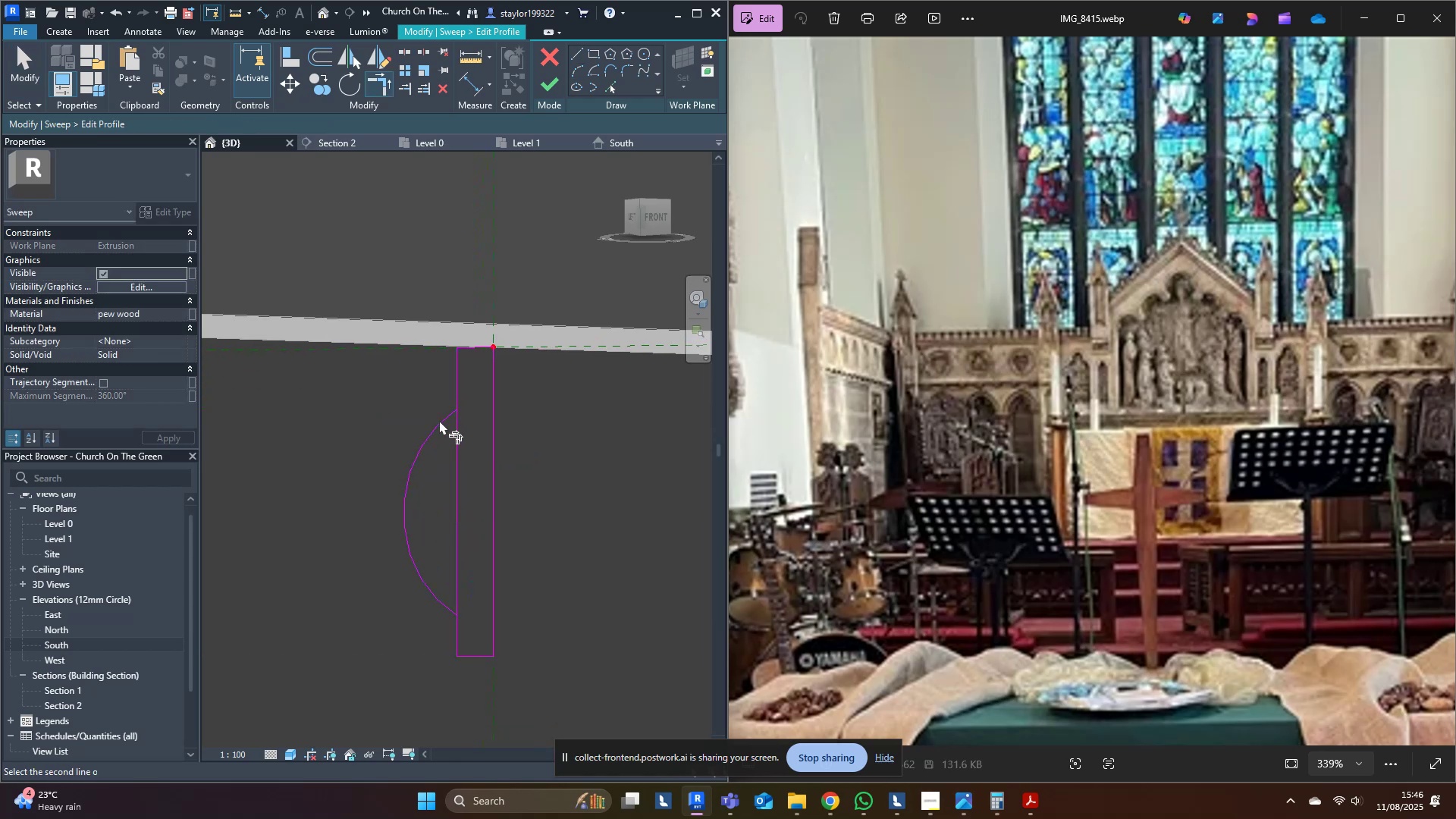 
double_click([457, 384])
 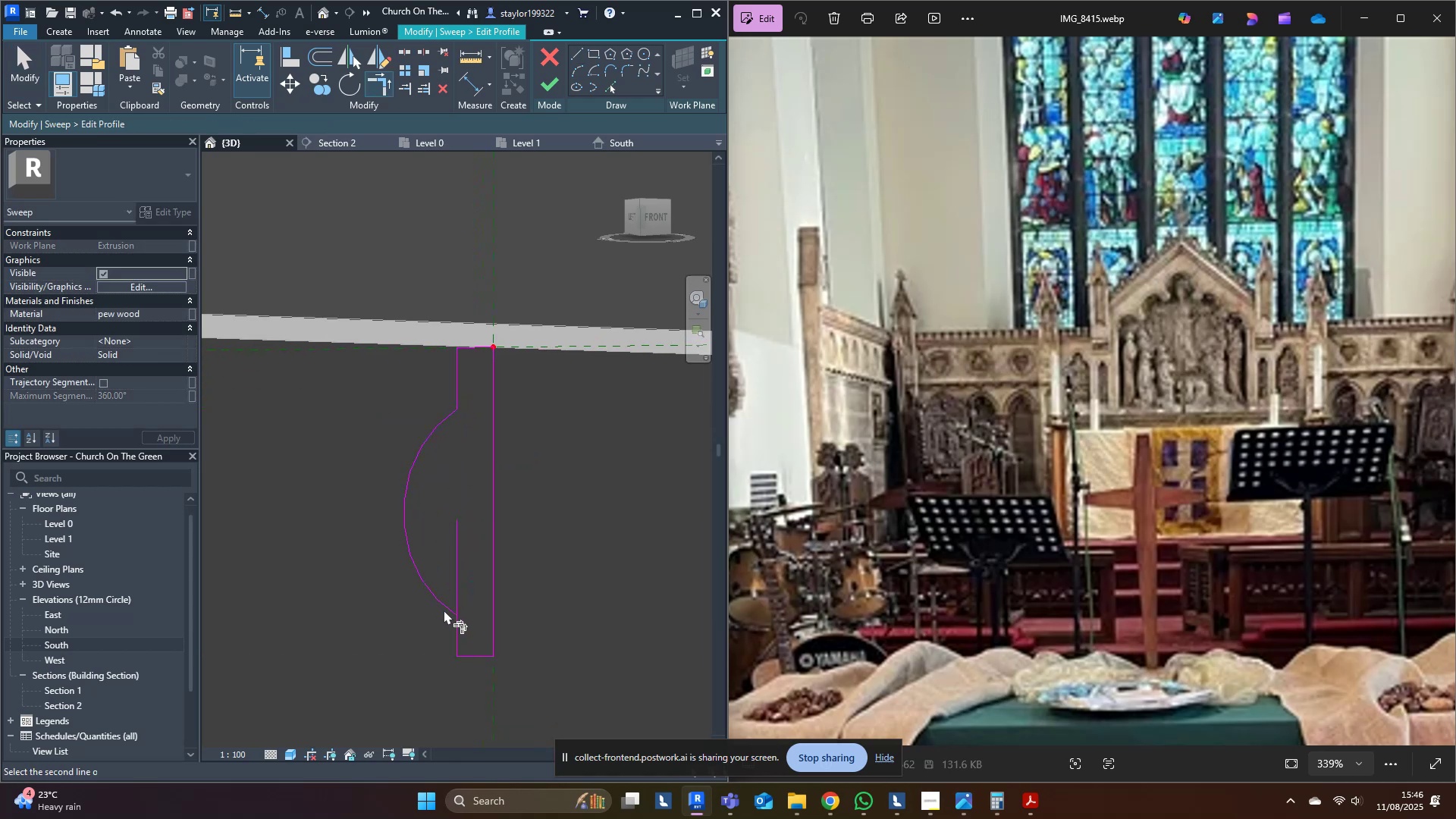 
double_click([450, 628])
 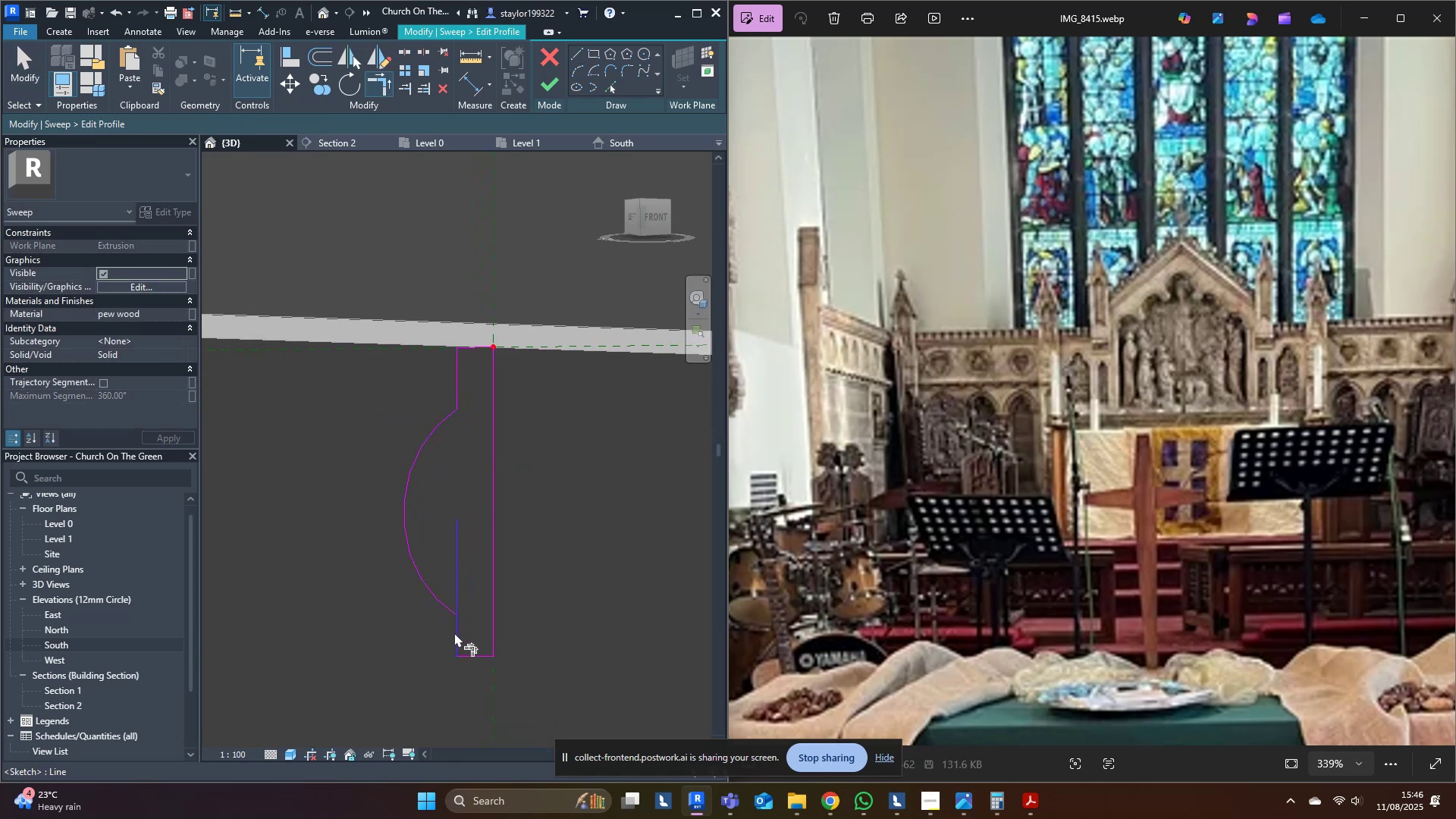 
triple_click([454, 632])
 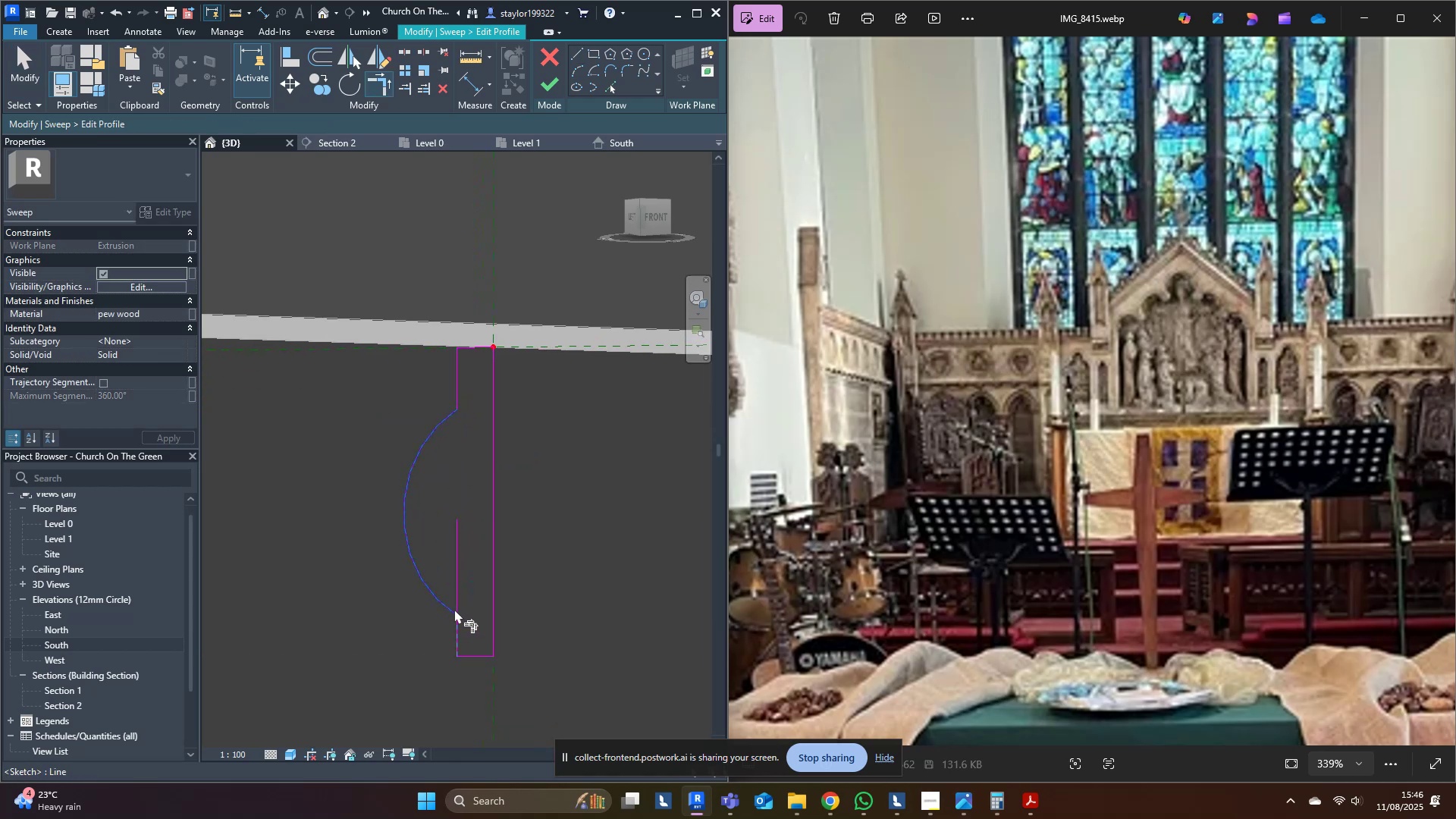 
triple_click([454, 608])
 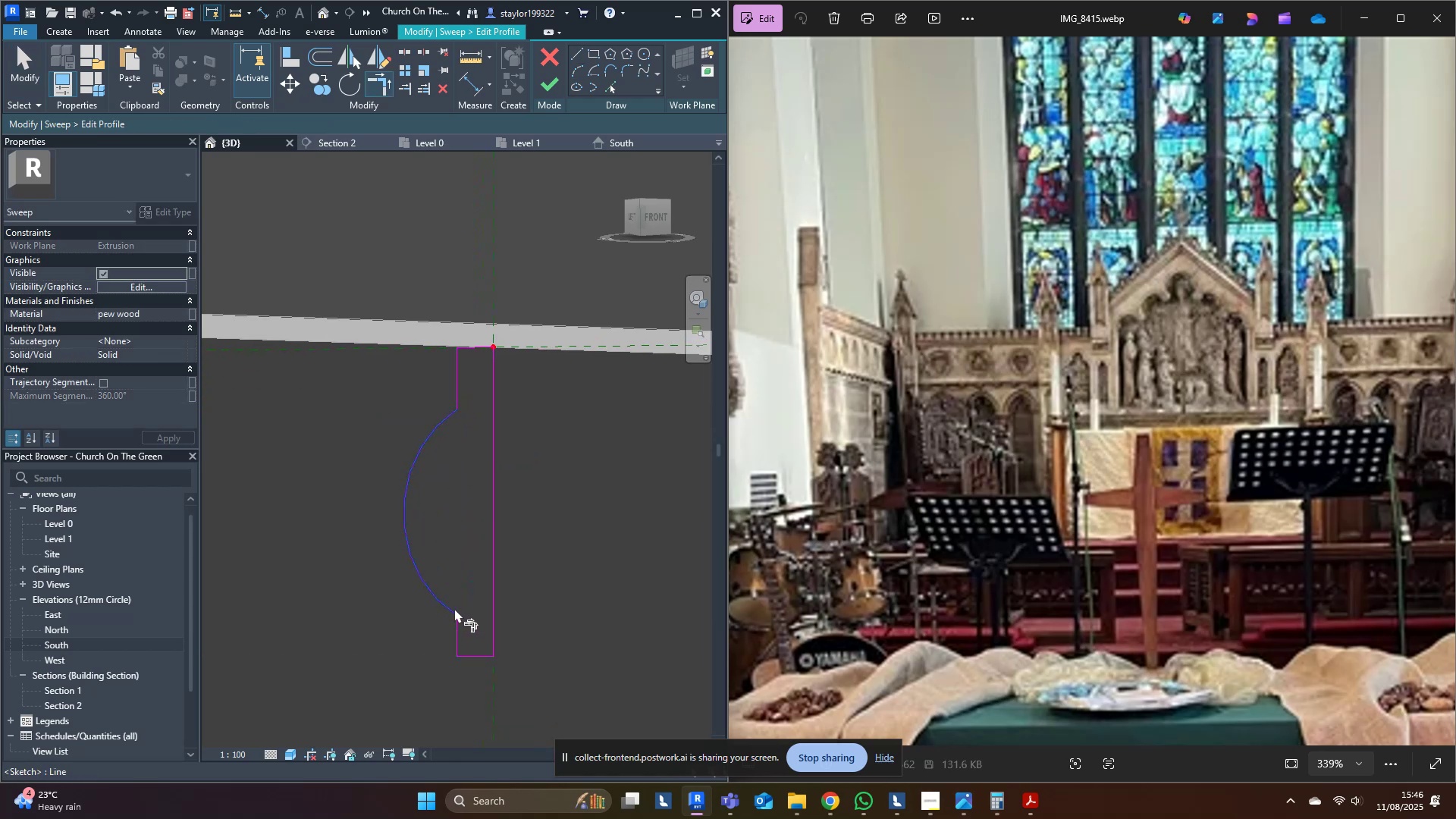 
type(md)
 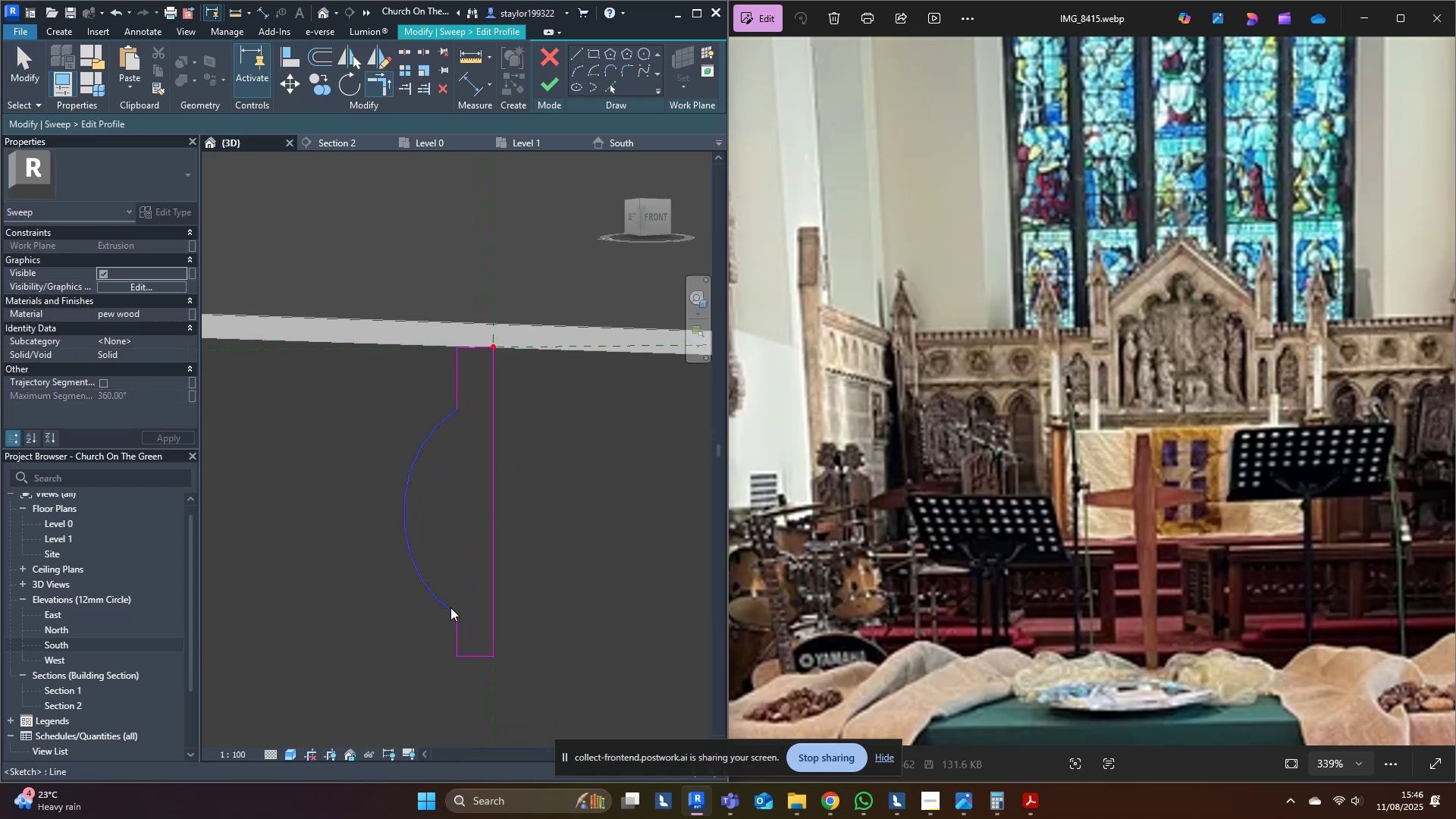 
left_click([450, 607])
 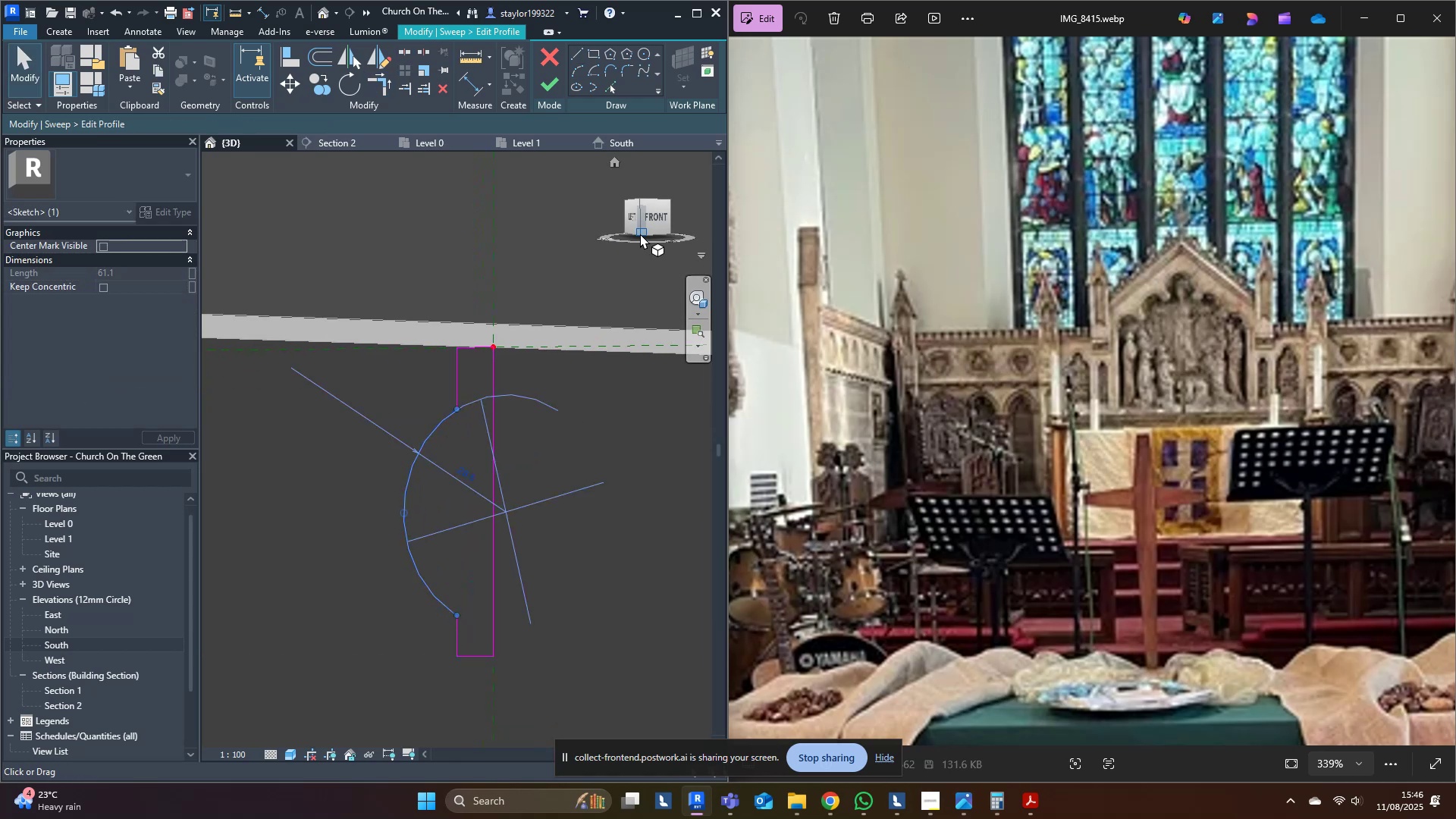 
left_click([651, 218])
 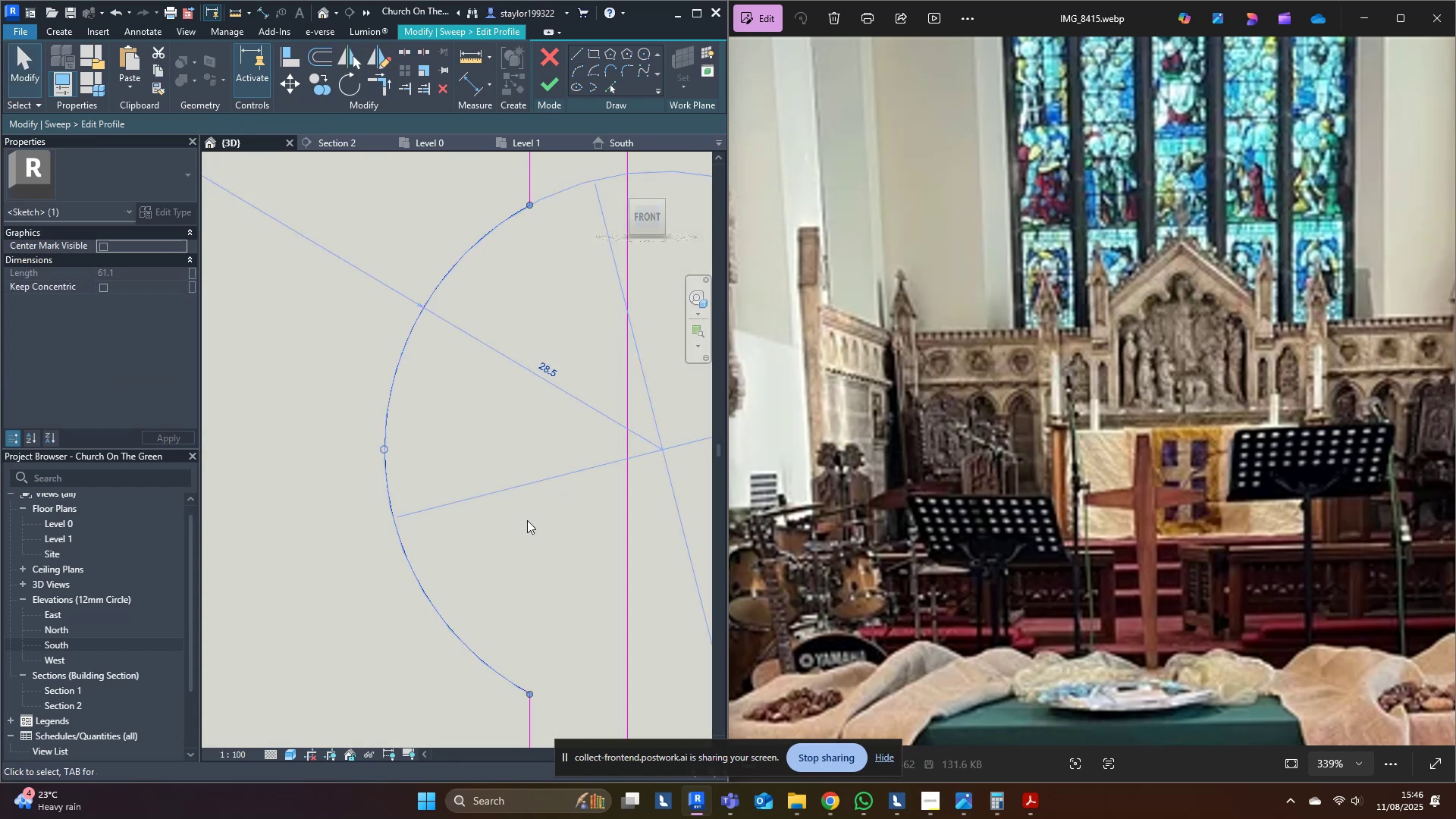 
scroll: coordinate [540, 510], scroll_direction: down, amount: 6.0
 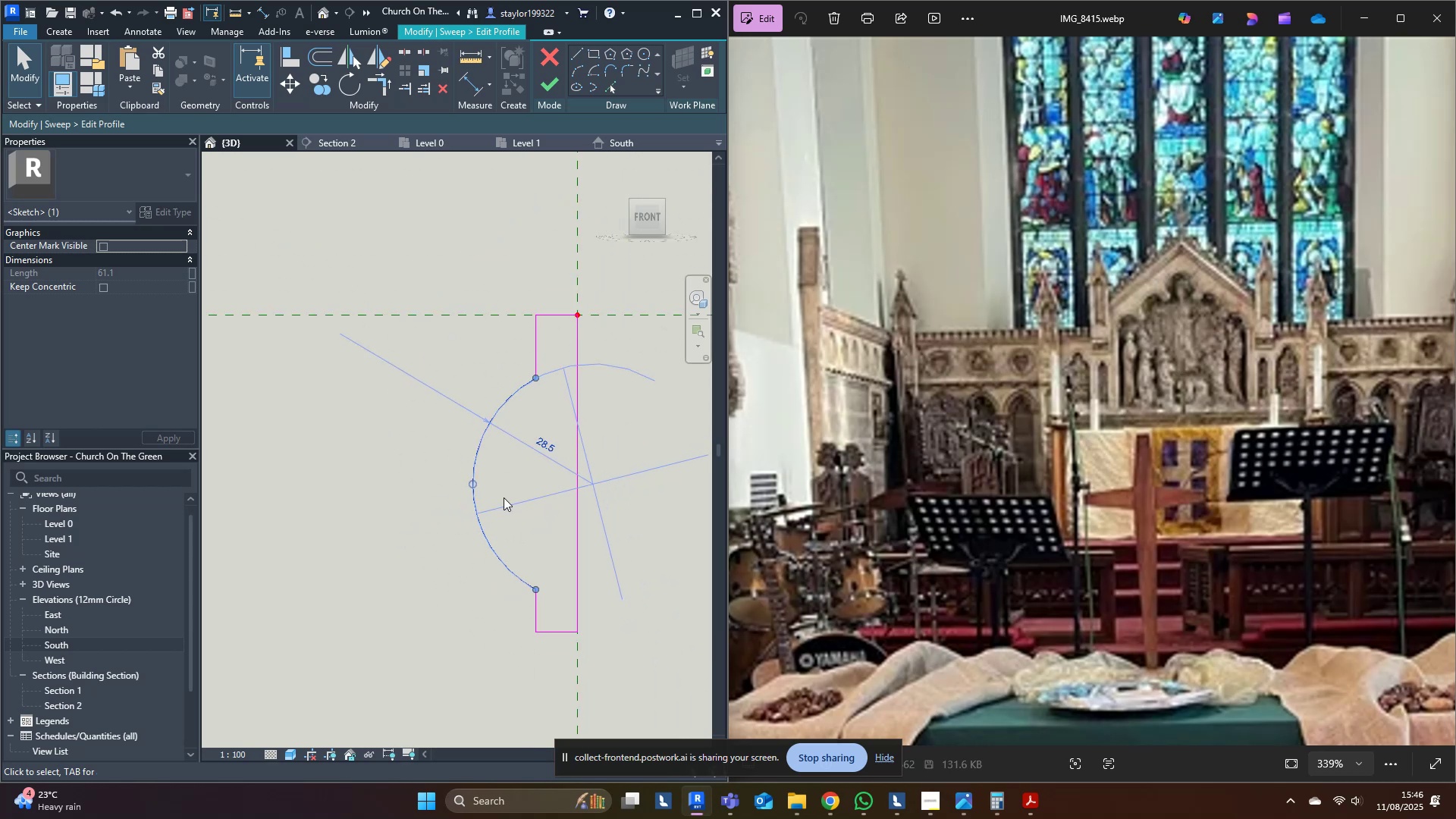 
left_click_drag(start_coordinate=[474, 487], to_coordinate=[493, 485])
 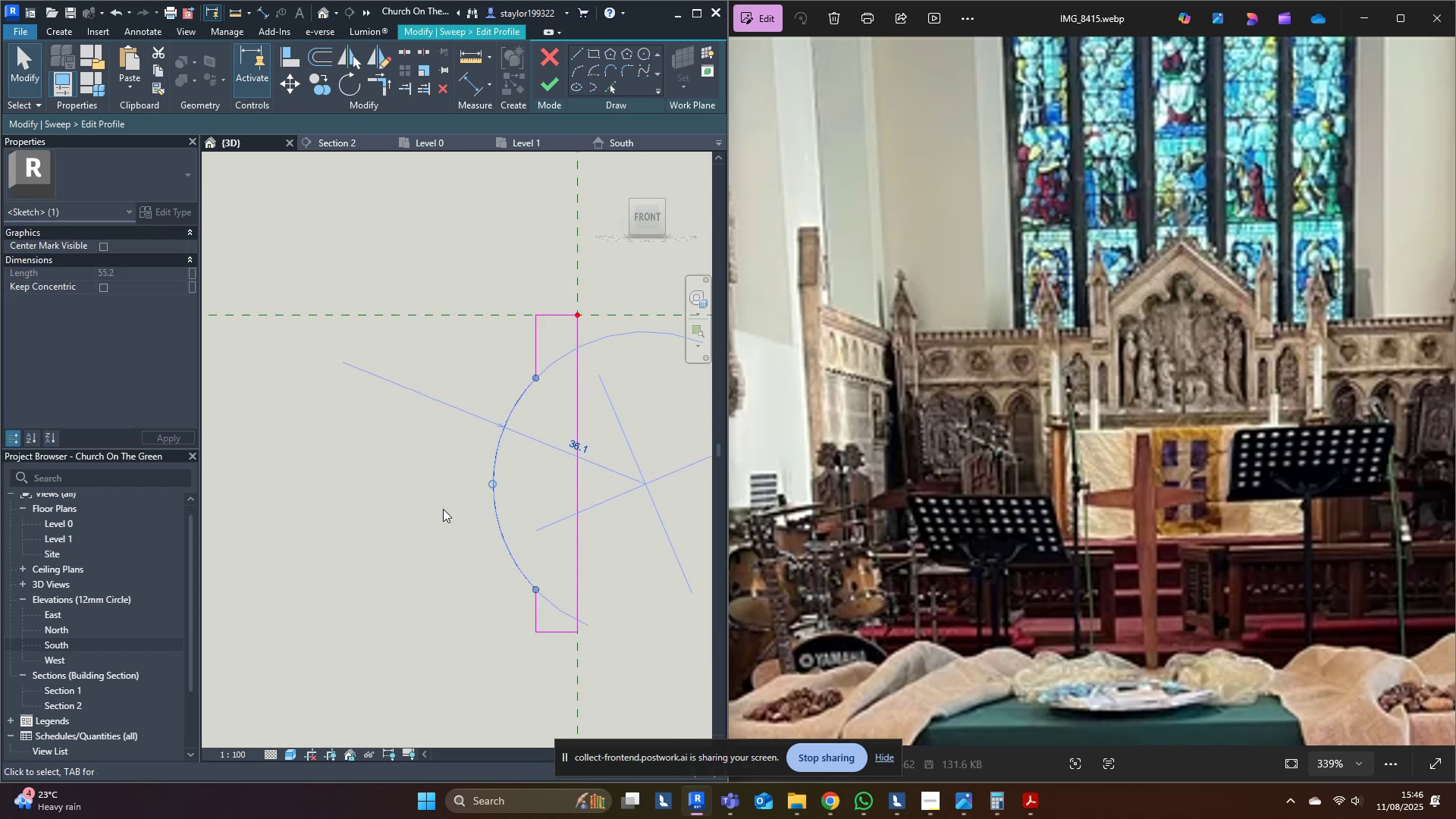 
left_click([443, 510])
 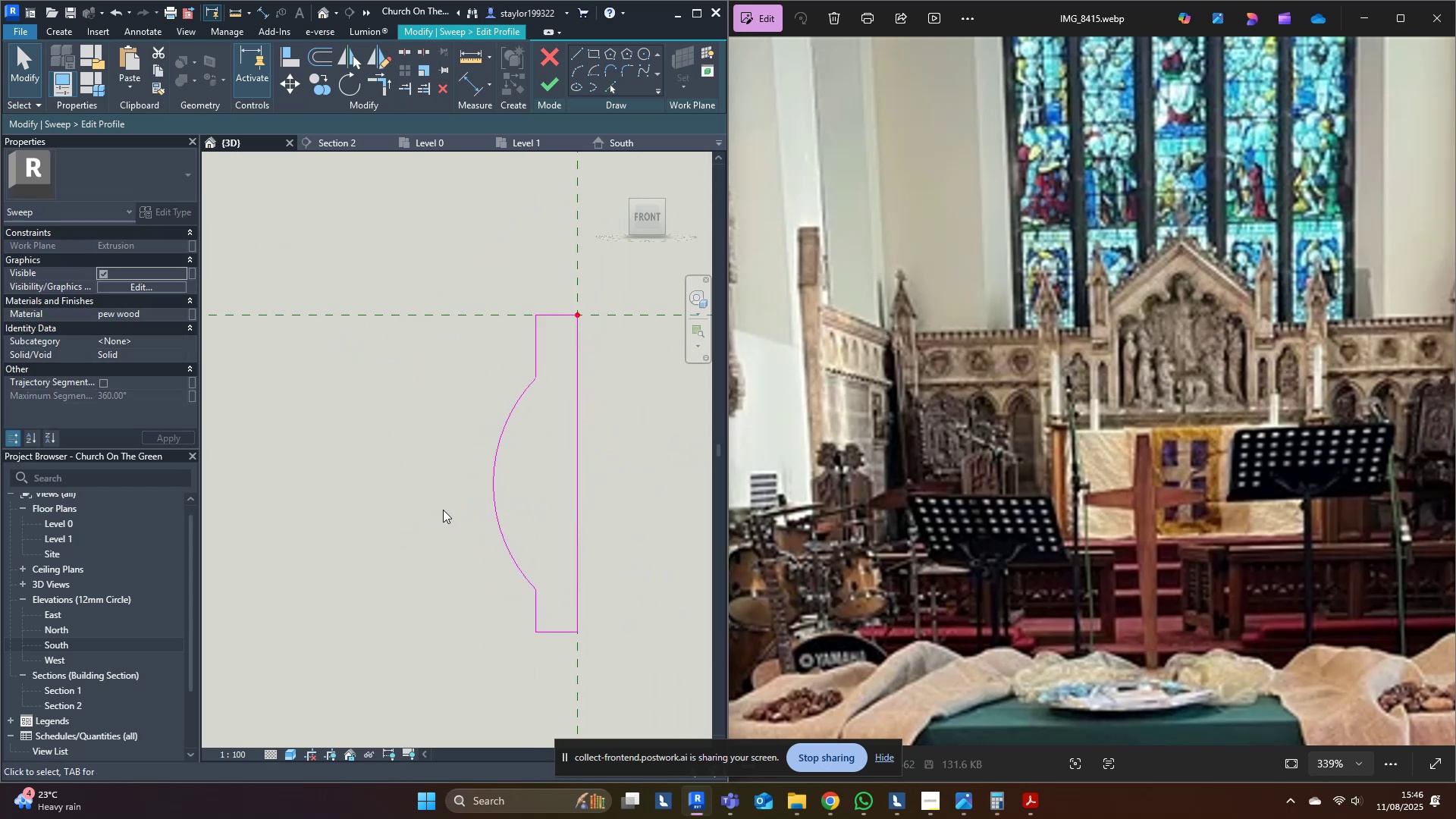 
type(sd)
 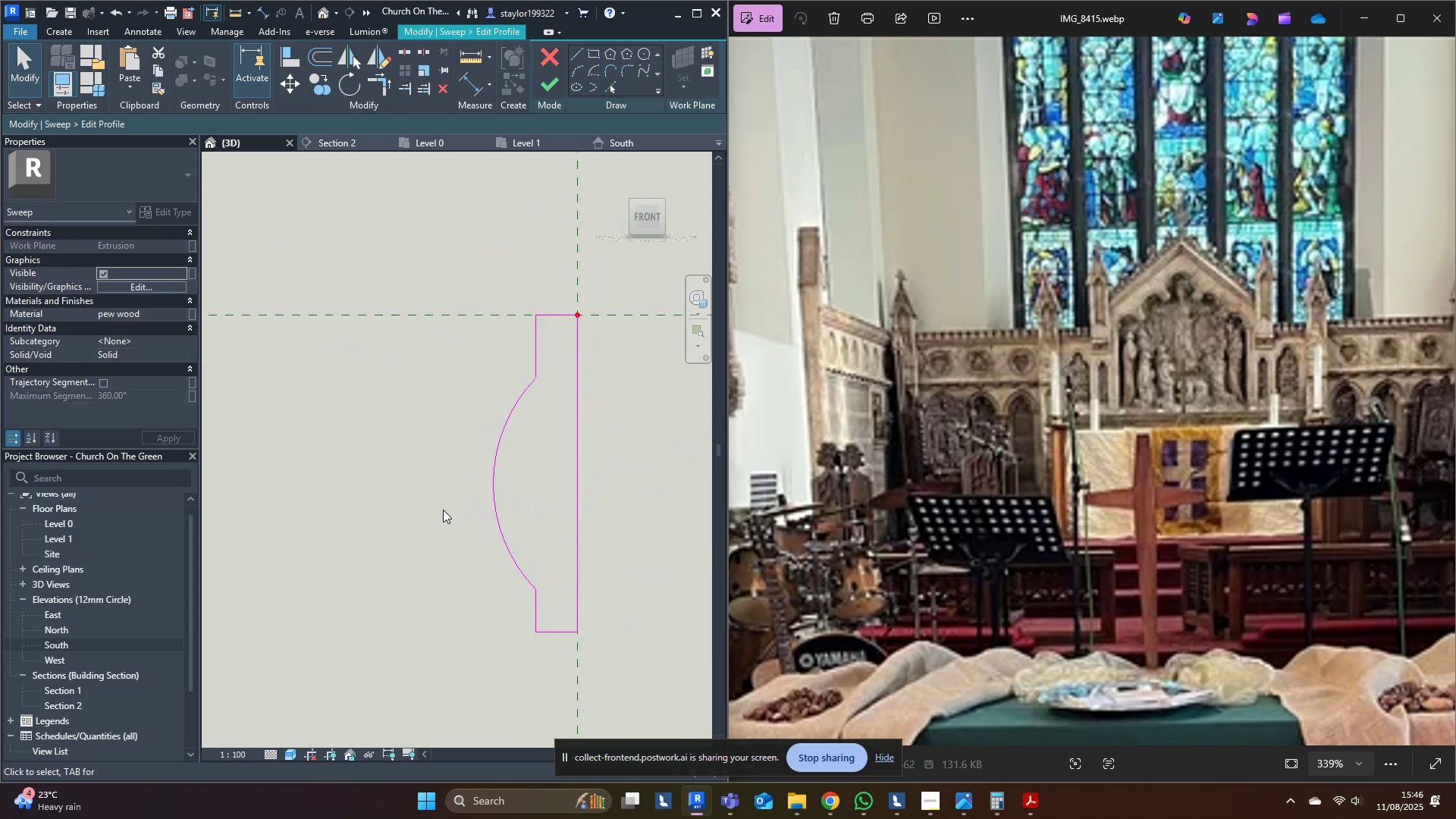 
scroll: coordinate [443, 510], scroll_direction: down, amount: 8.0
 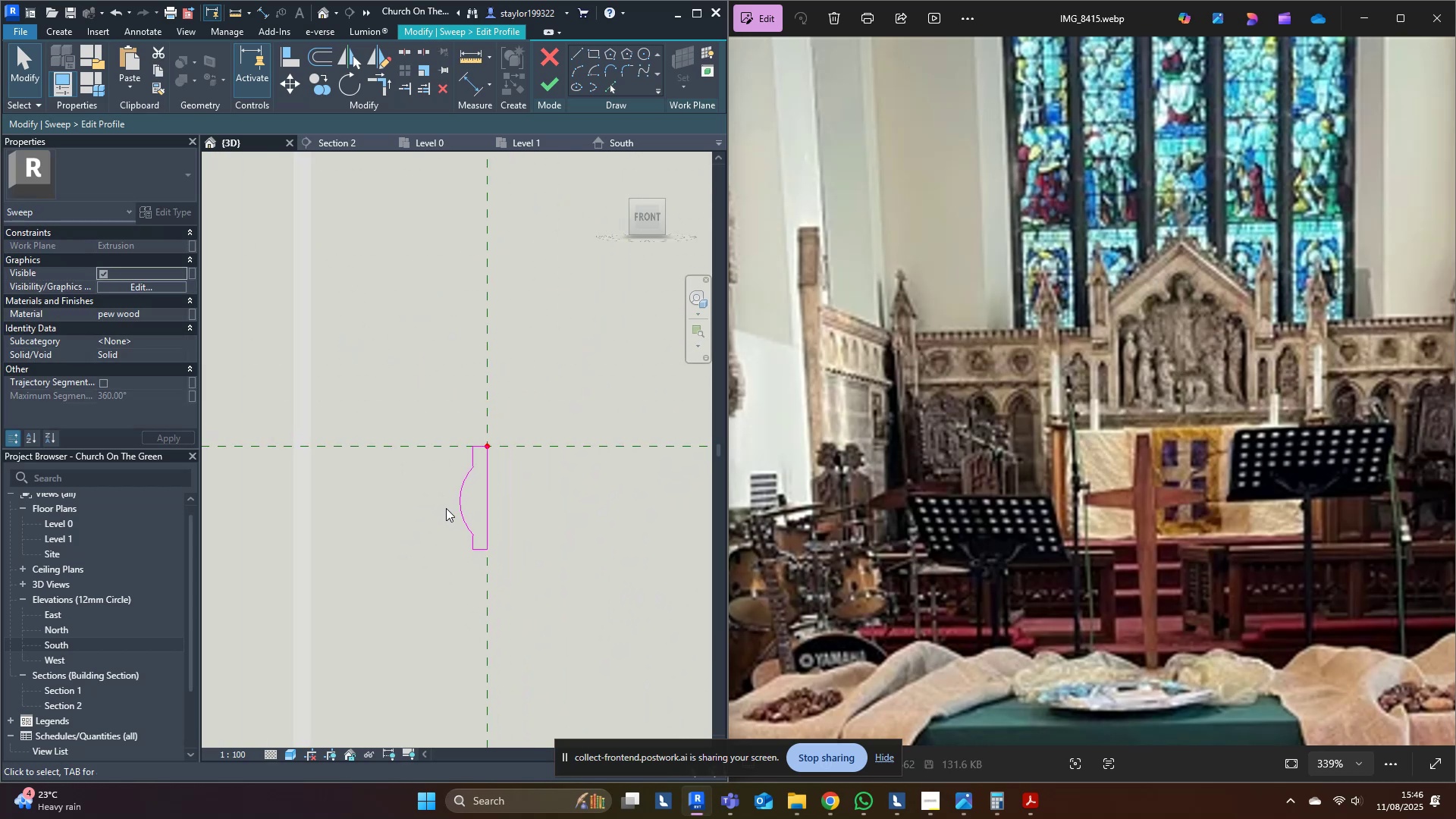 
hold_key(key=ShiftLeft, duration=0.62)
 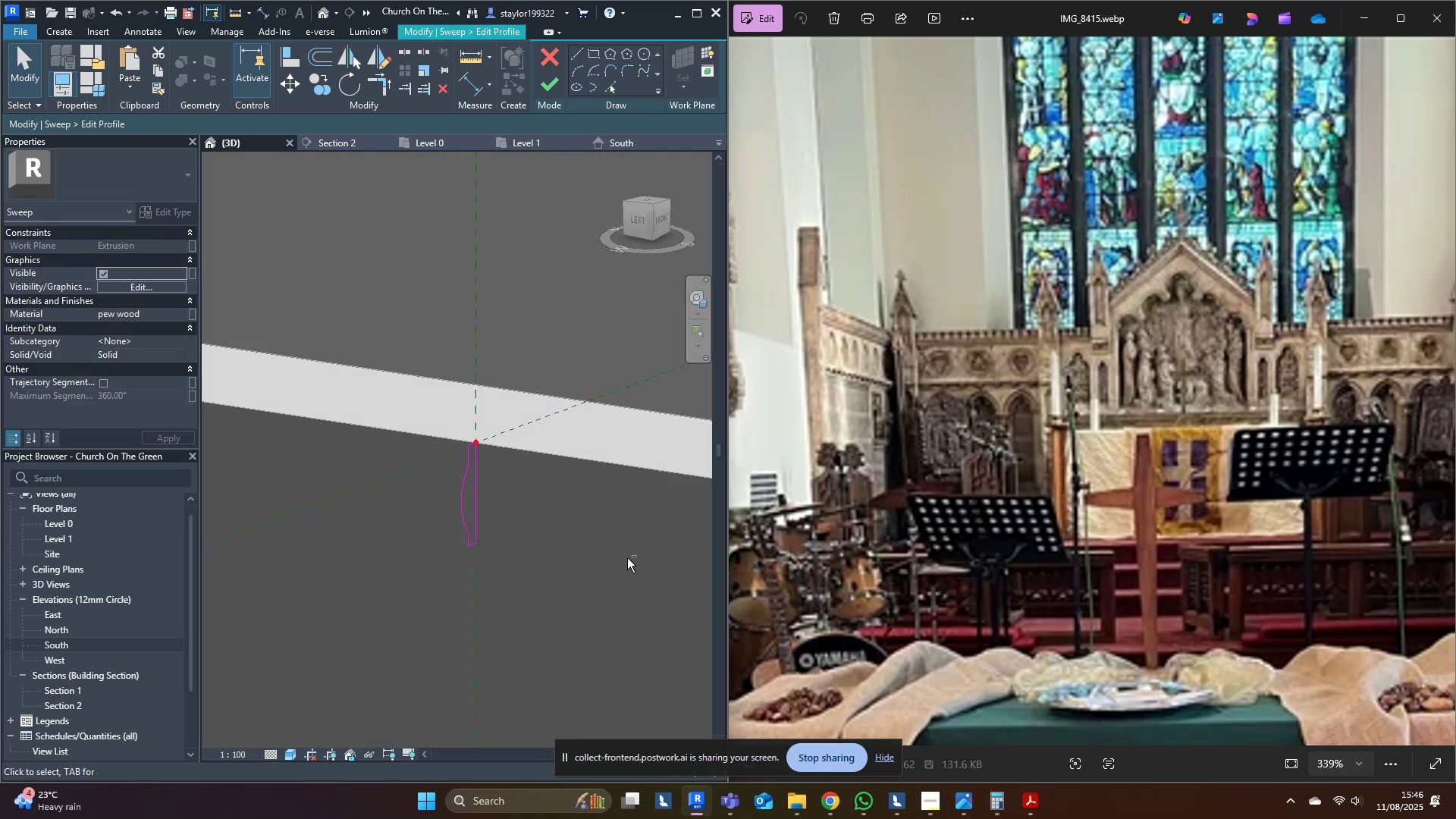 
scroll: coordinate [614, 552], scroll_direction: down, amount: 14.0
 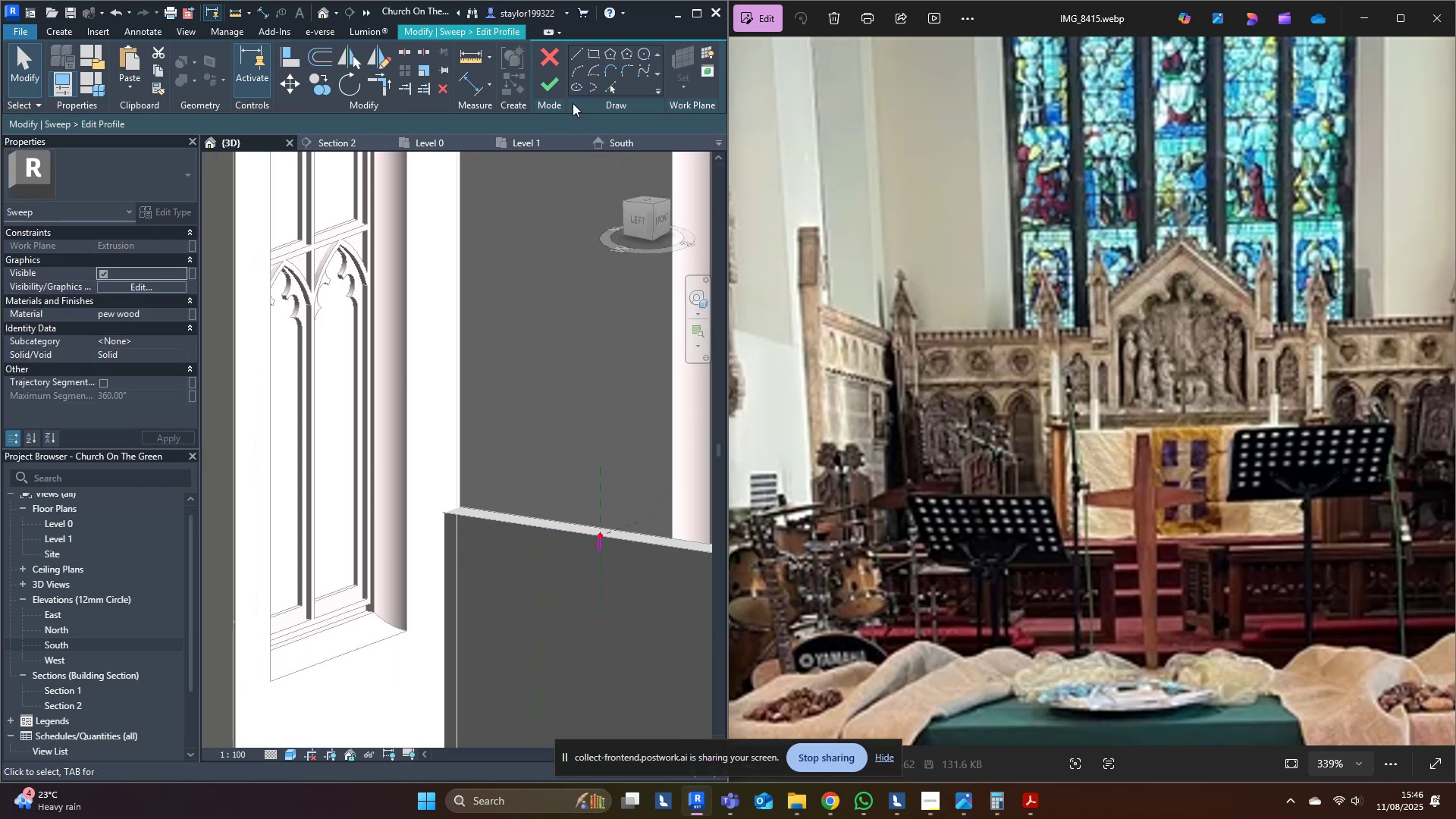 
left_click([554, 89])
 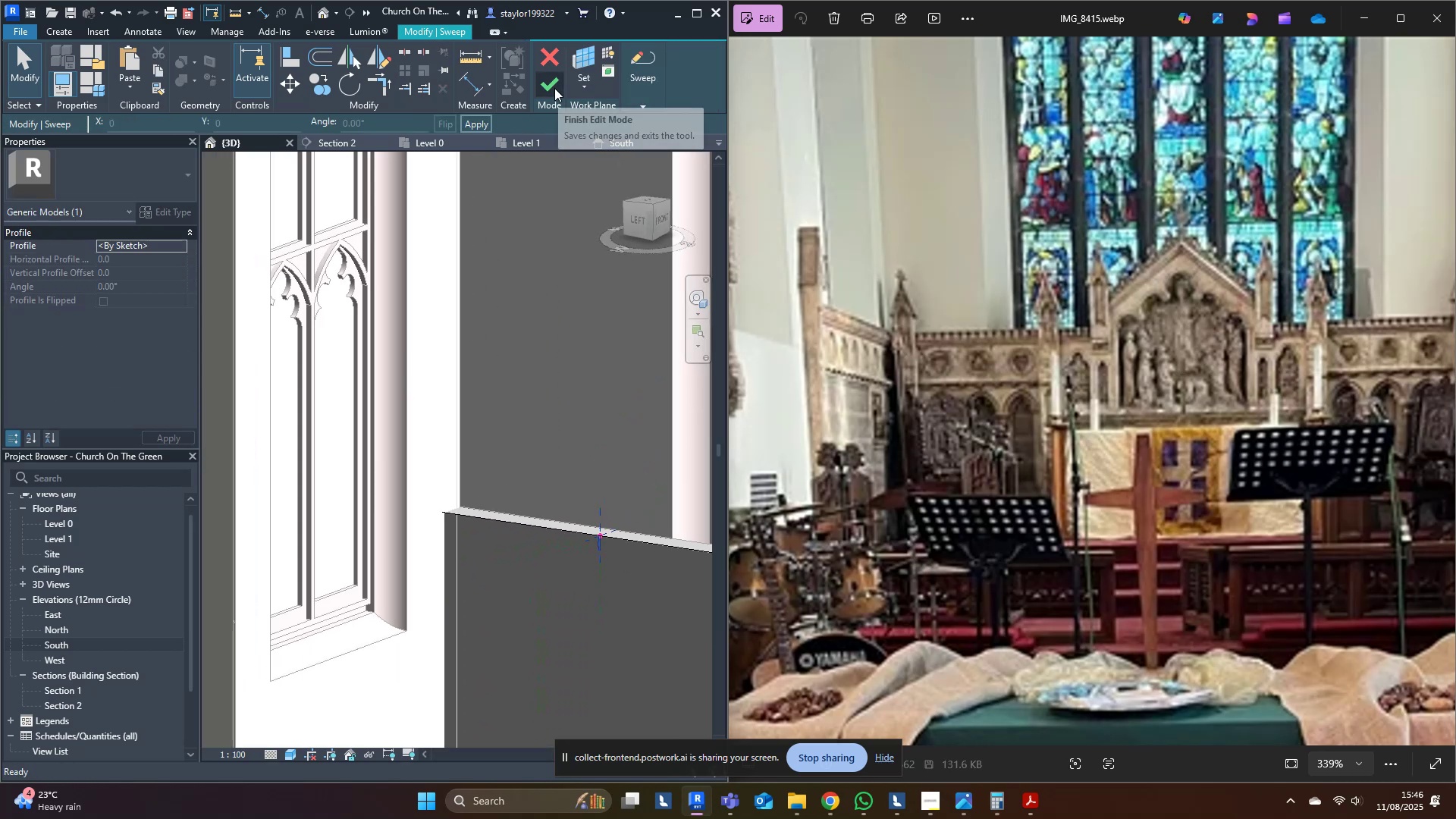 
left_click([554, 88])
 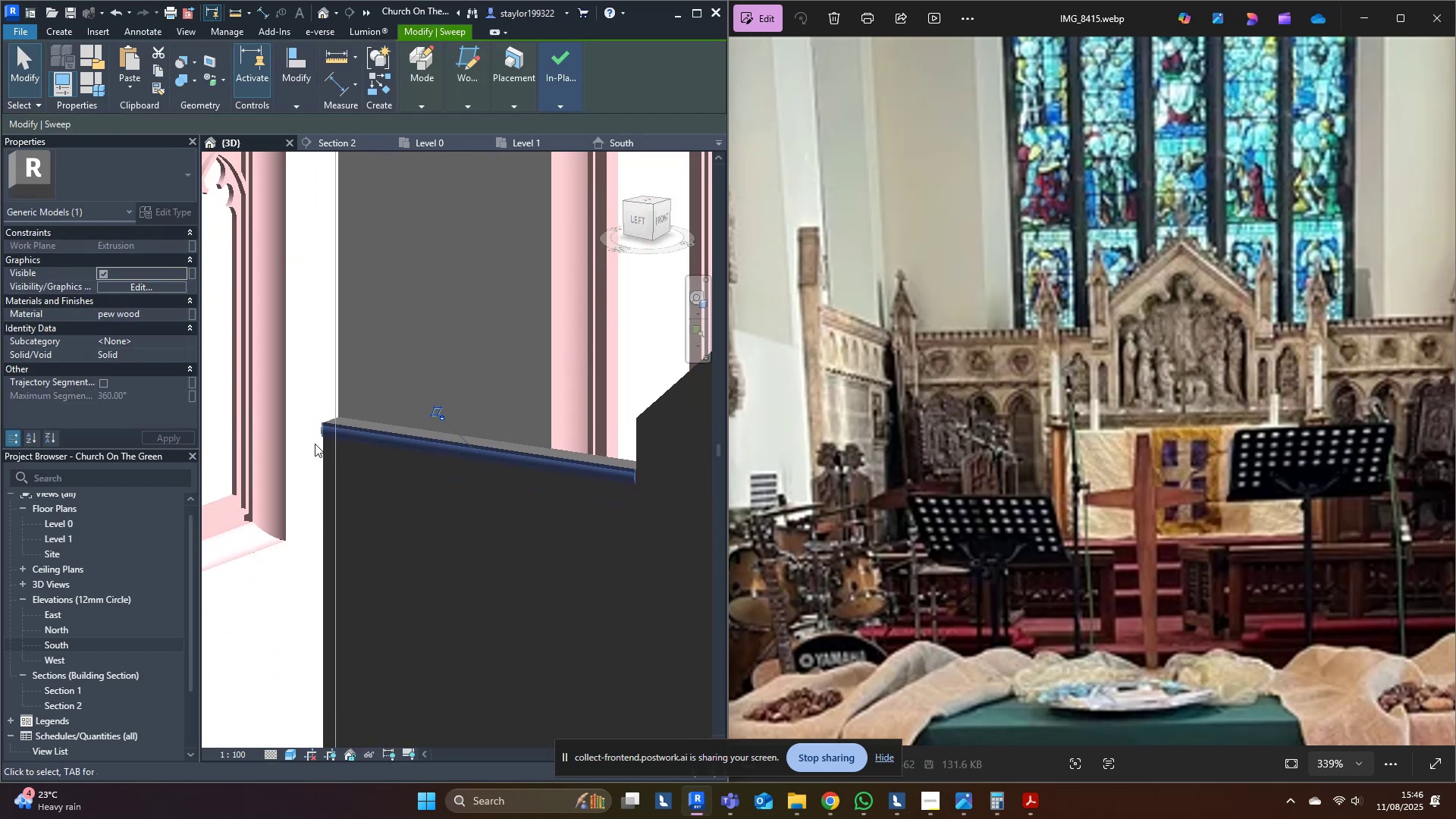 
left_click([389, 519])
 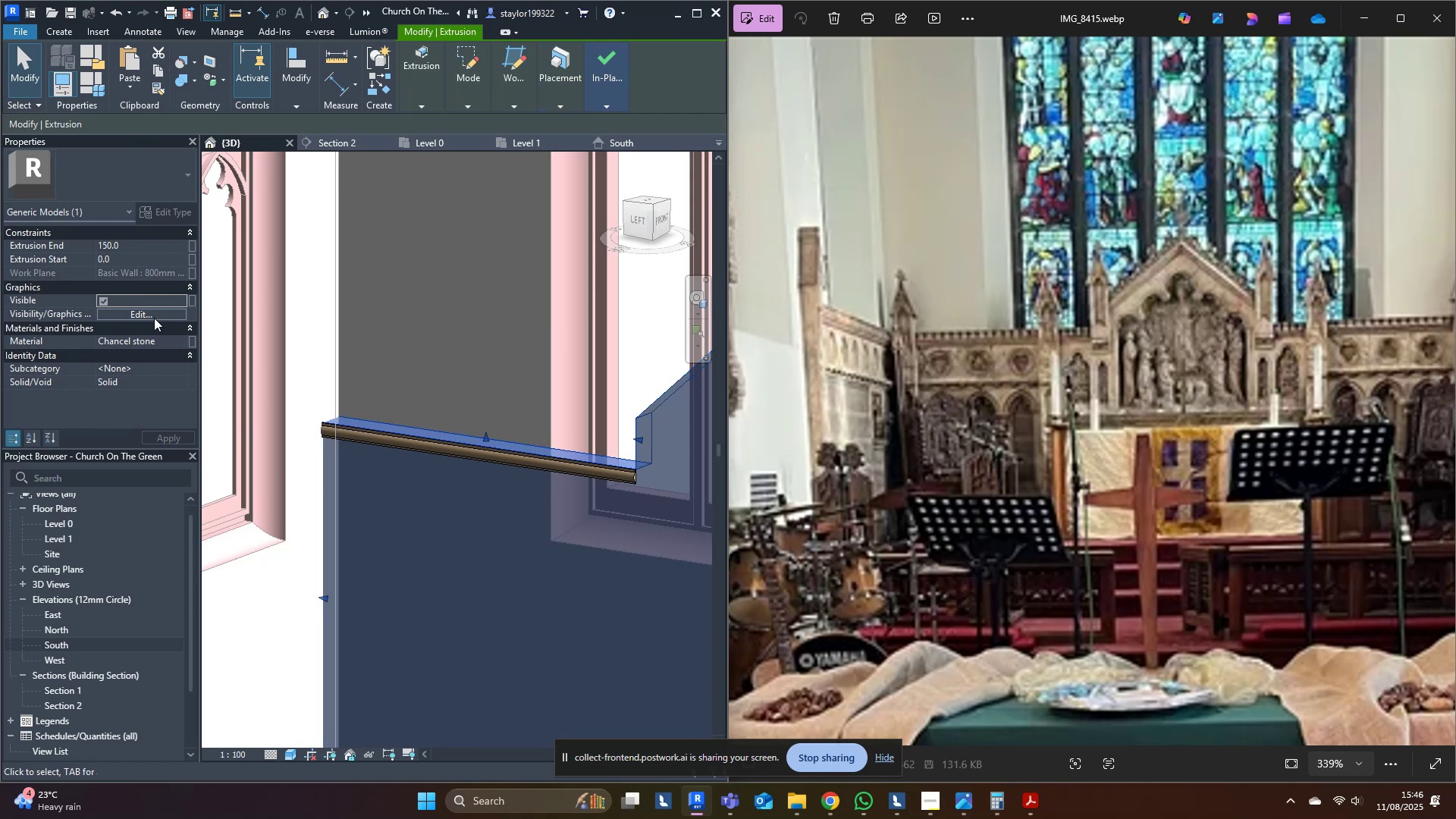 
left_click([168, 337])
 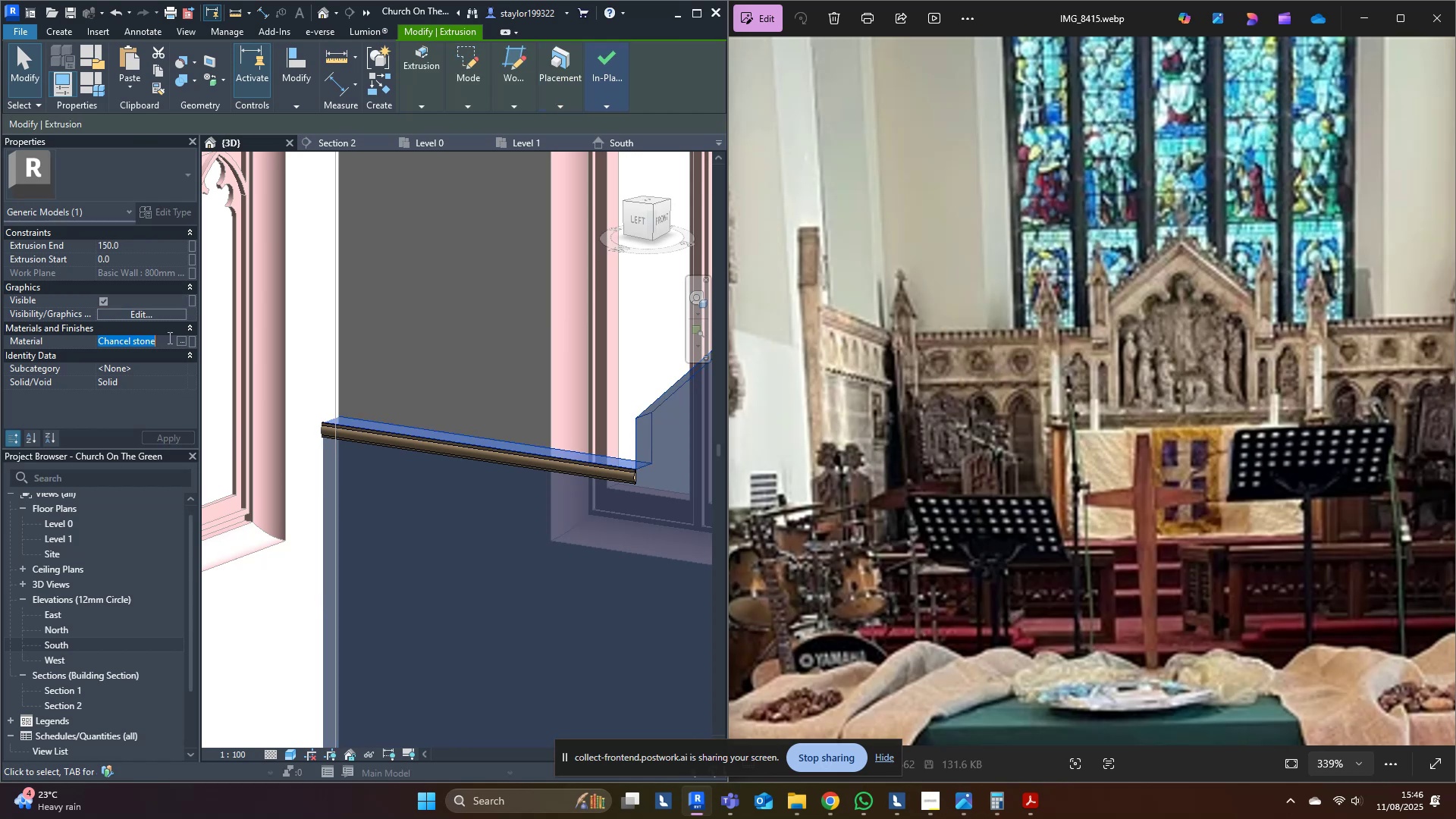 
key(Control+A)
 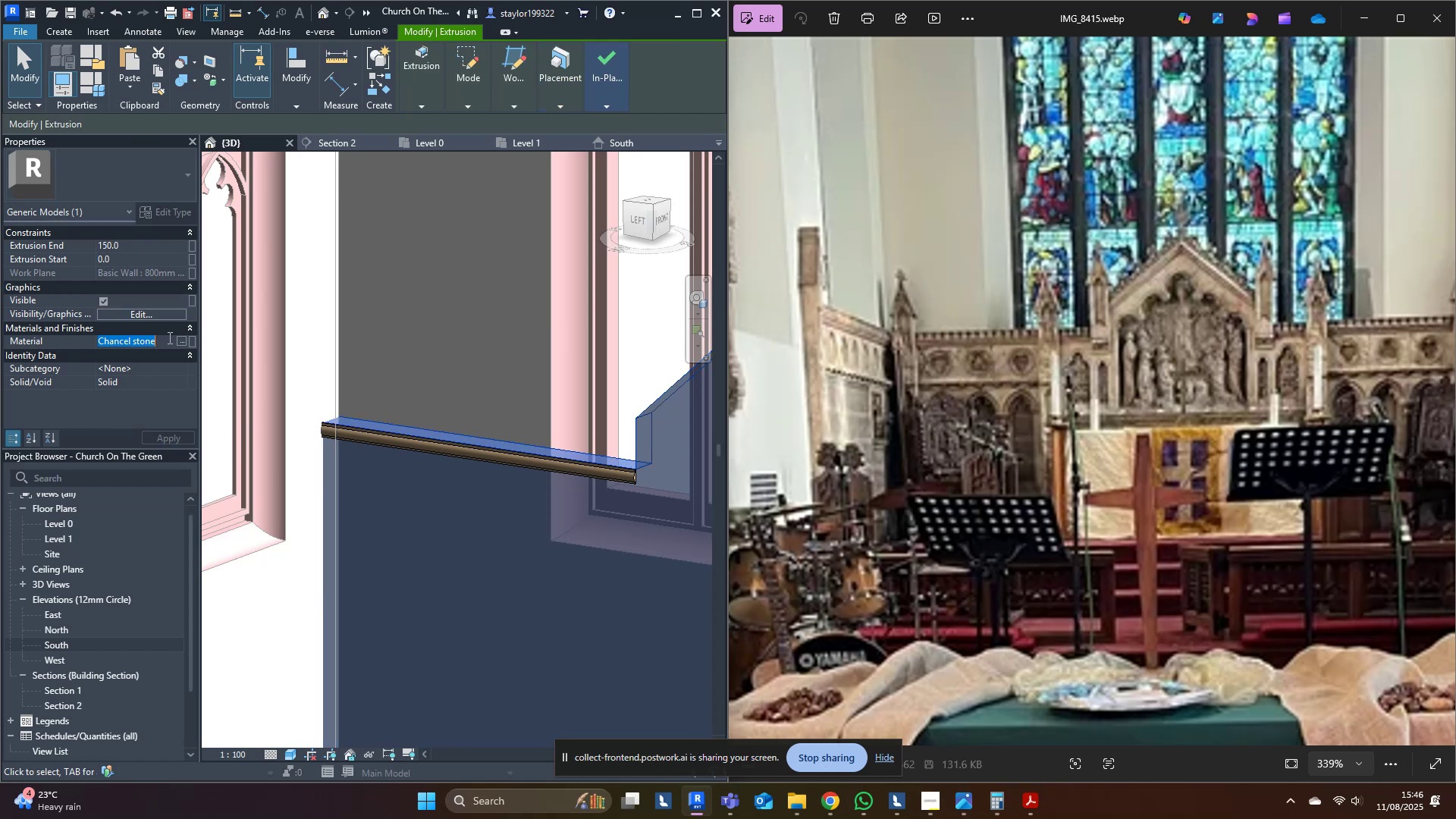 
key(Control+C)
 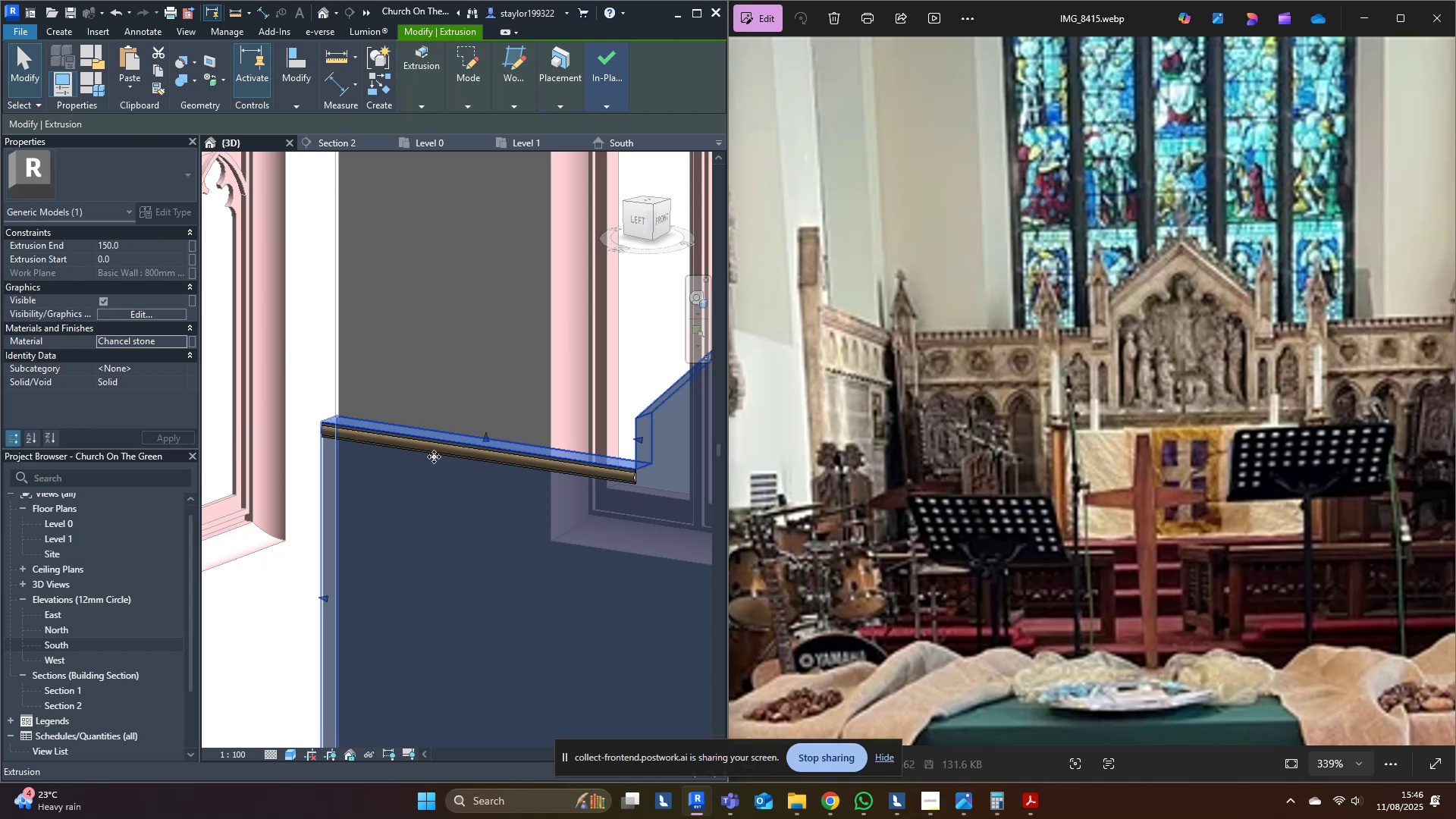 
key(Escape)
 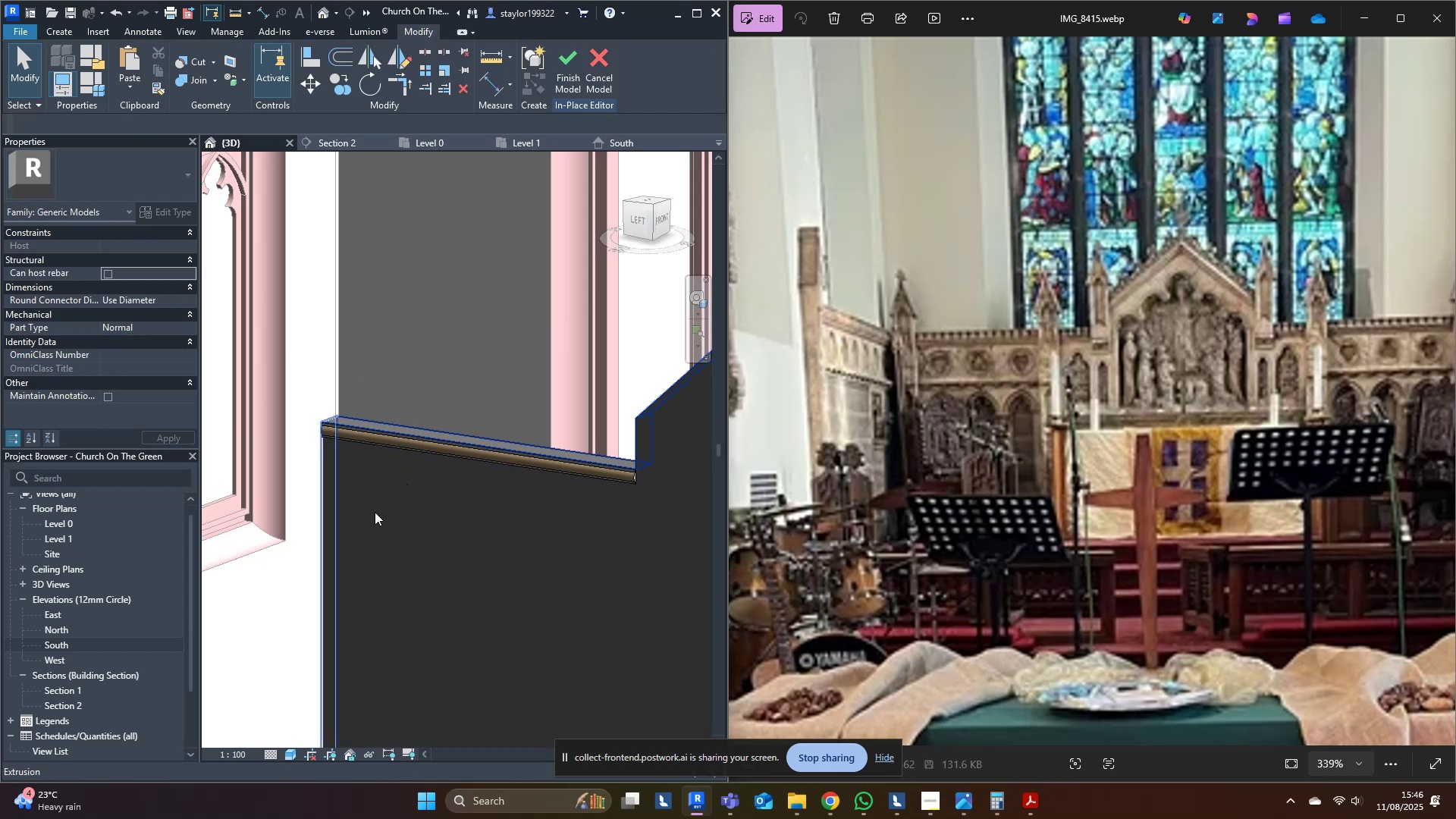 
left_click([450, 456])
 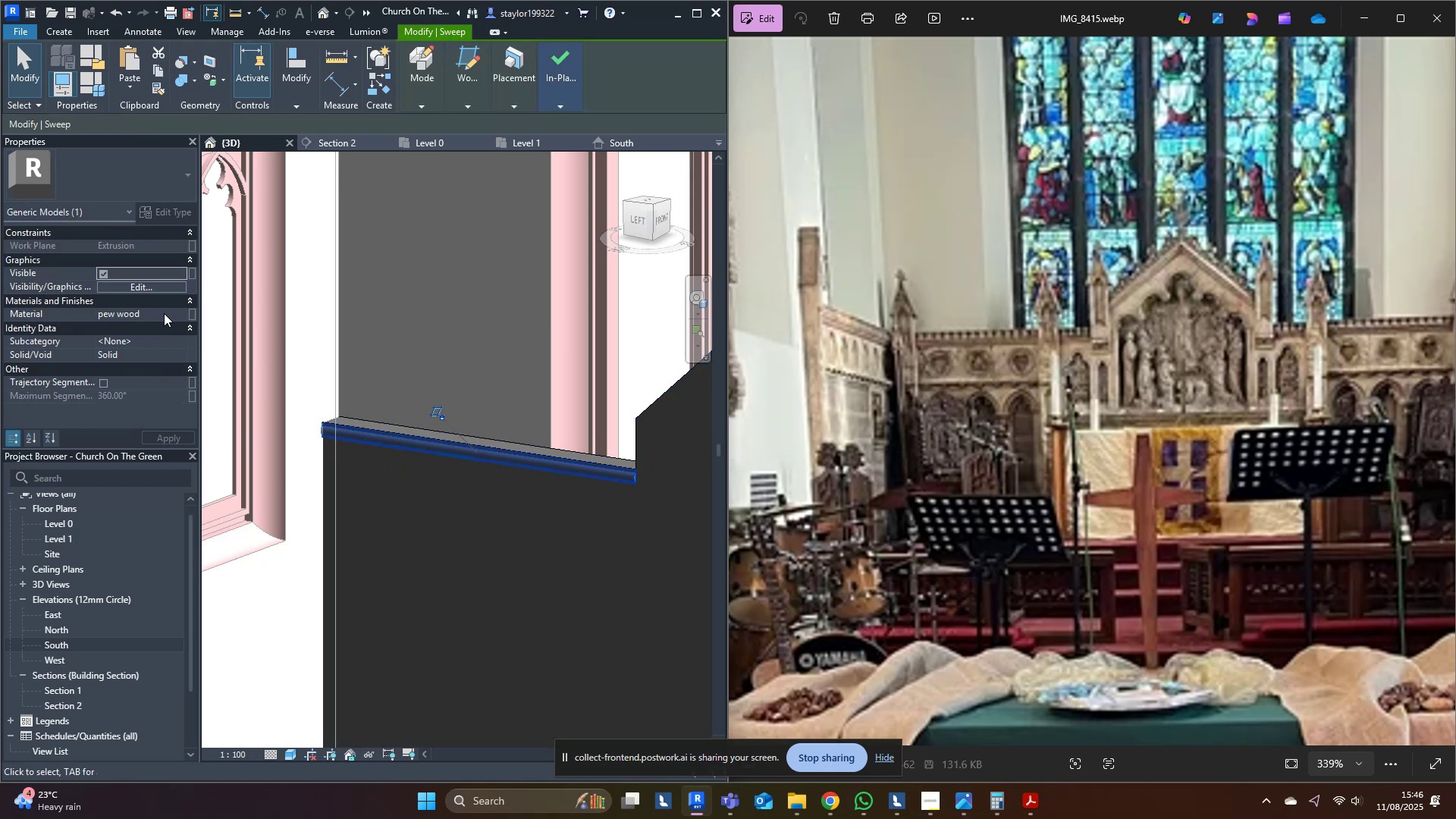 
key(Control+A)
 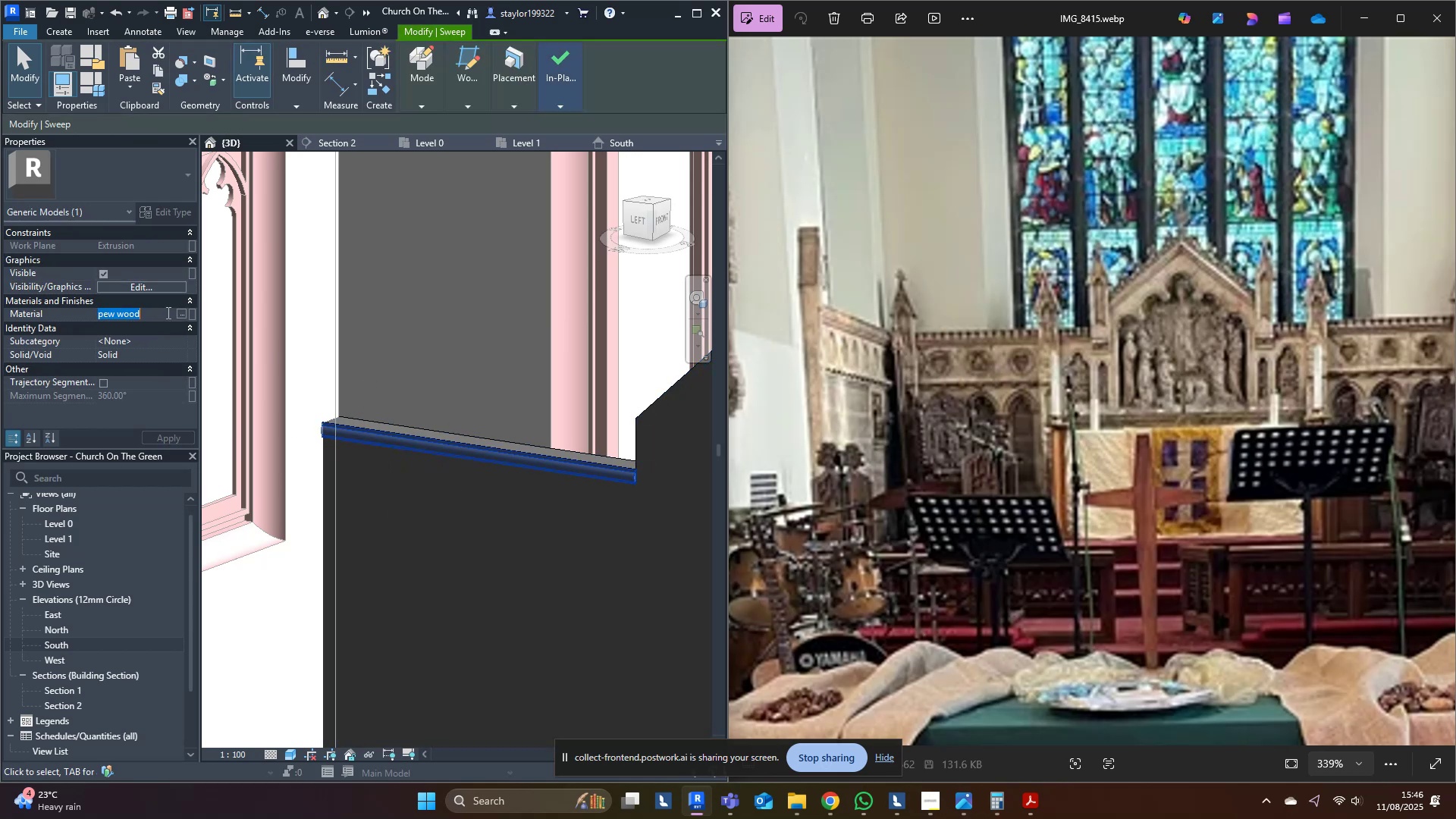 
key(Control+V)
 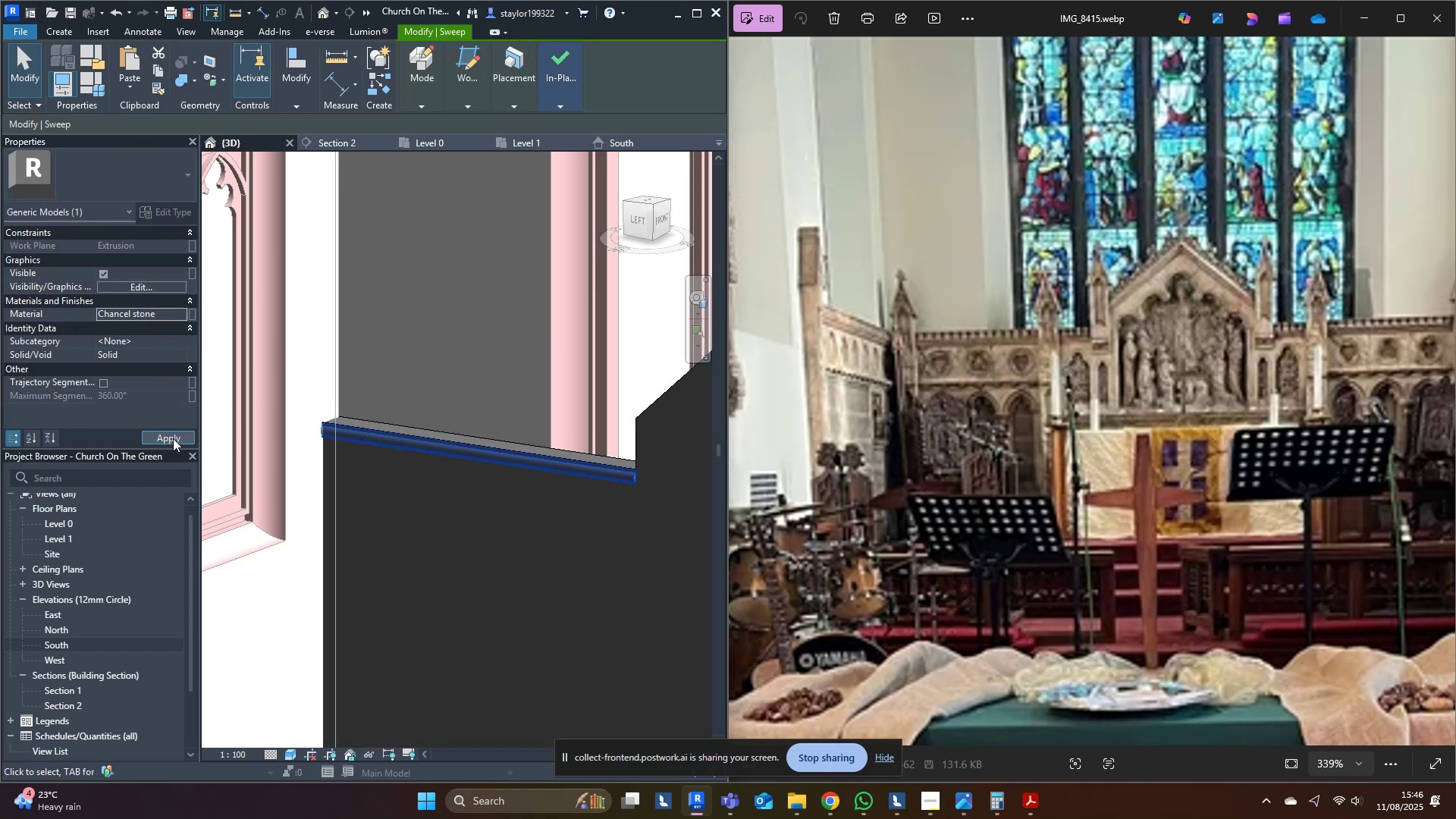 
middle_click([497, 356])
 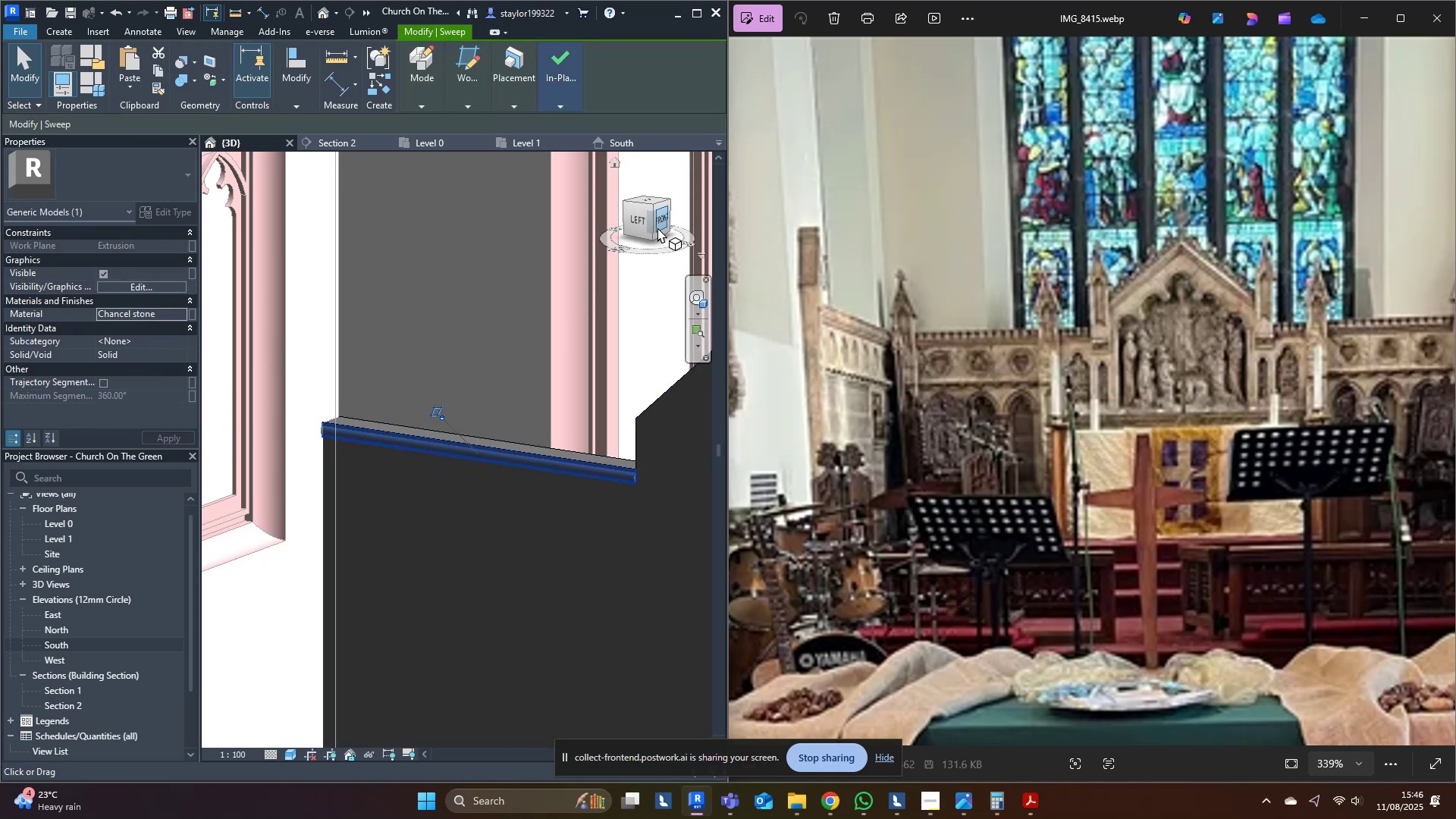 
left_click([657, 226])
 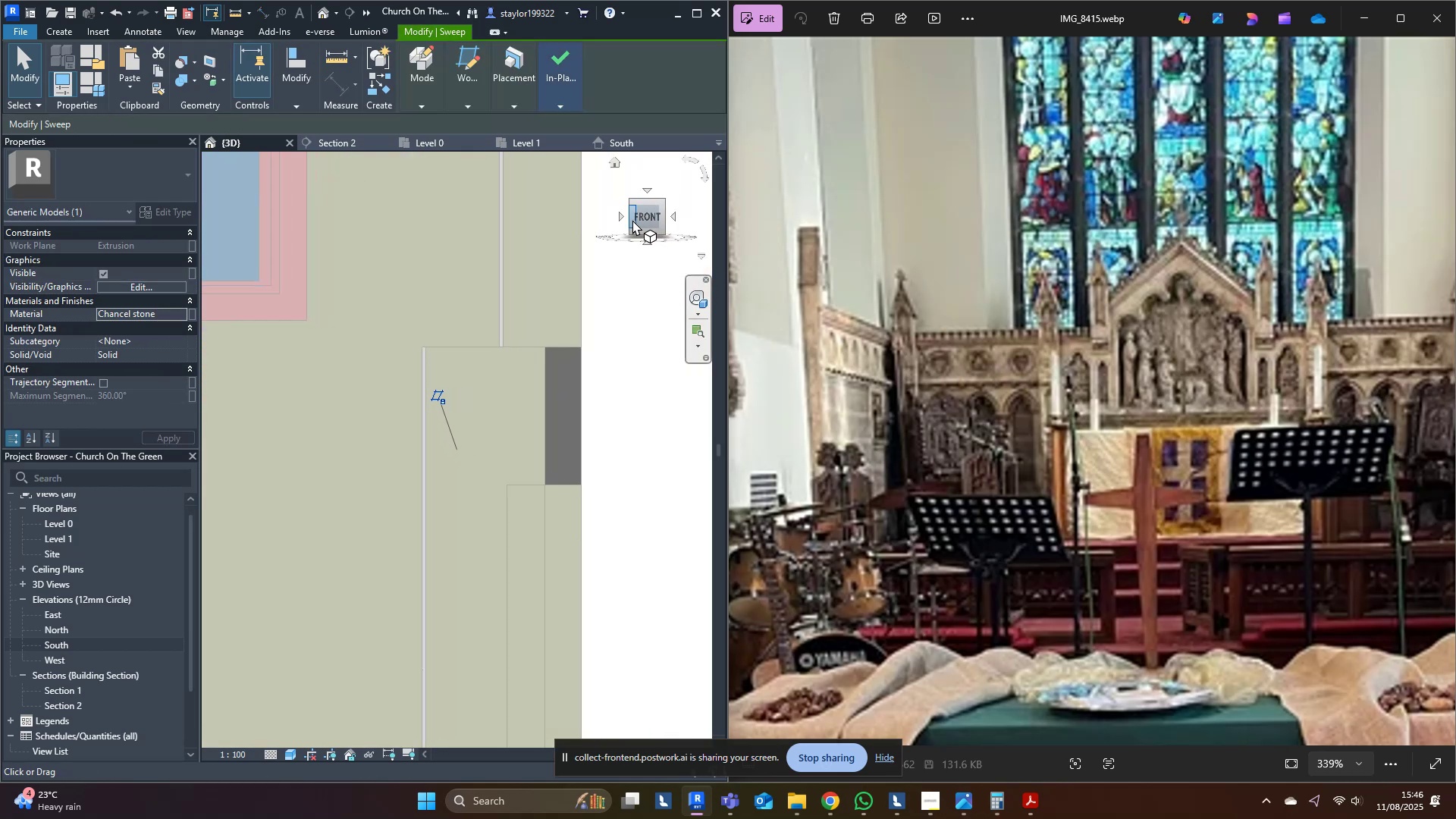 
left_click([623, 220])
 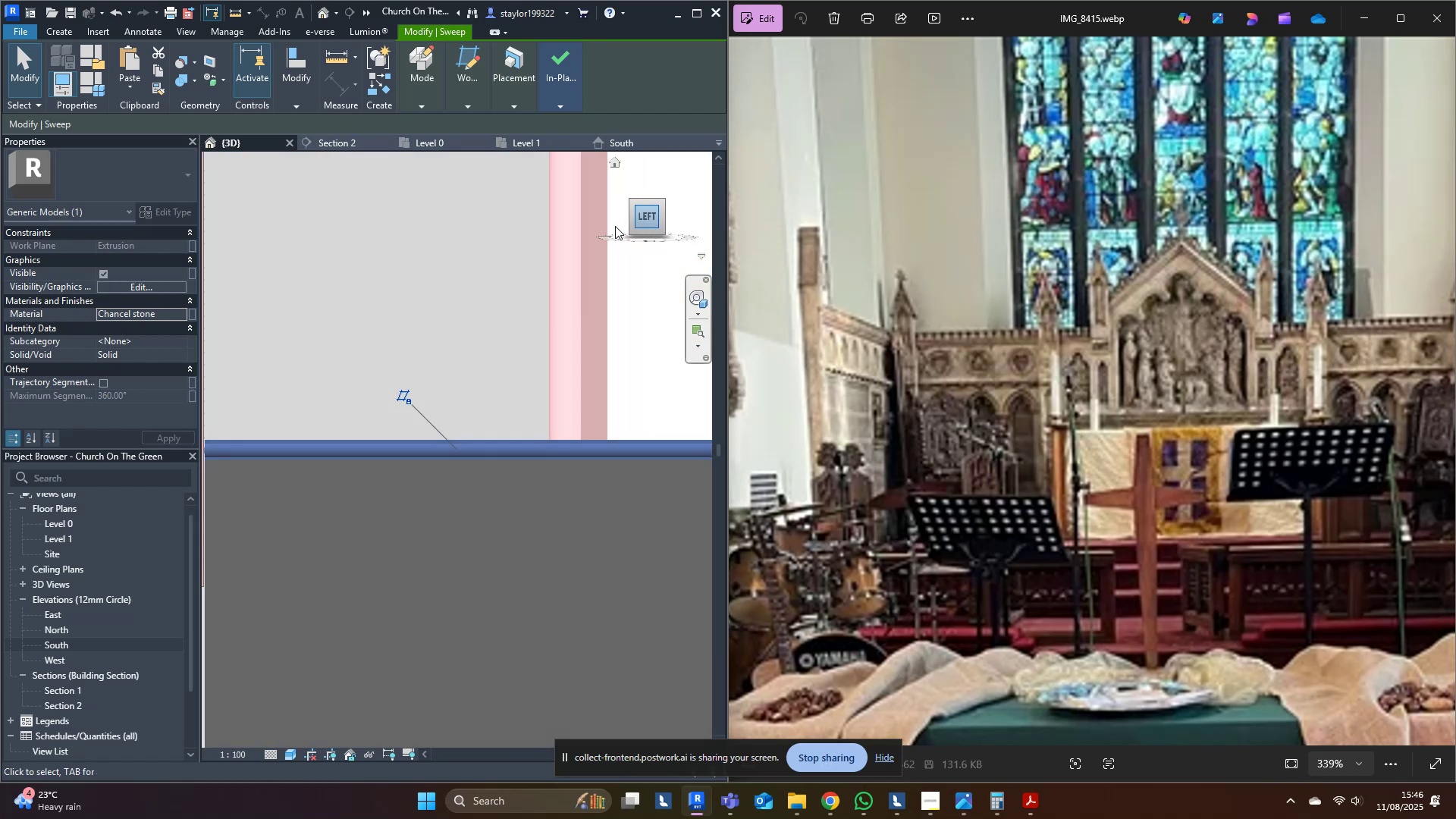 
scroll: coordinate [396, 519], scroll_direction: down, amount: 9.0
 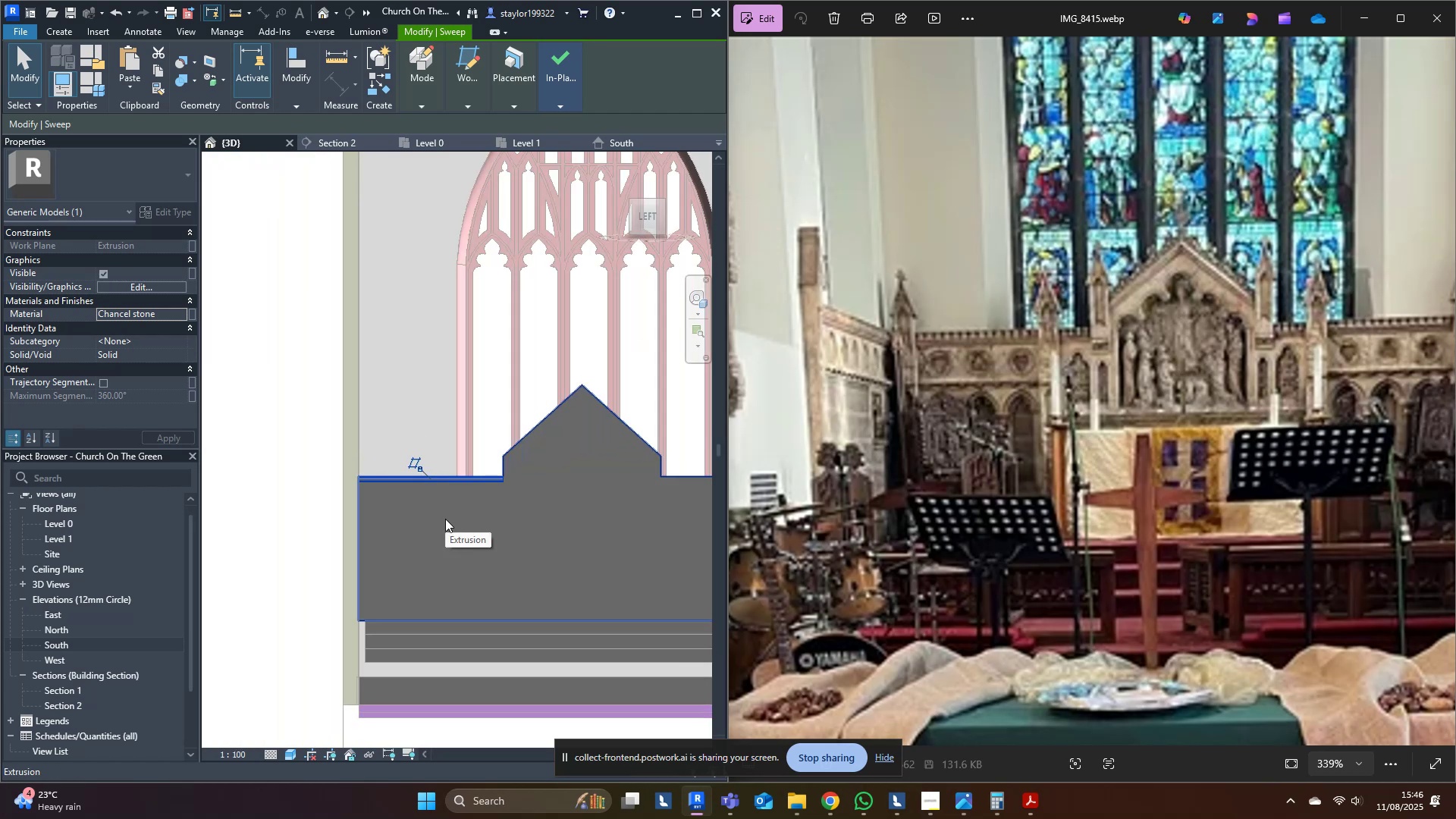 
key(Shift+ArrowDown)
 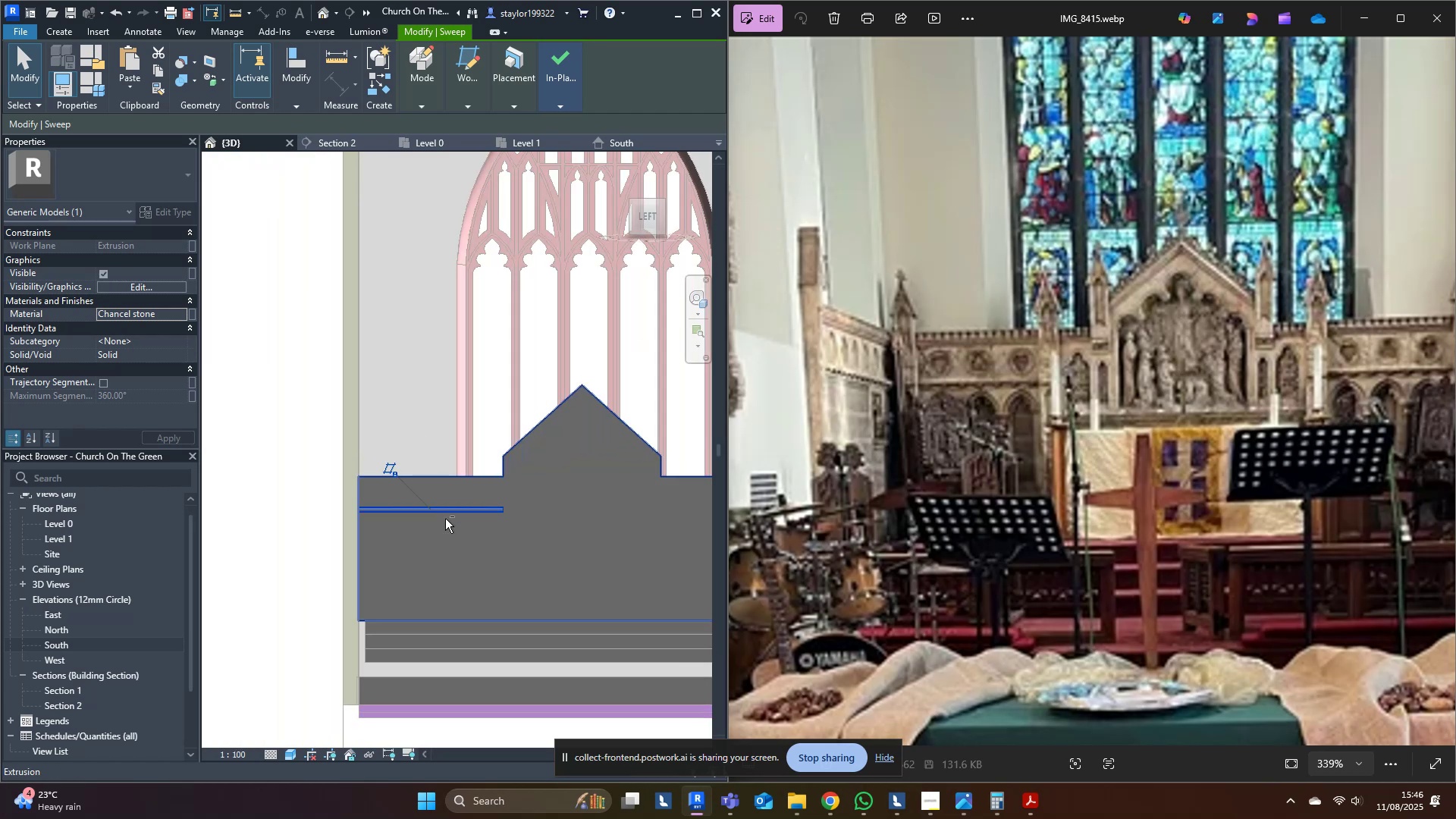 
key(Shift+ArrowDown)
 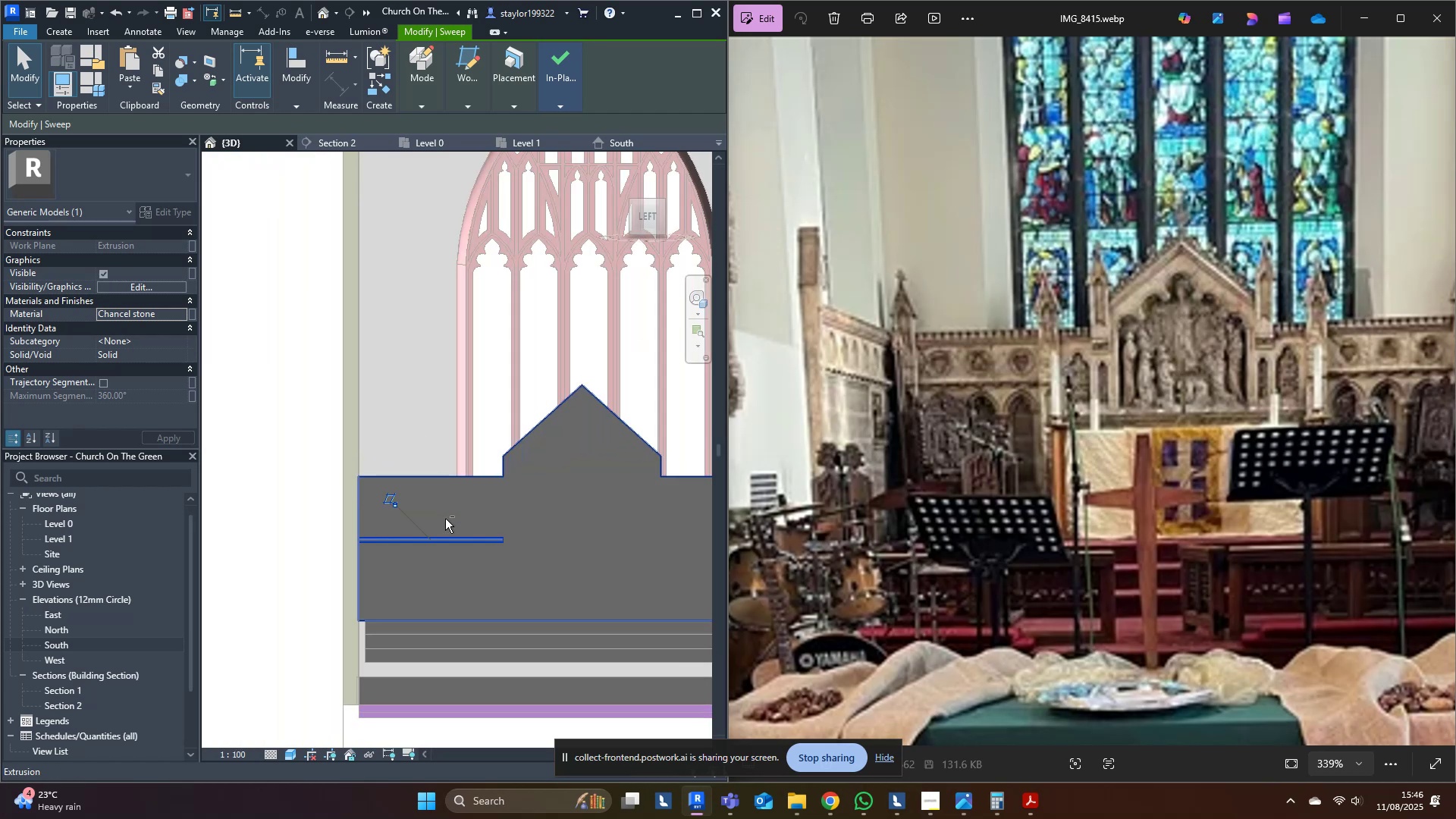 
key(Shift+ArrowUp)
 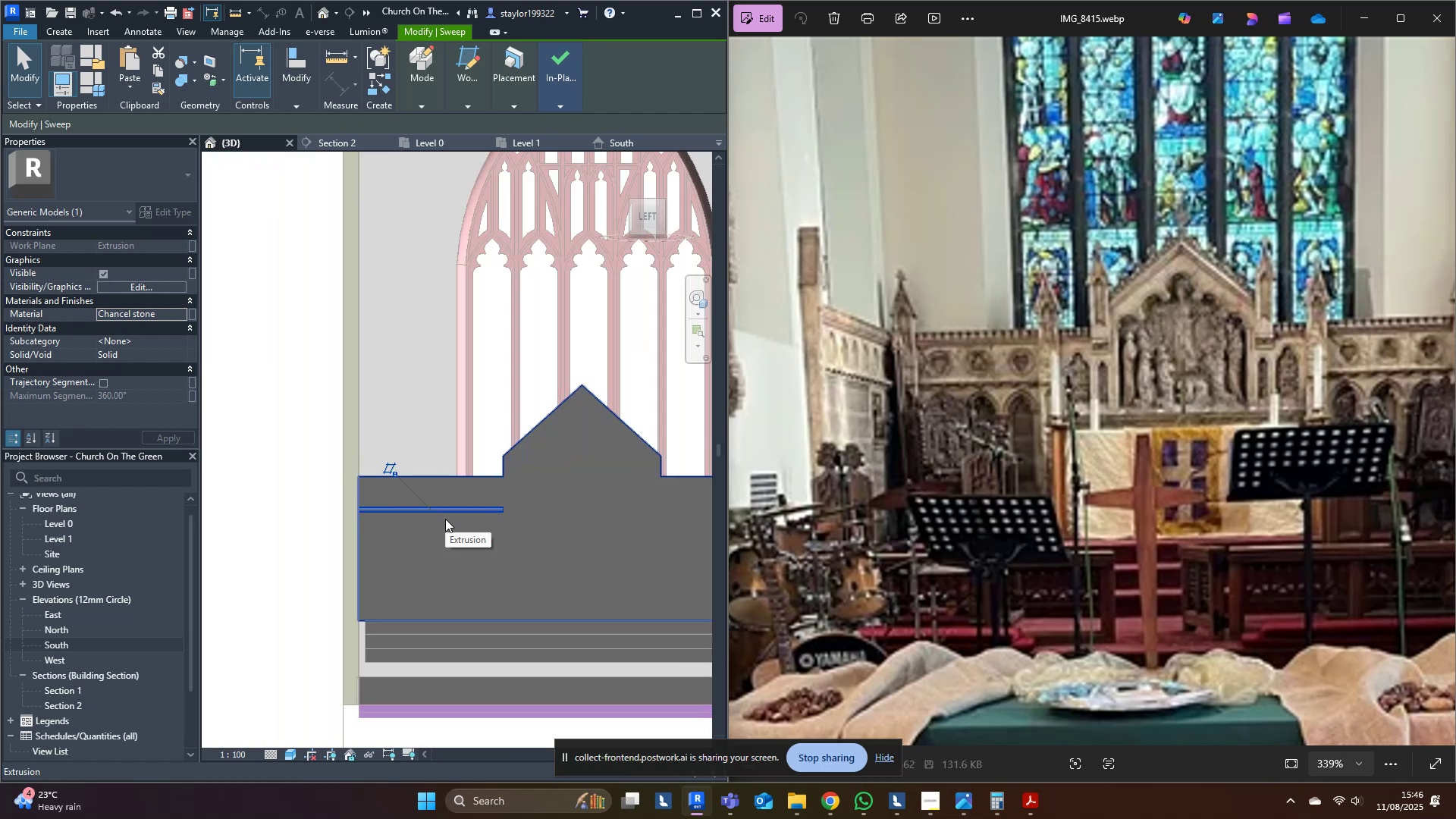 
key(ArrowDown)
 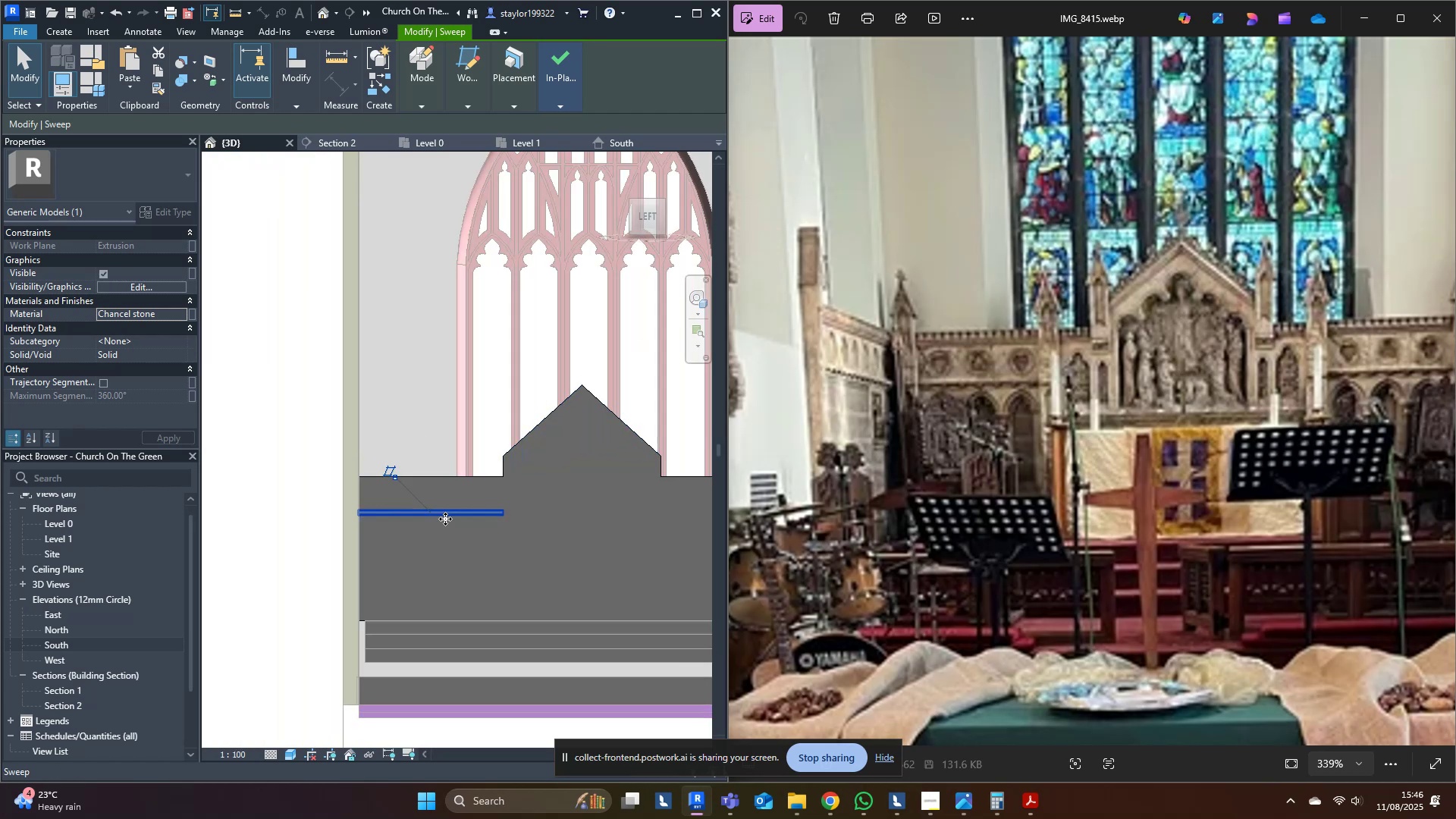 
key(ArrowDown)
 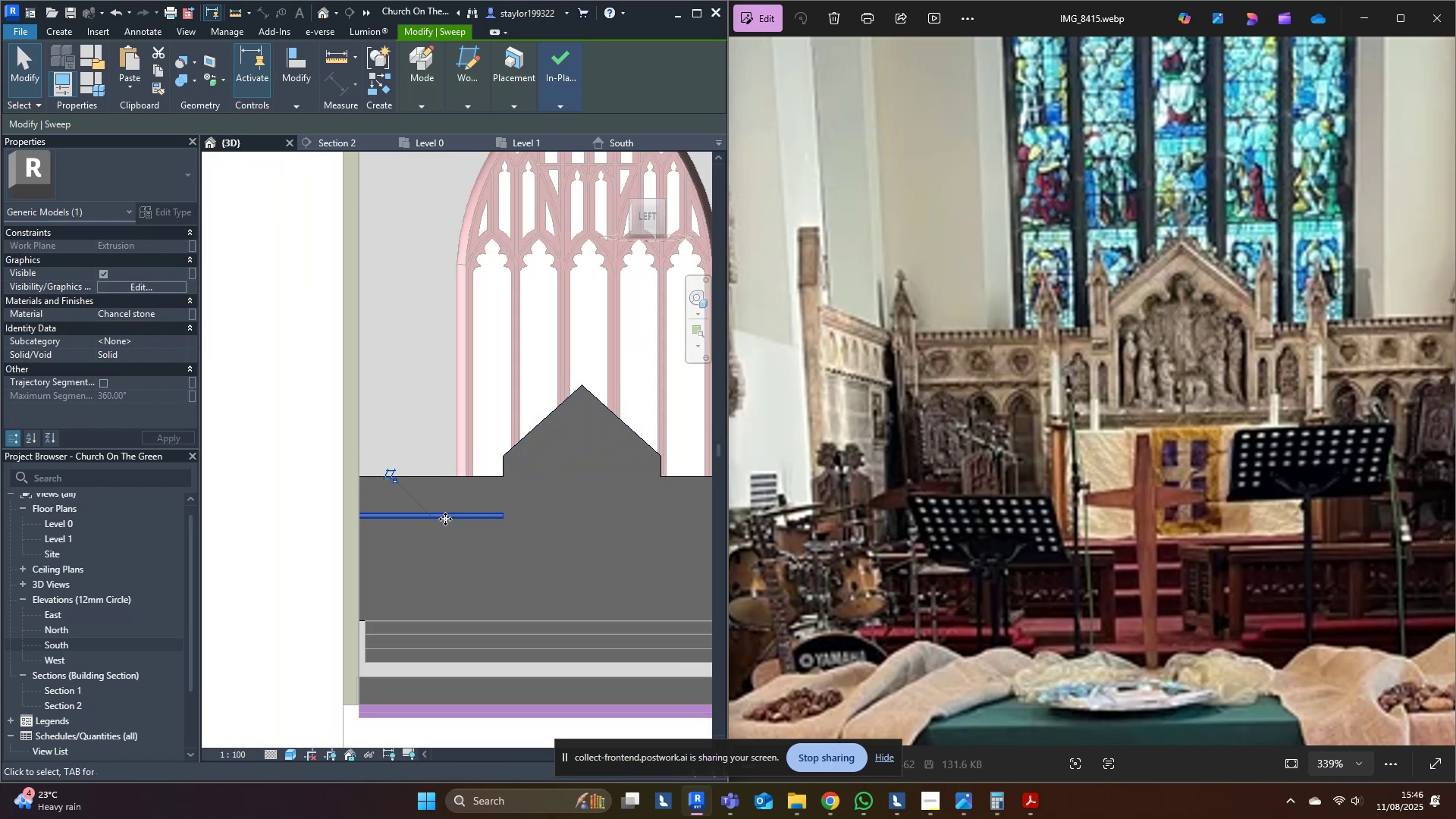 
key(ArrowDown)
 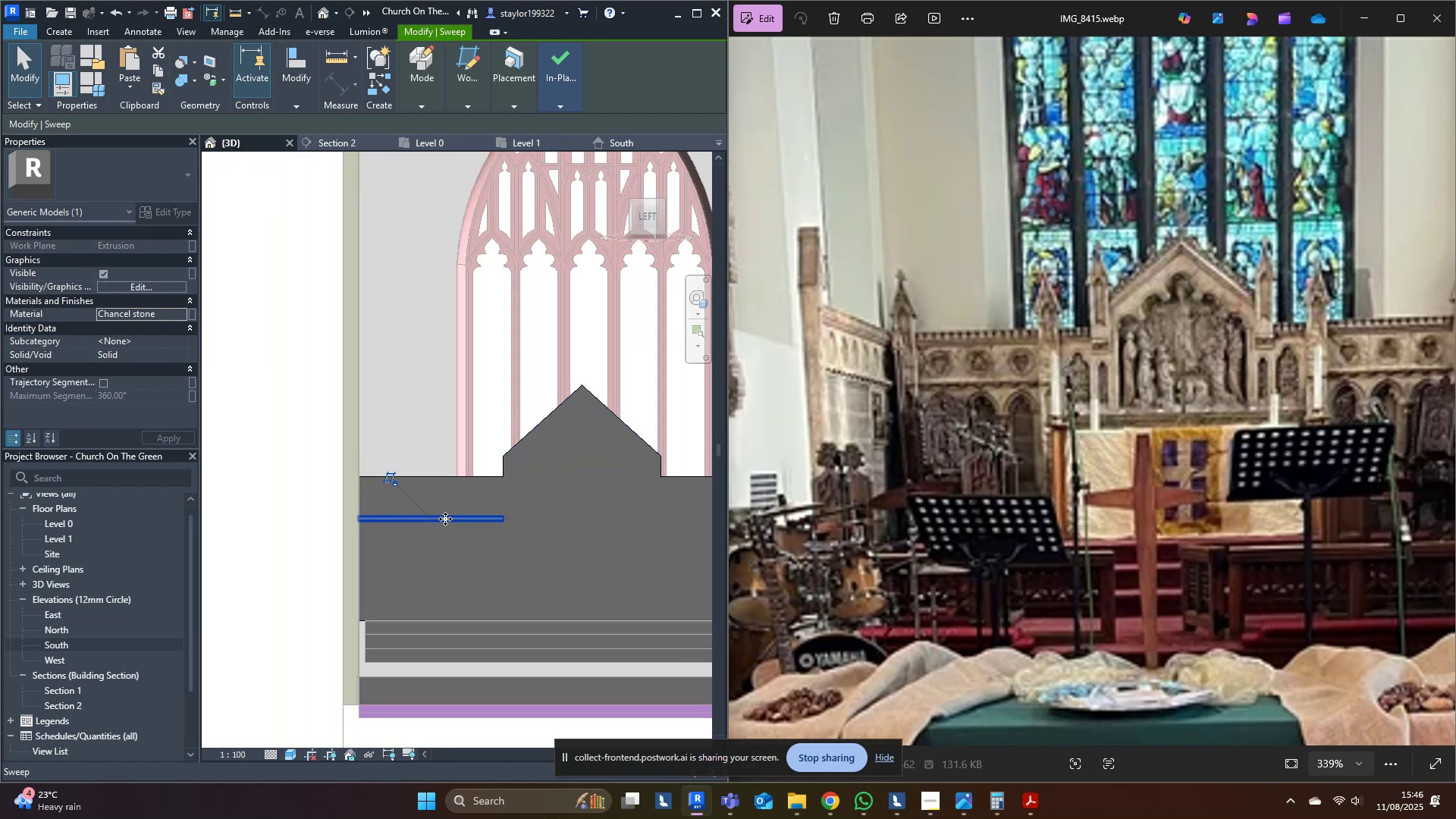 
key(ArrowUp)
 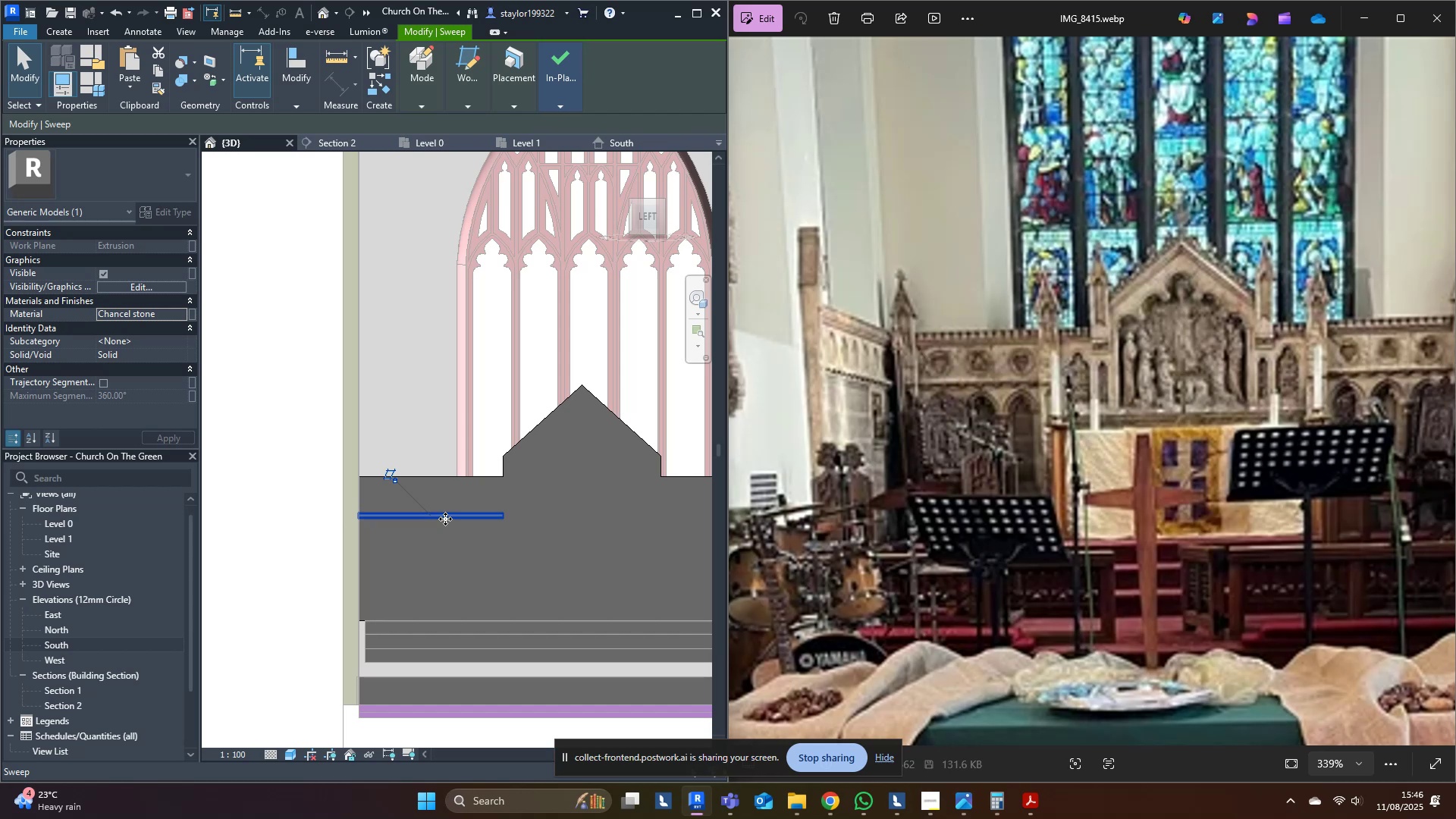 
wait(12.66)
 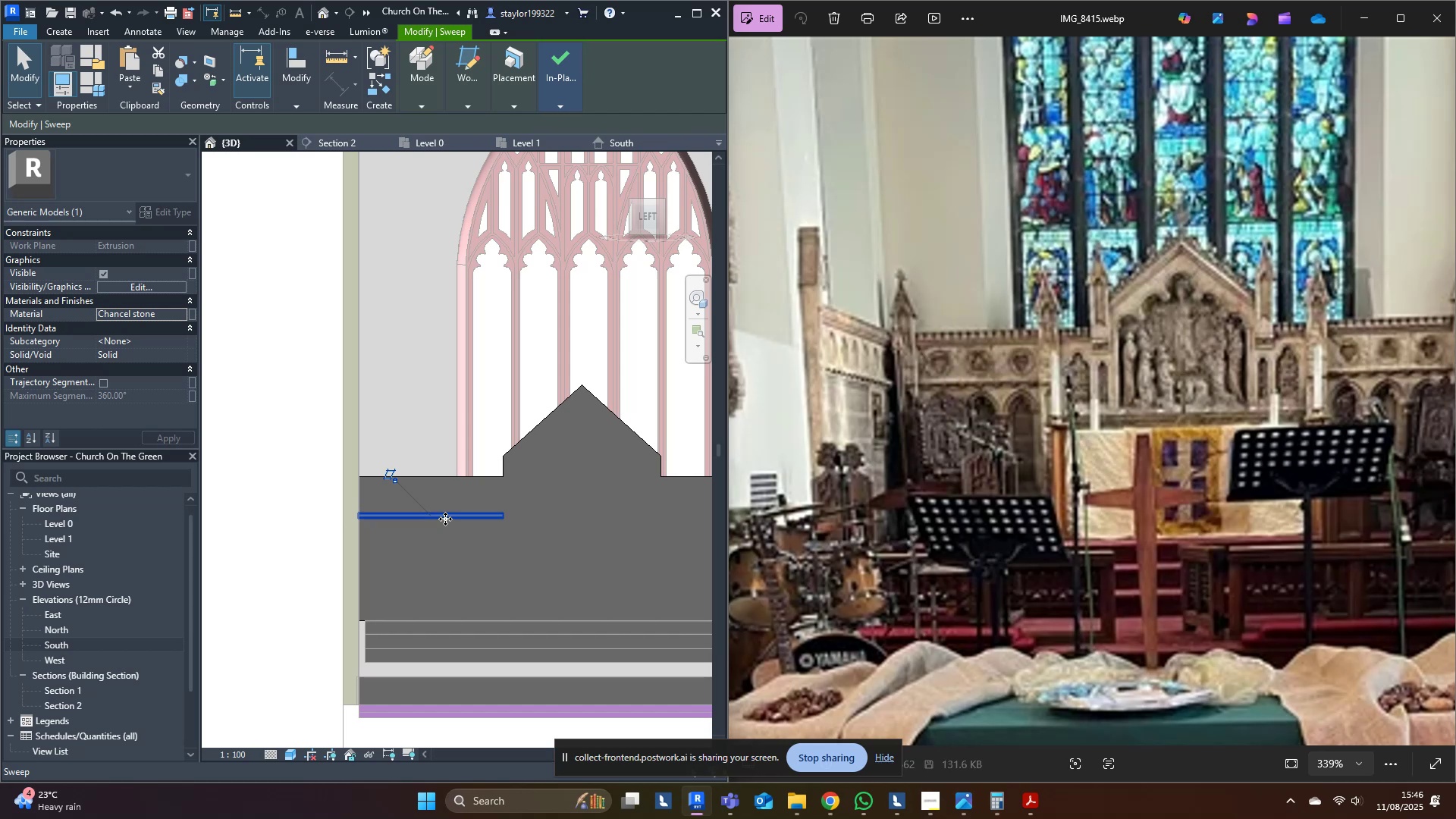 
scroll: coordinate [551, 569], scroll_direction: up, amount: 7.0
 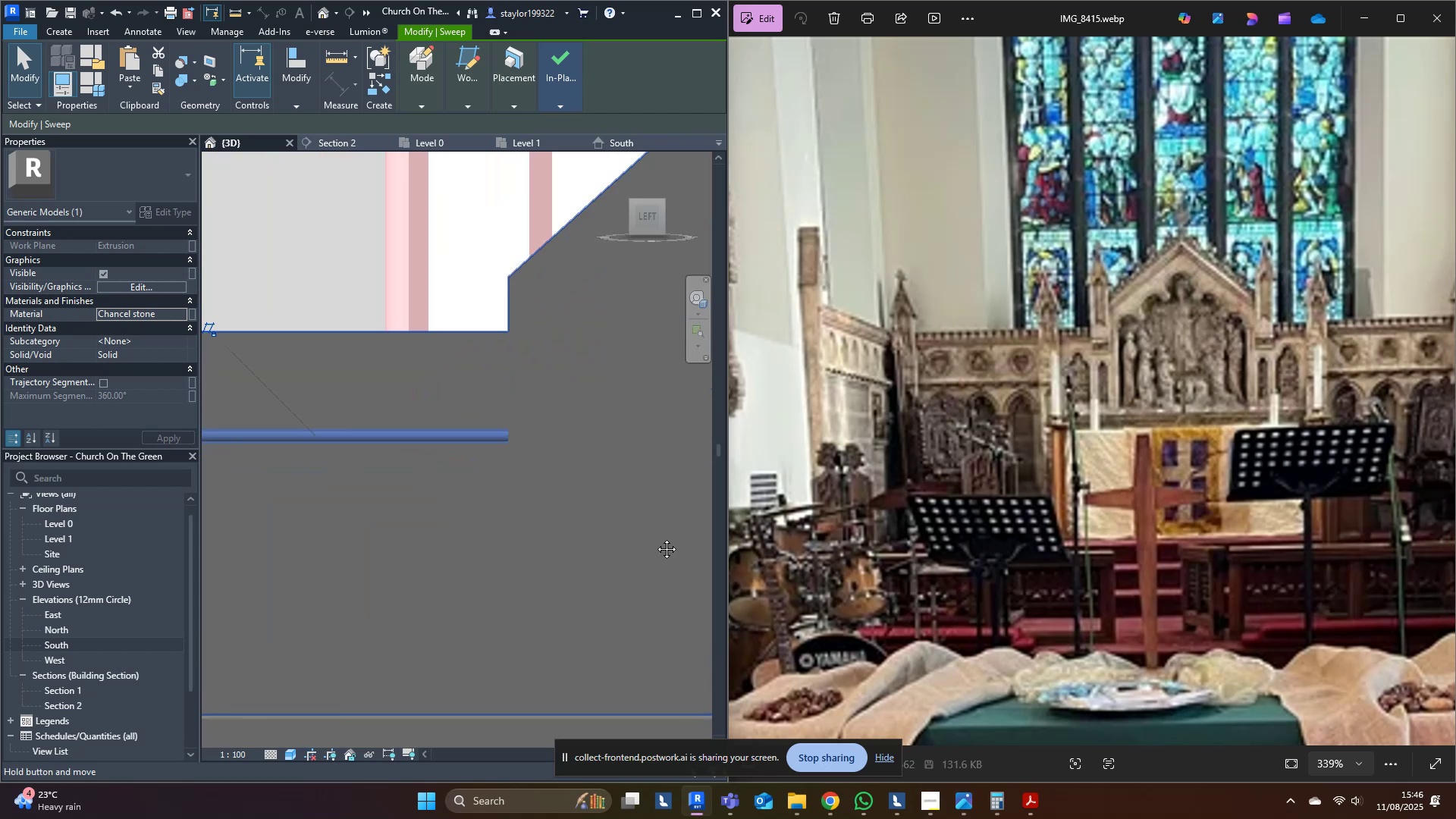 
scroll: coordinate [597, 533], scroll_direction: down, amount: 3.0
 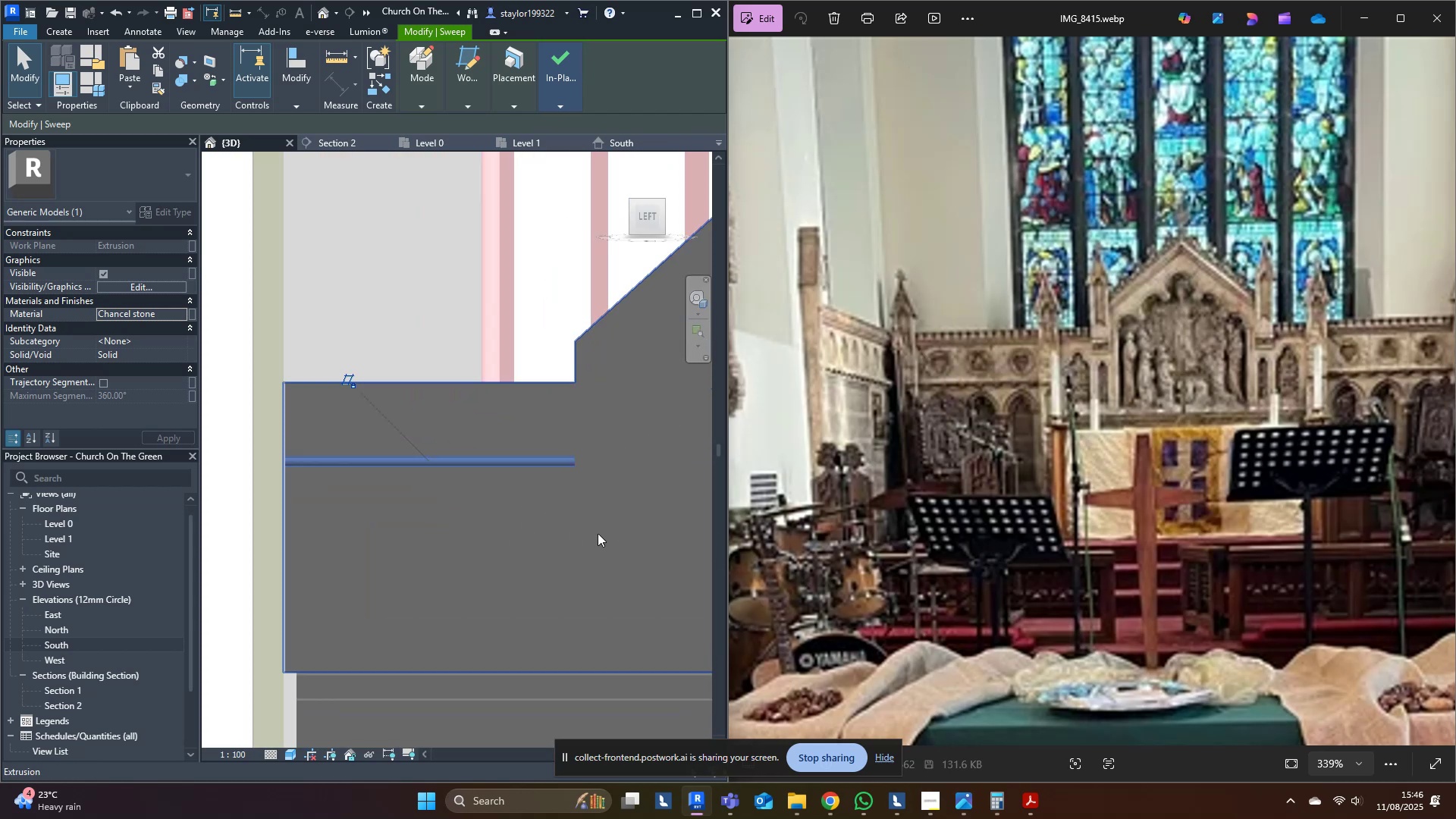 
hold_key(key=ShiftLeft, duration=0.6)
 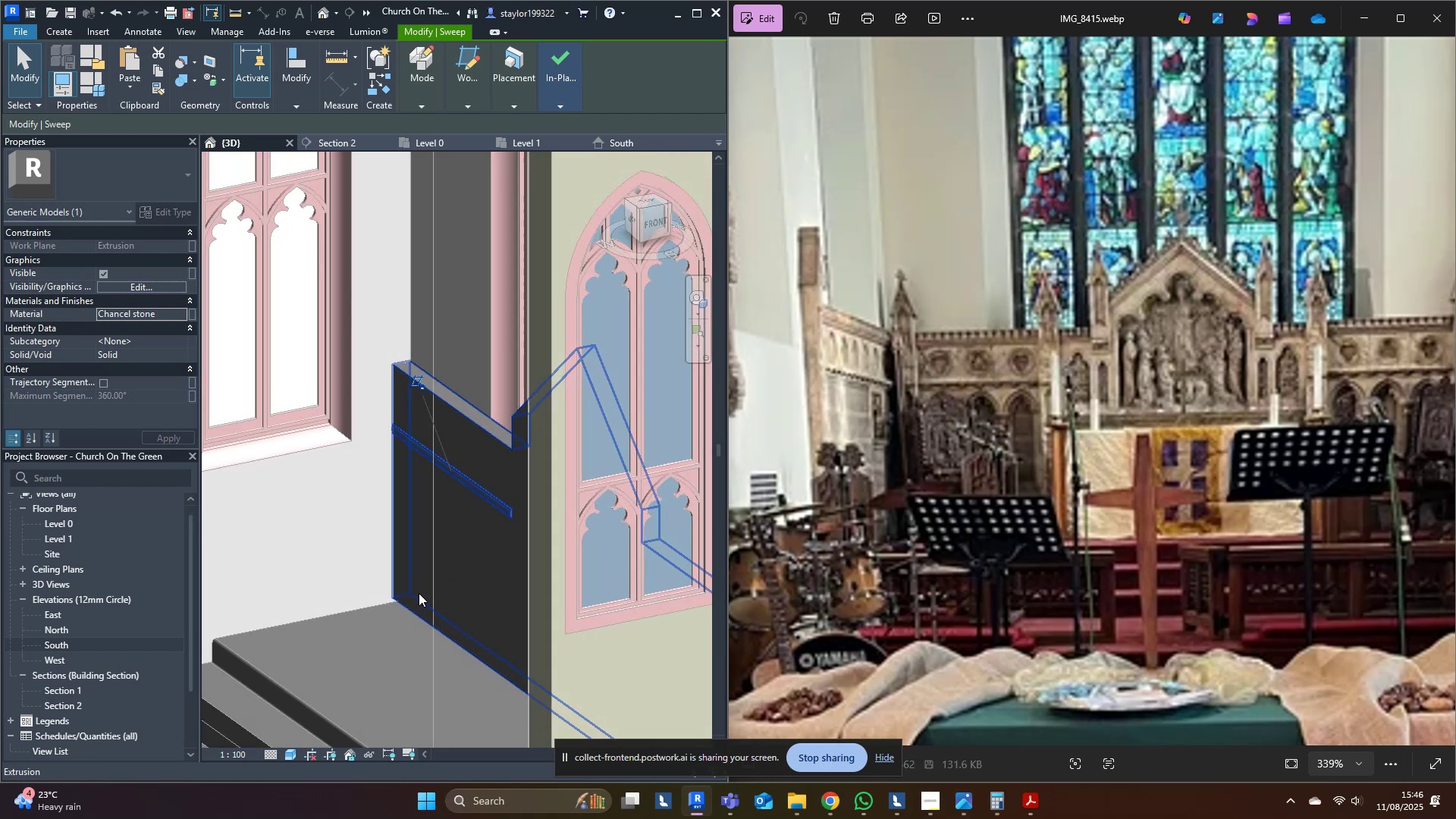 
key(Escape)
 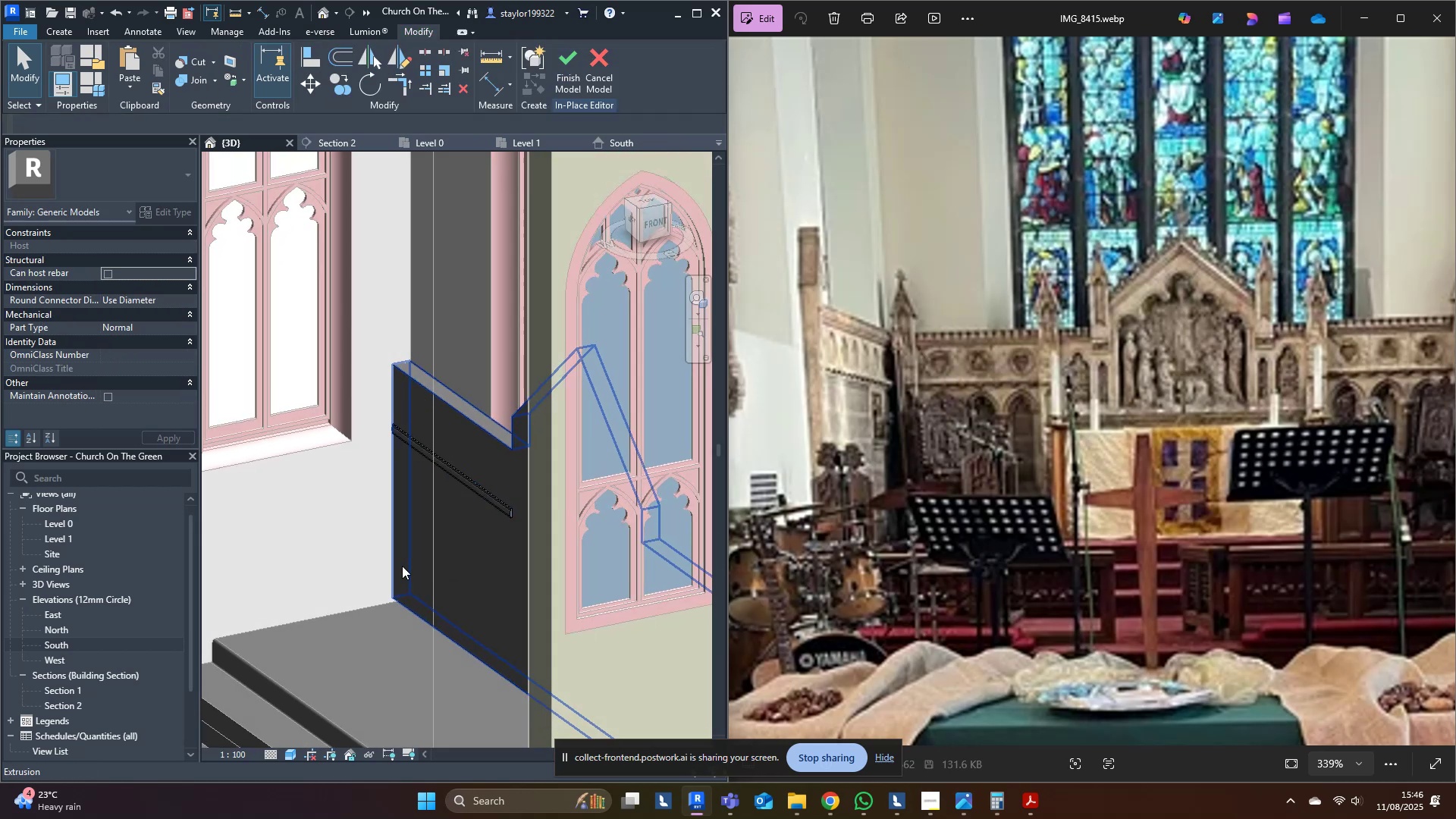 
scroll: coordinate [475, 532], scroll_direction: up, amount: 5.0
 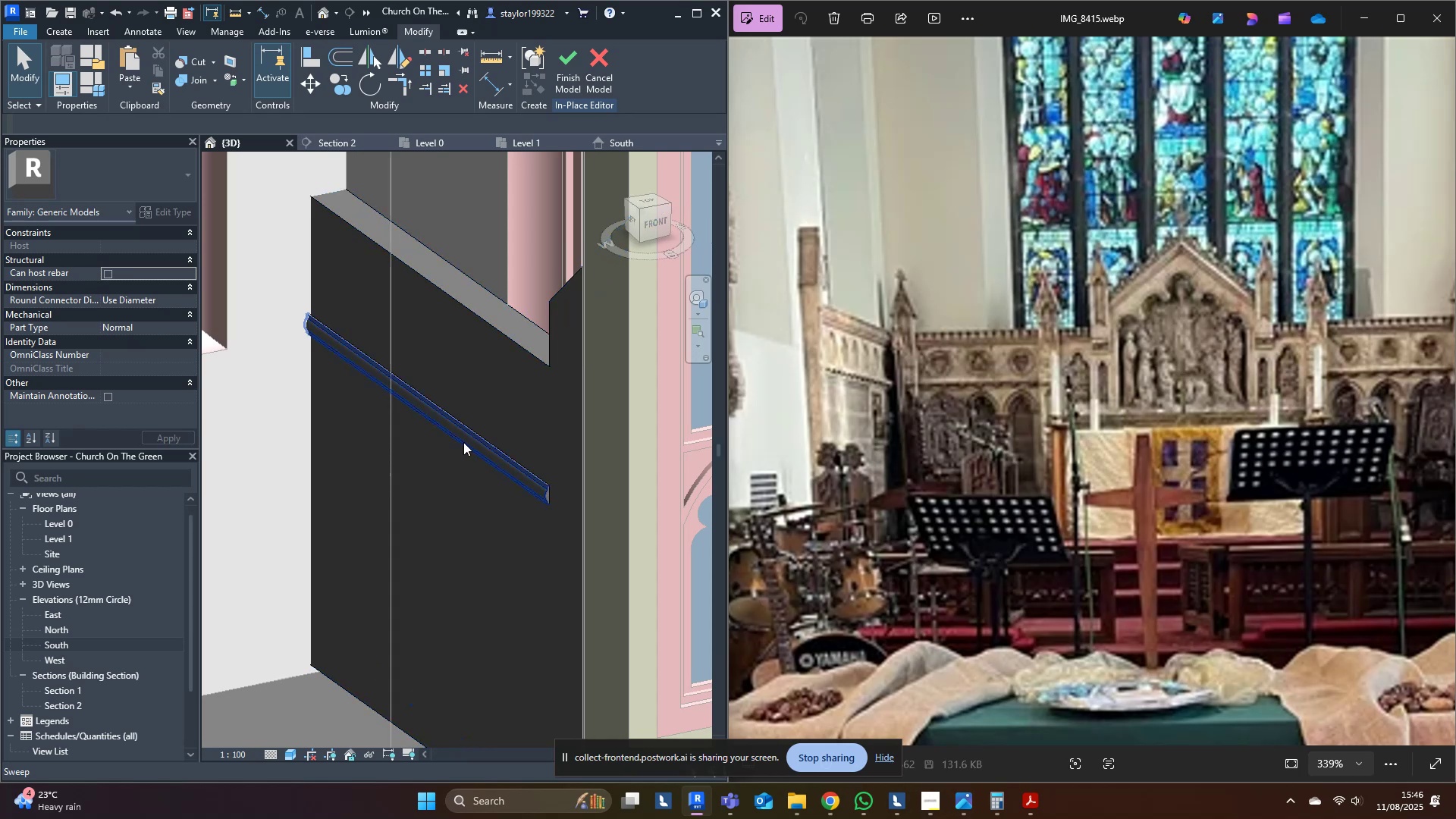 
left_click([470, 430])
 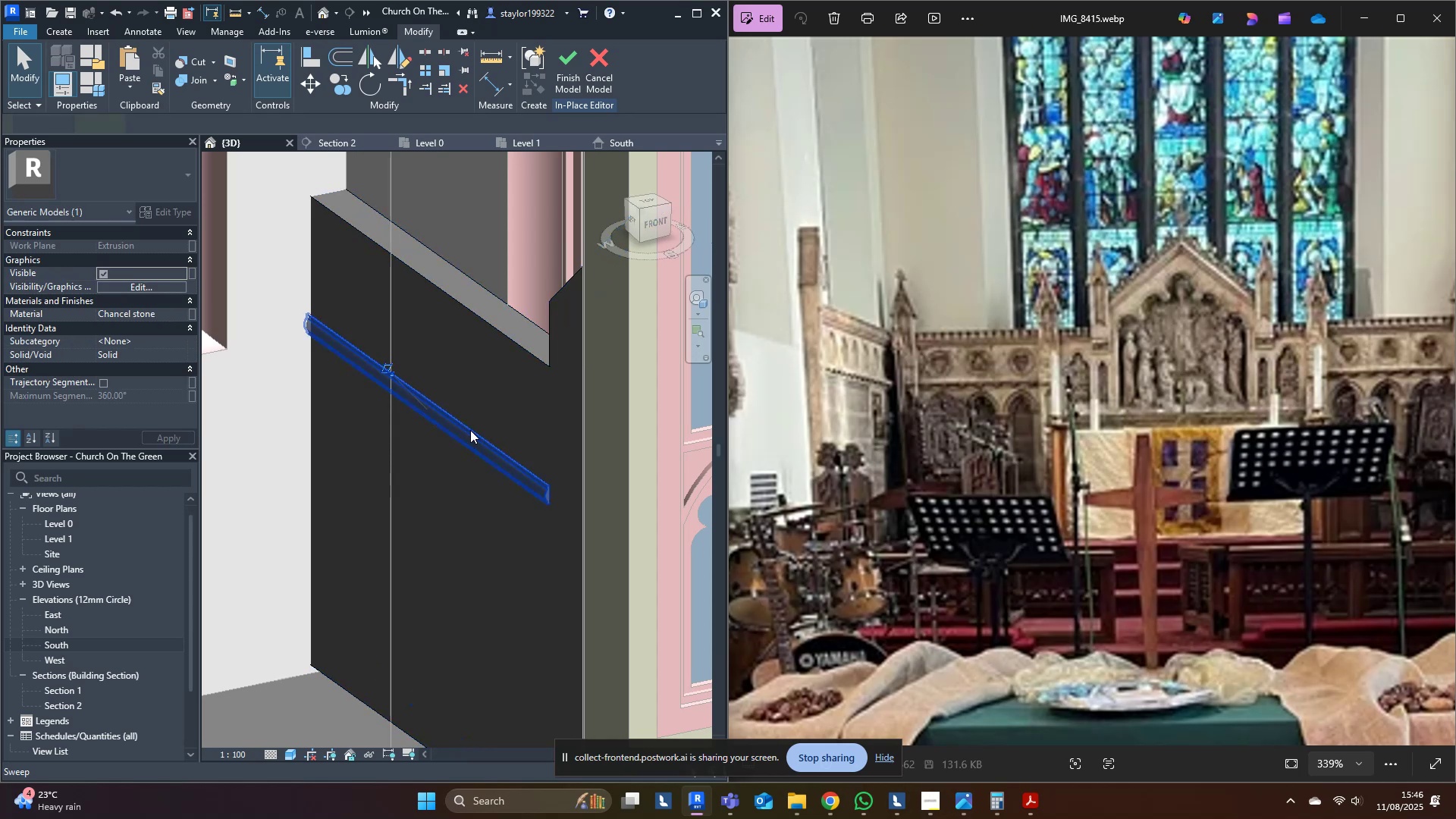 
left_click([470, 430])
 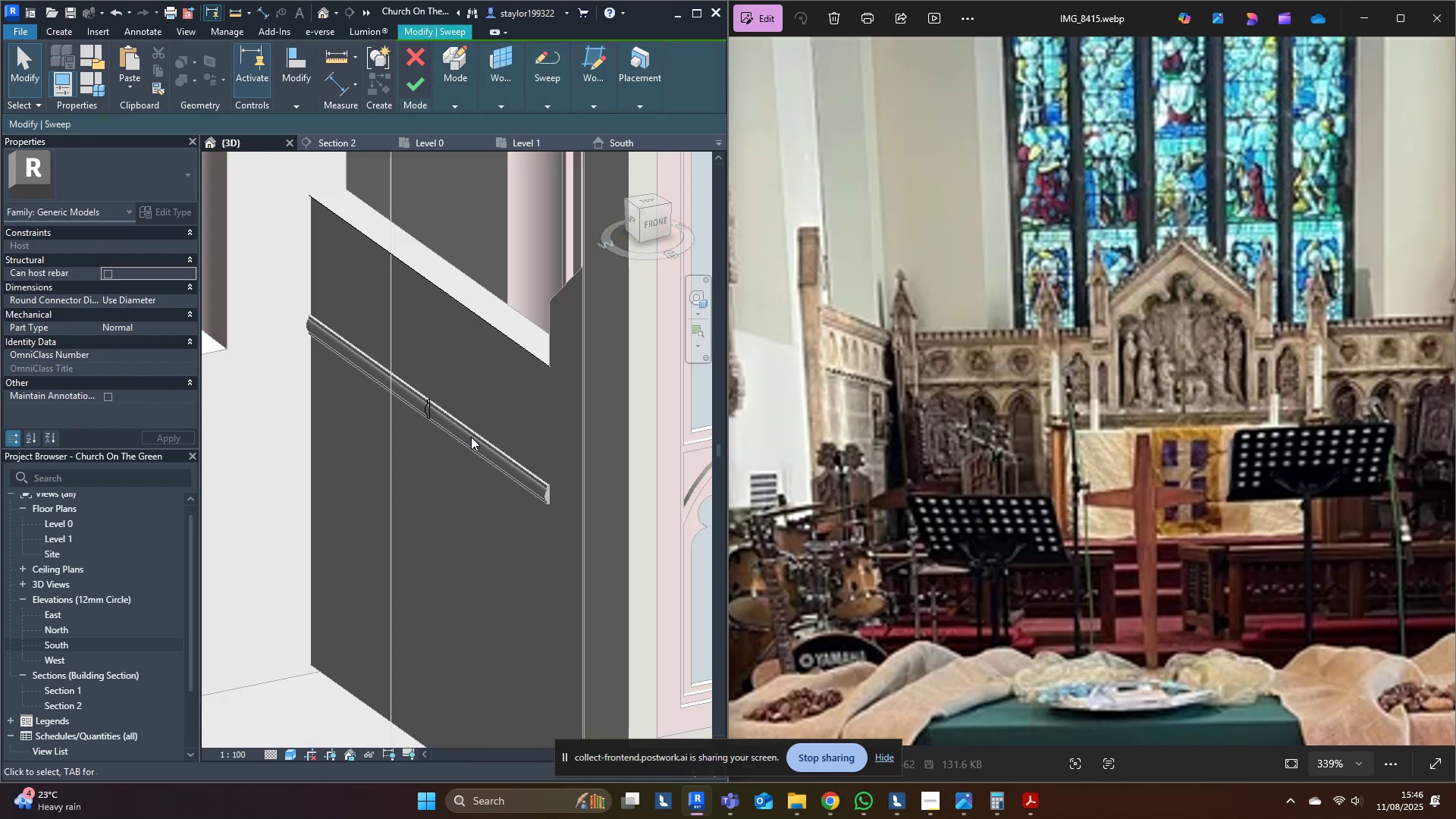 
scroll: coordinate [383, 388], scroll_direction: up, amount: 8.0
 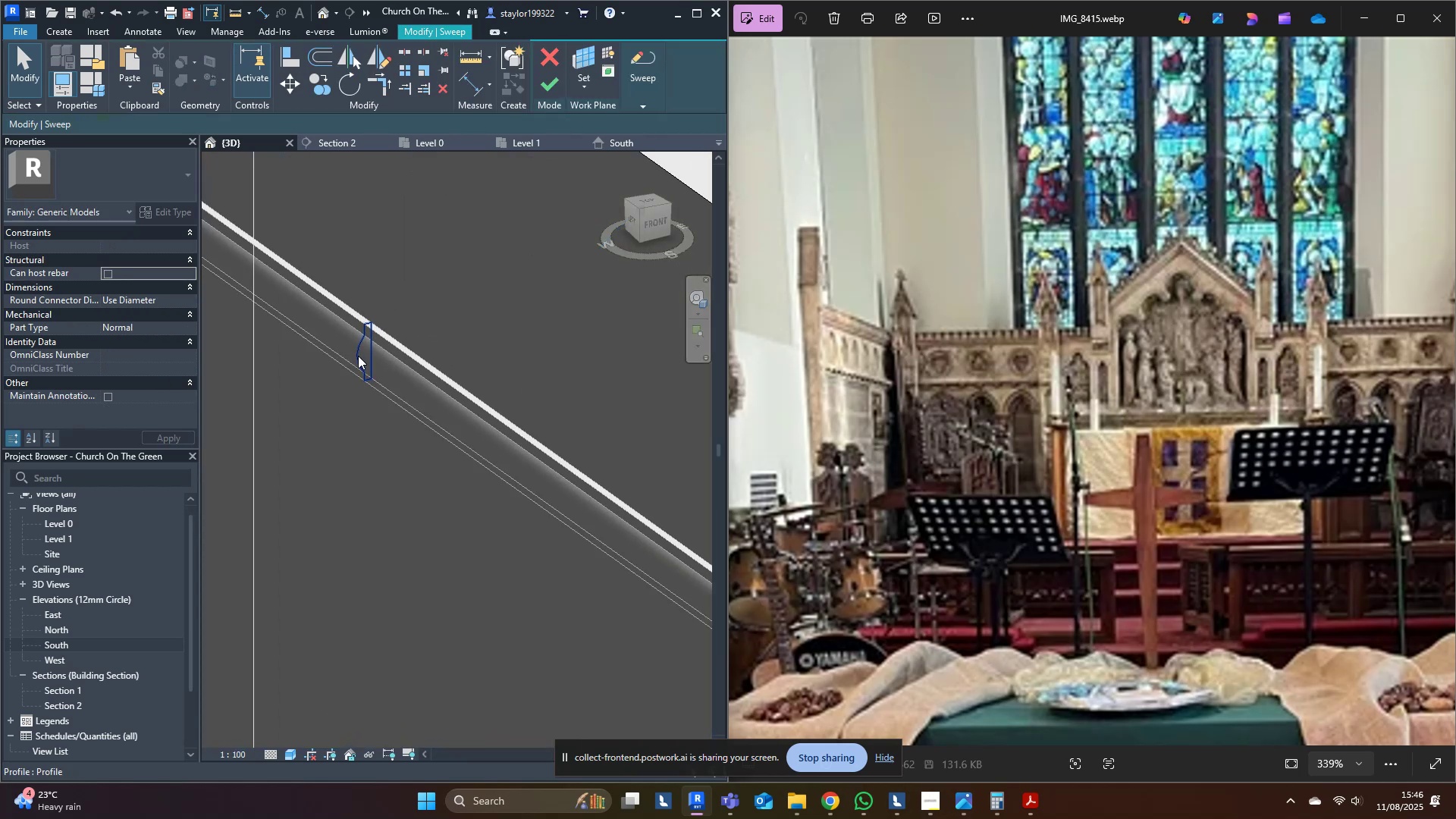 
double_click([358, 356])
 